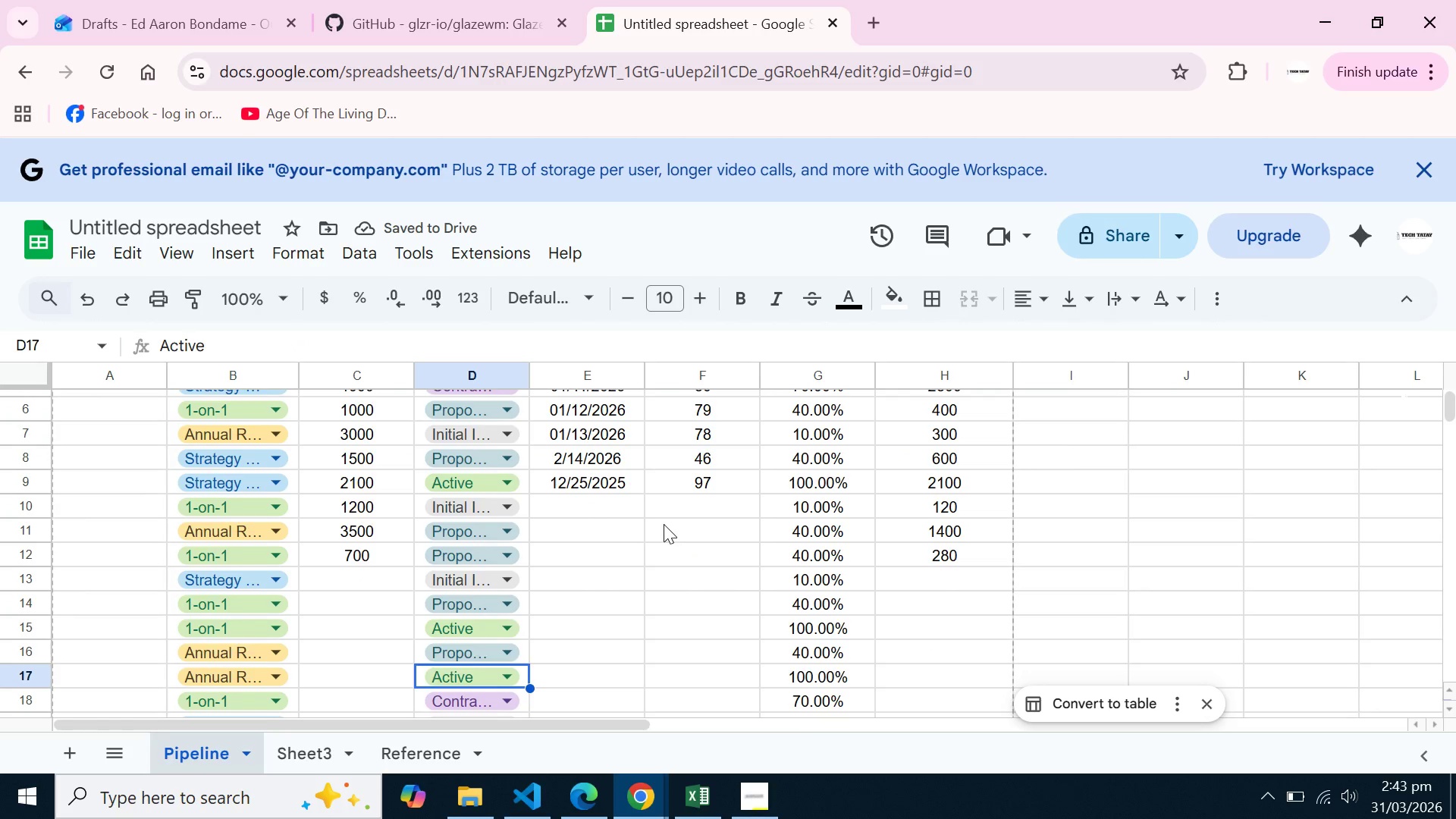 
scroll: coordinate [664, 523], scroll_direction: down, amount: 7.0
 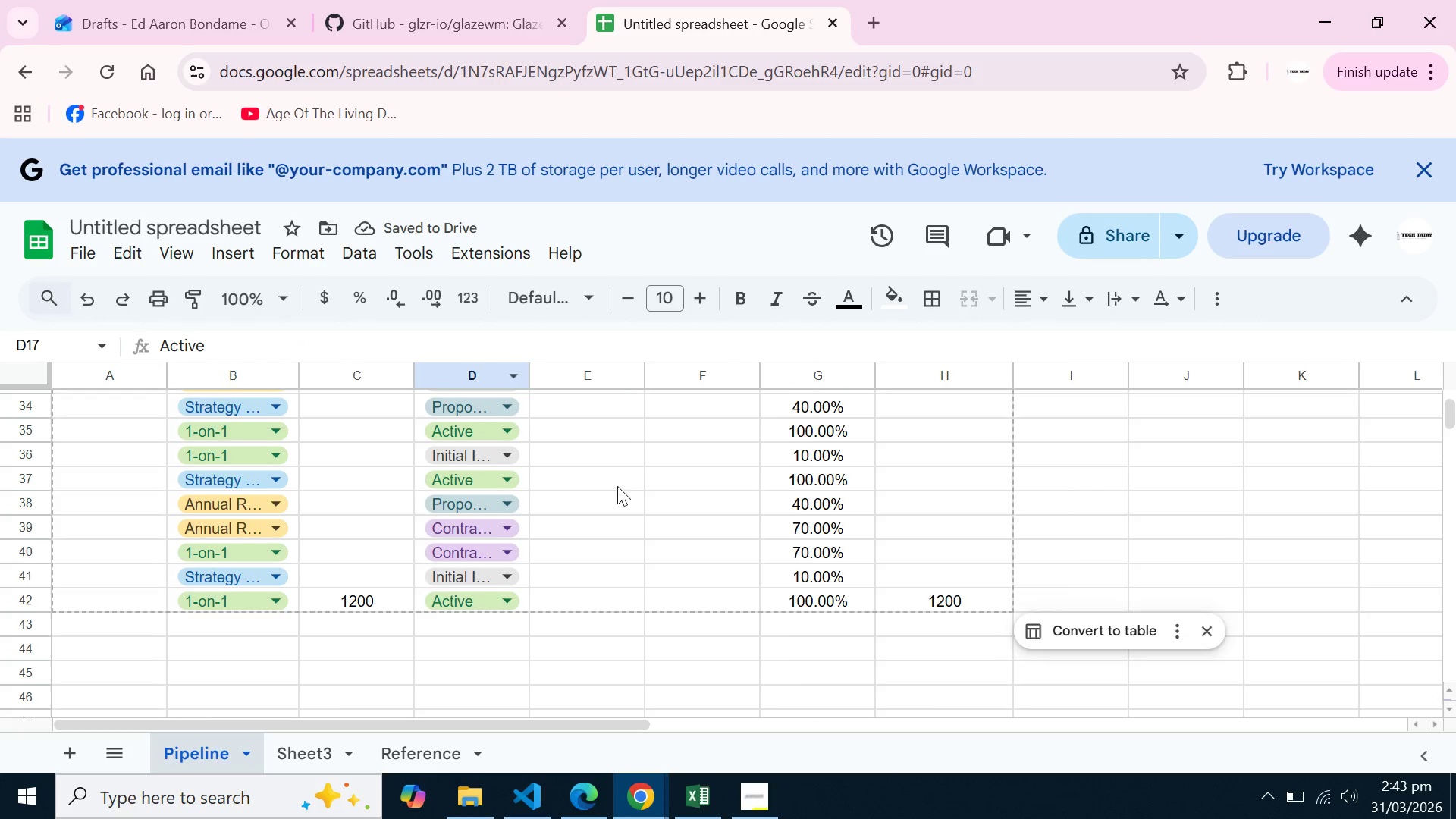 
scroll: coordinate [774, 607], scroll_direction: up, amount: 9.0
 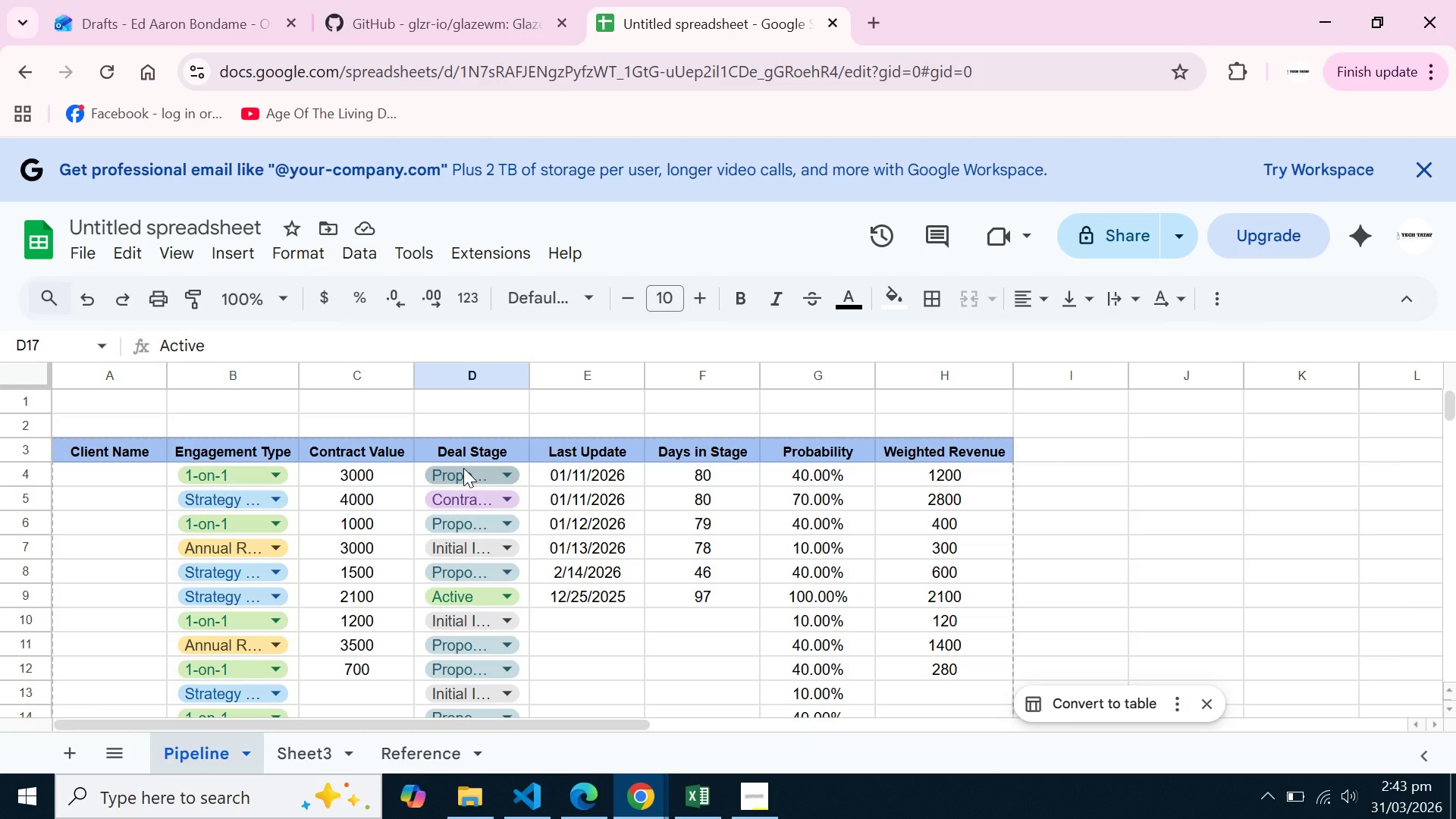 
wait(38.08)
 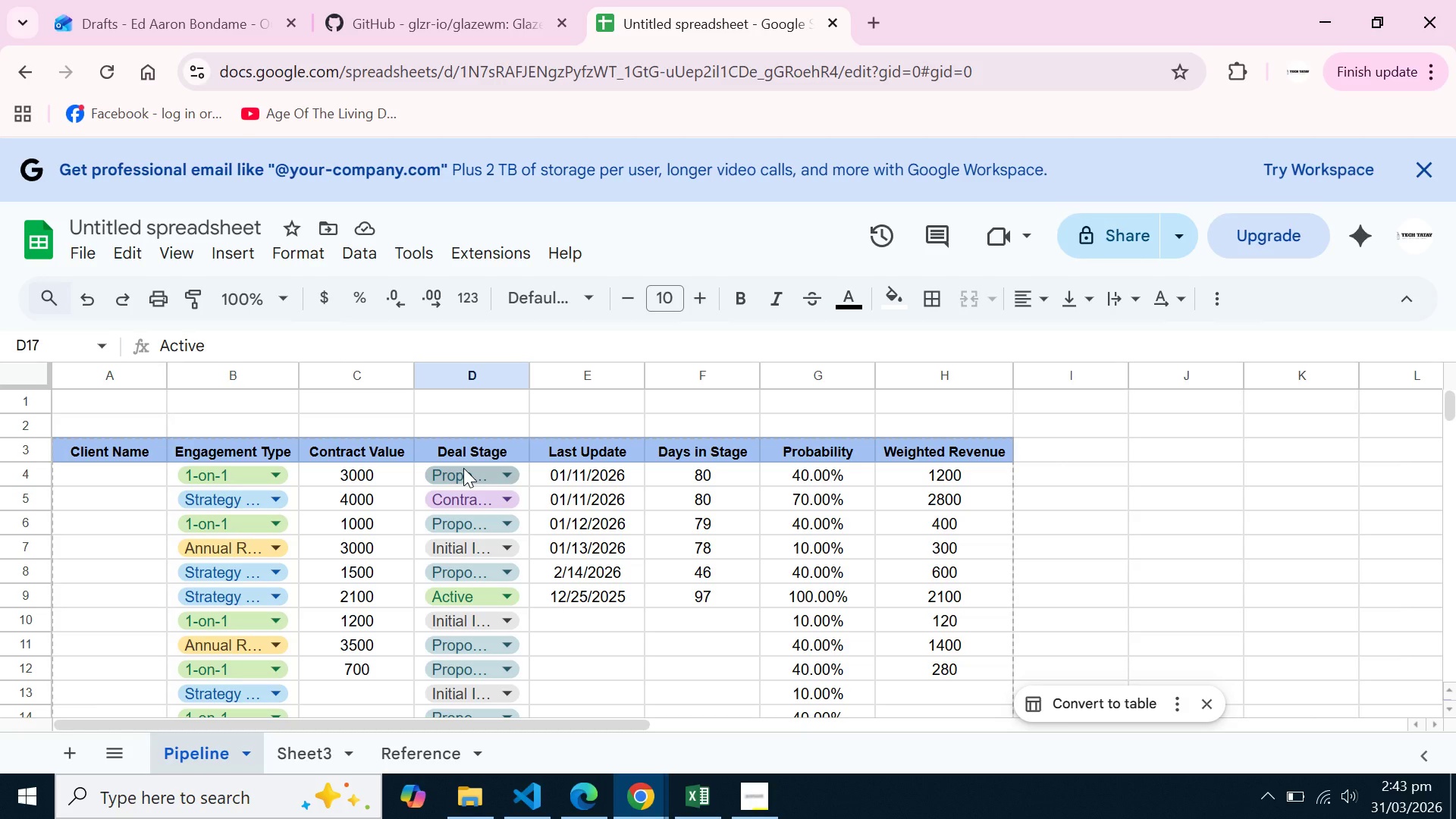 
left_click([353, 530])
 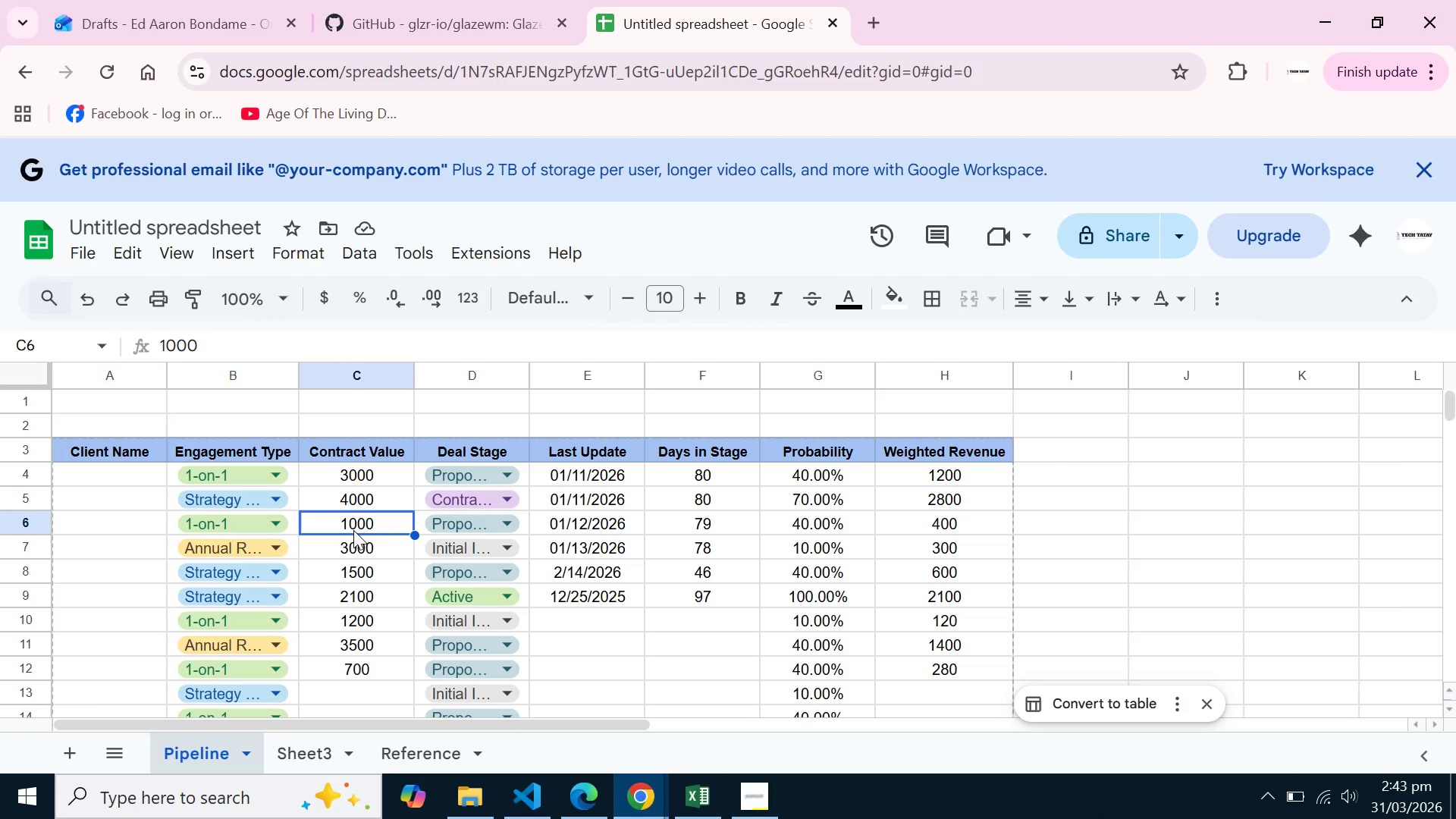 
key(ArrowRight)
 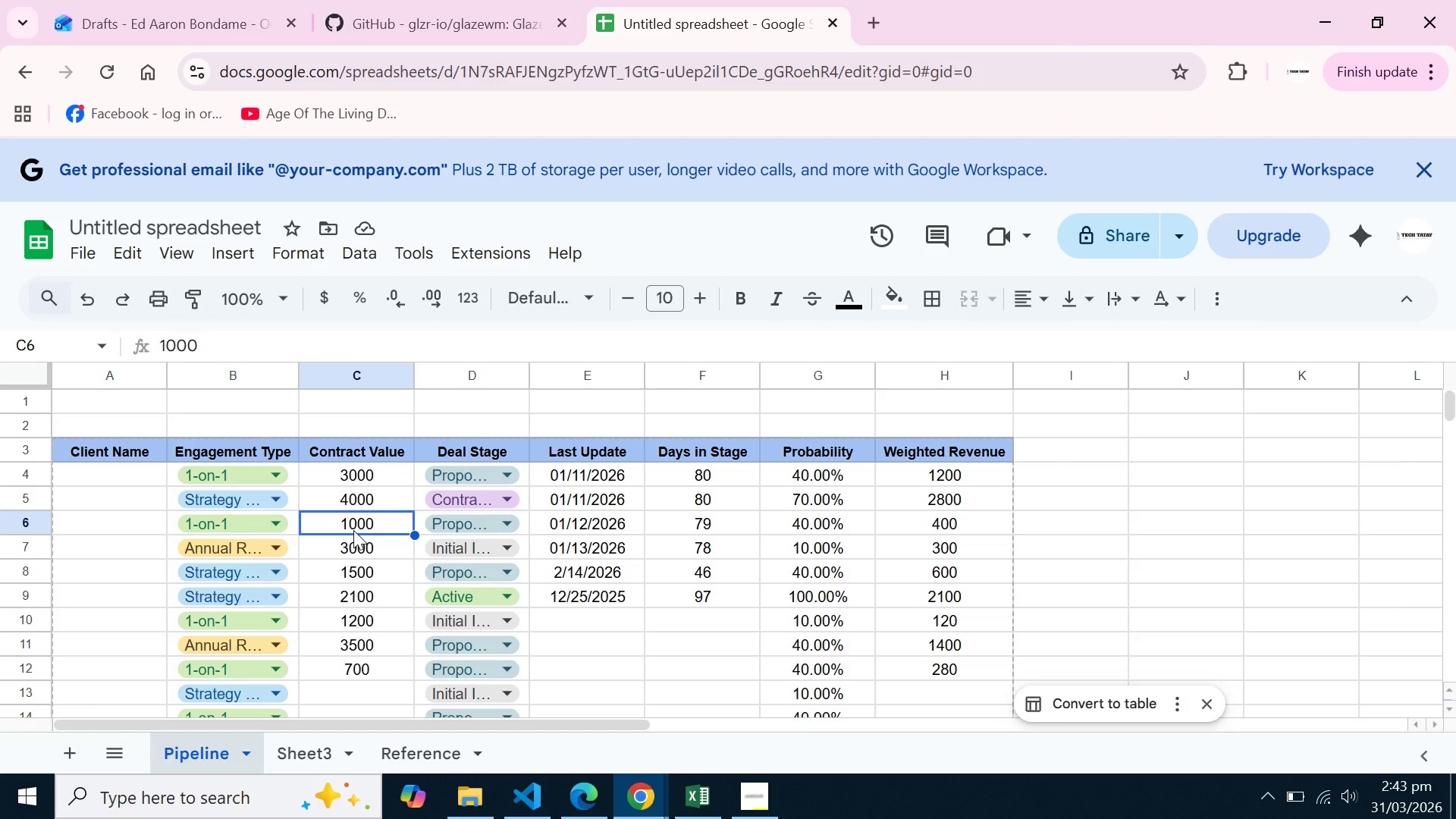 
key(ArrowLeft)
 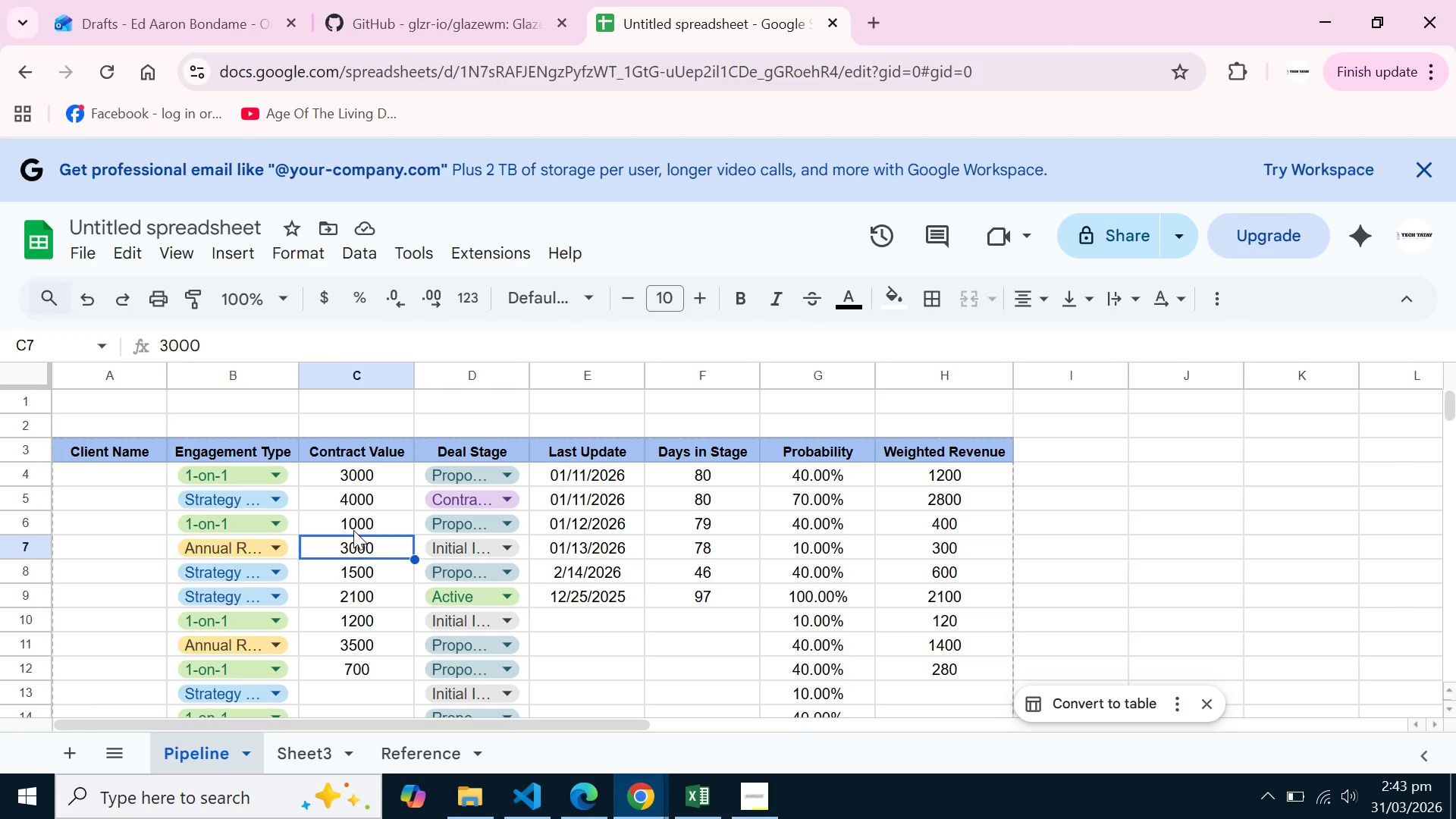 
key(ArrowDown)
 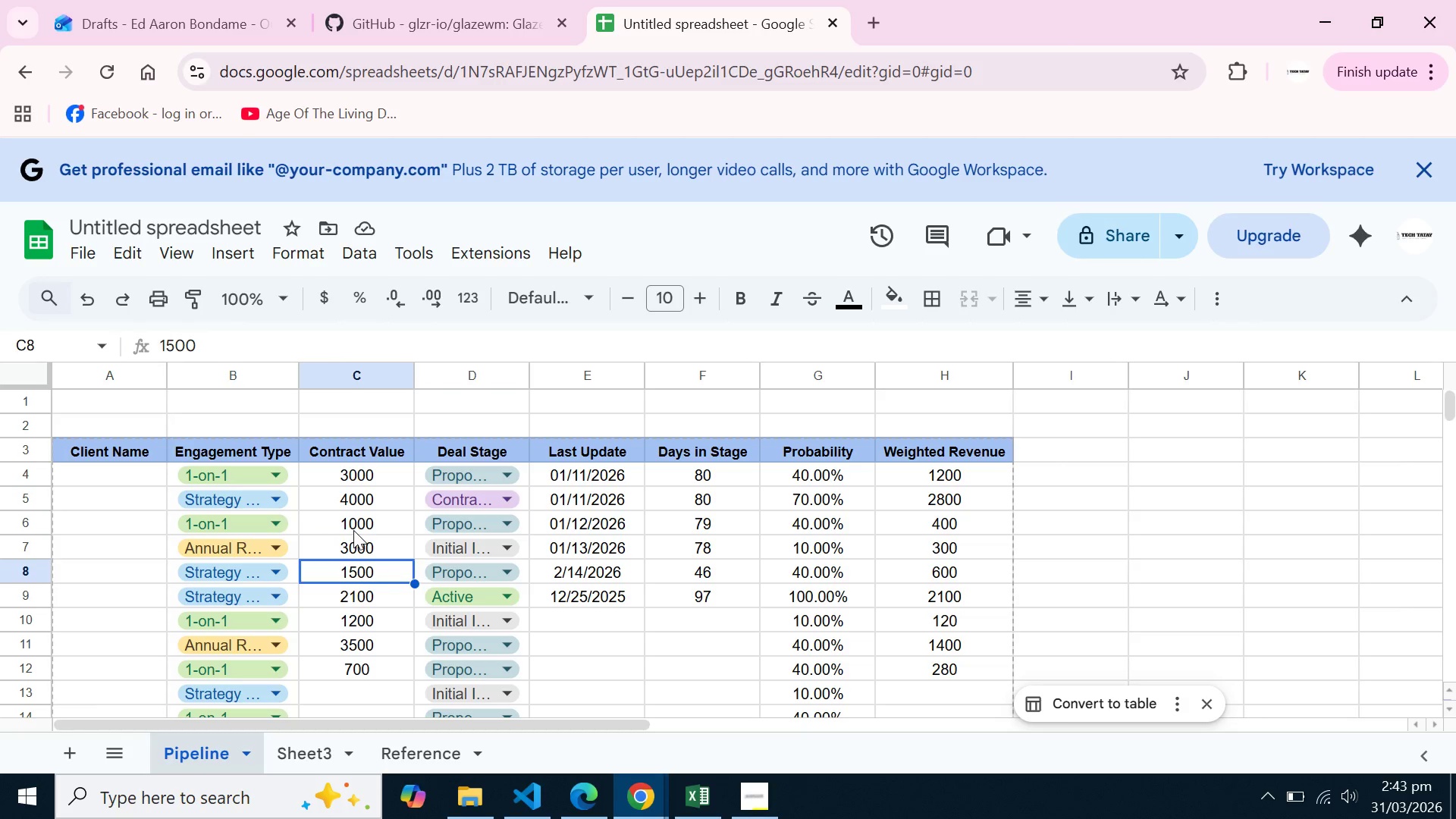 
key(ArrowDown)
 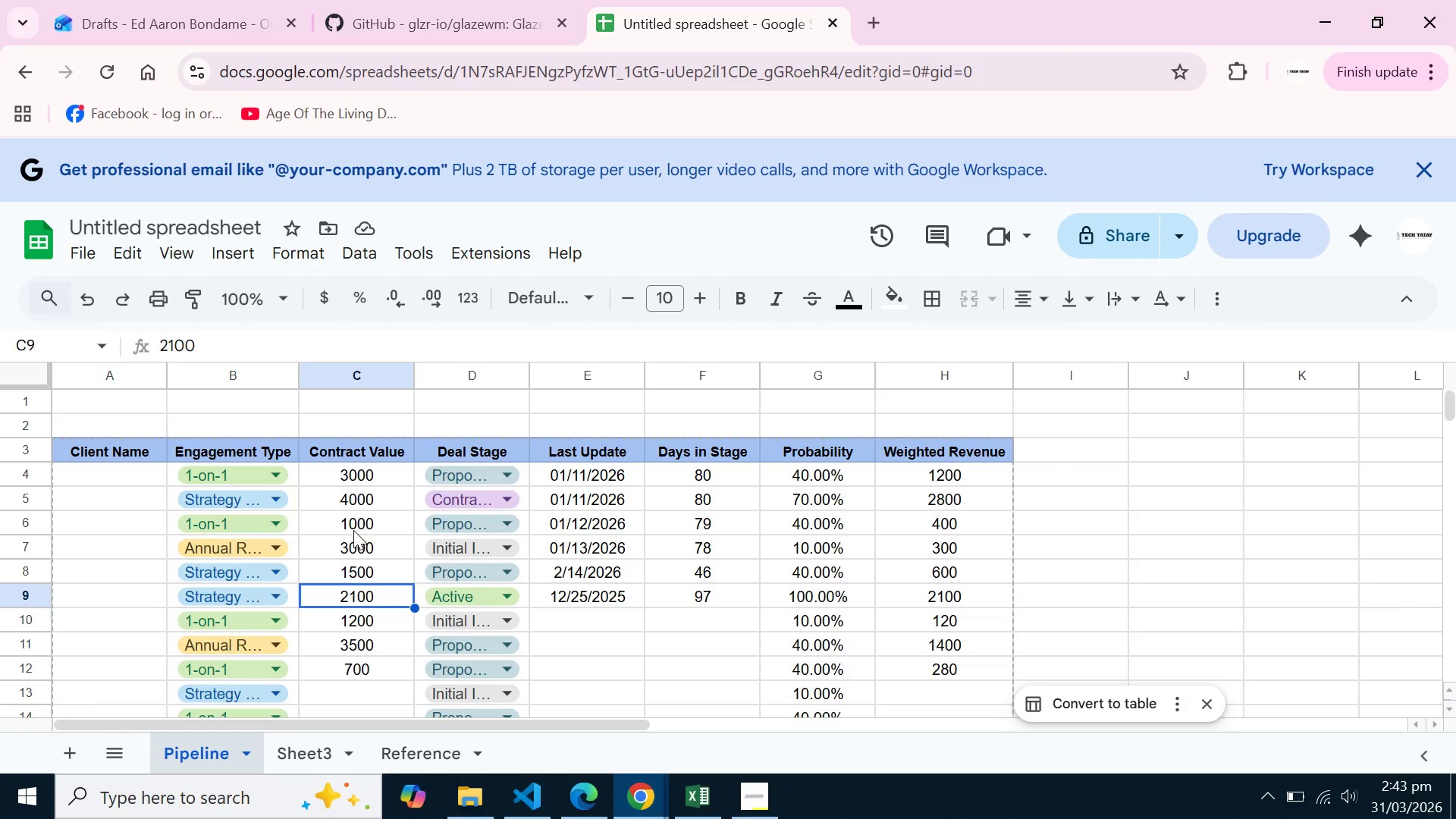 
key(ArrowDown)
 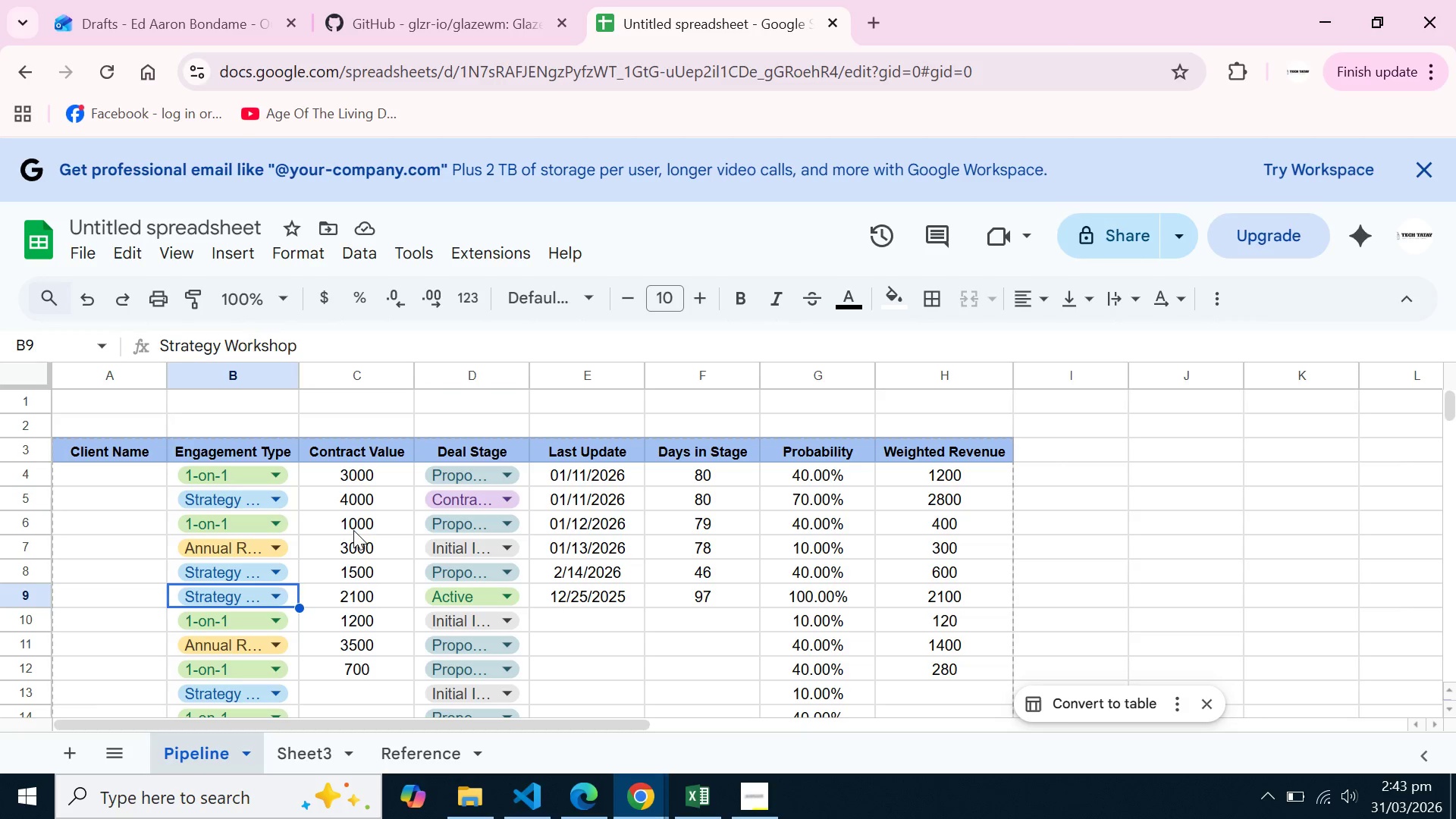 
key(ArrowLeft)
 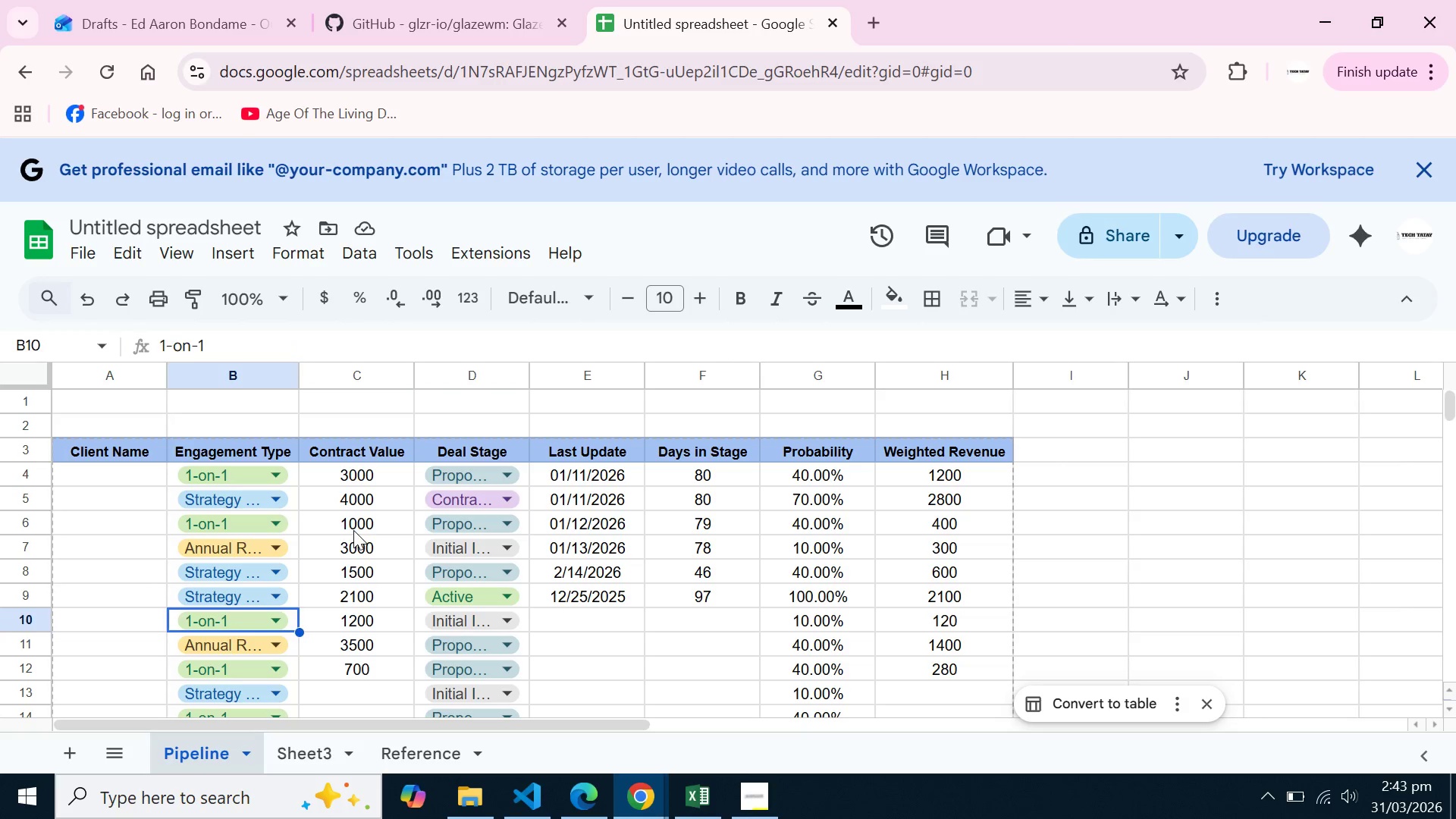 
key(ArrowDown)
 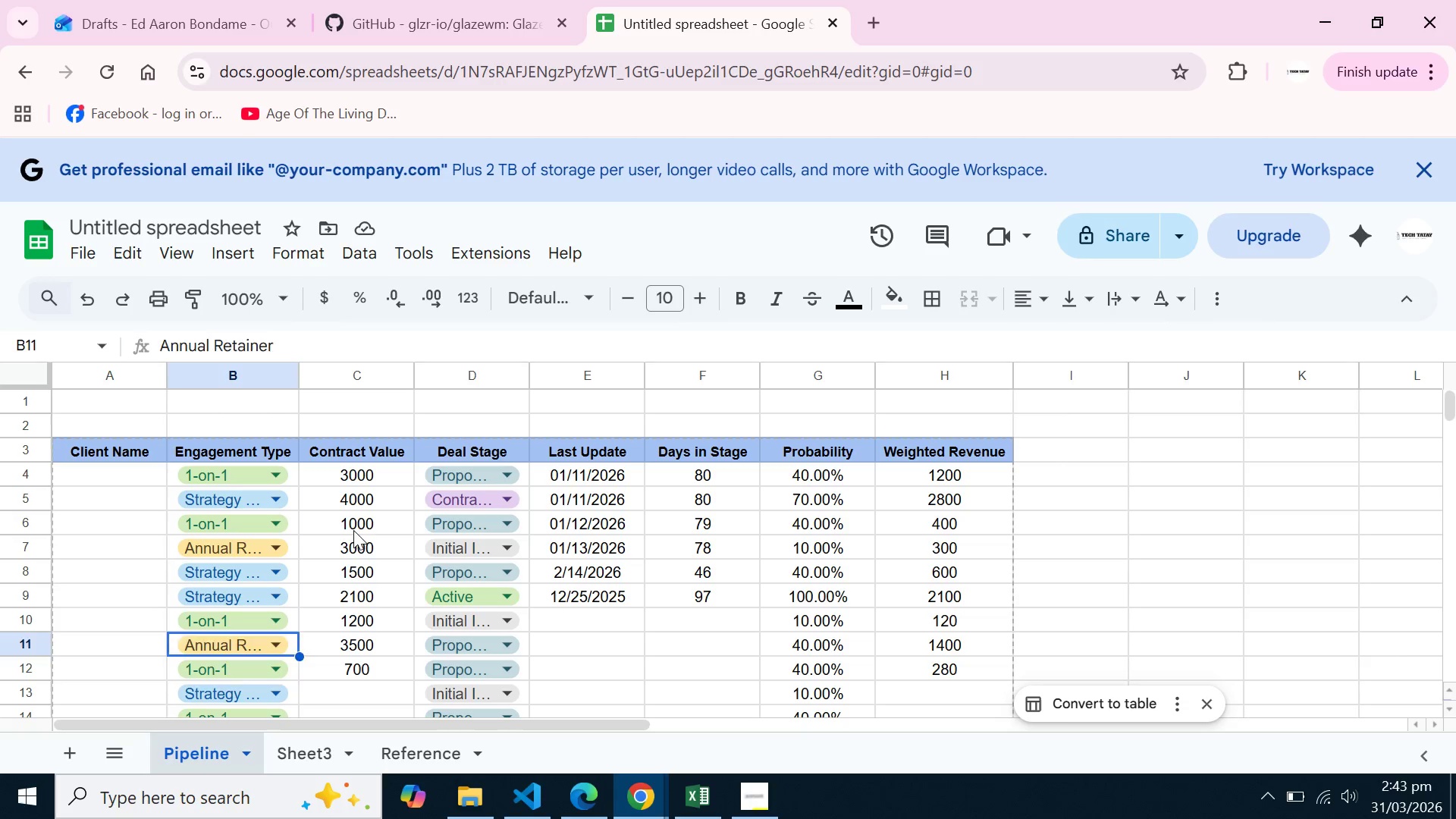 
key(ArrowDown)
 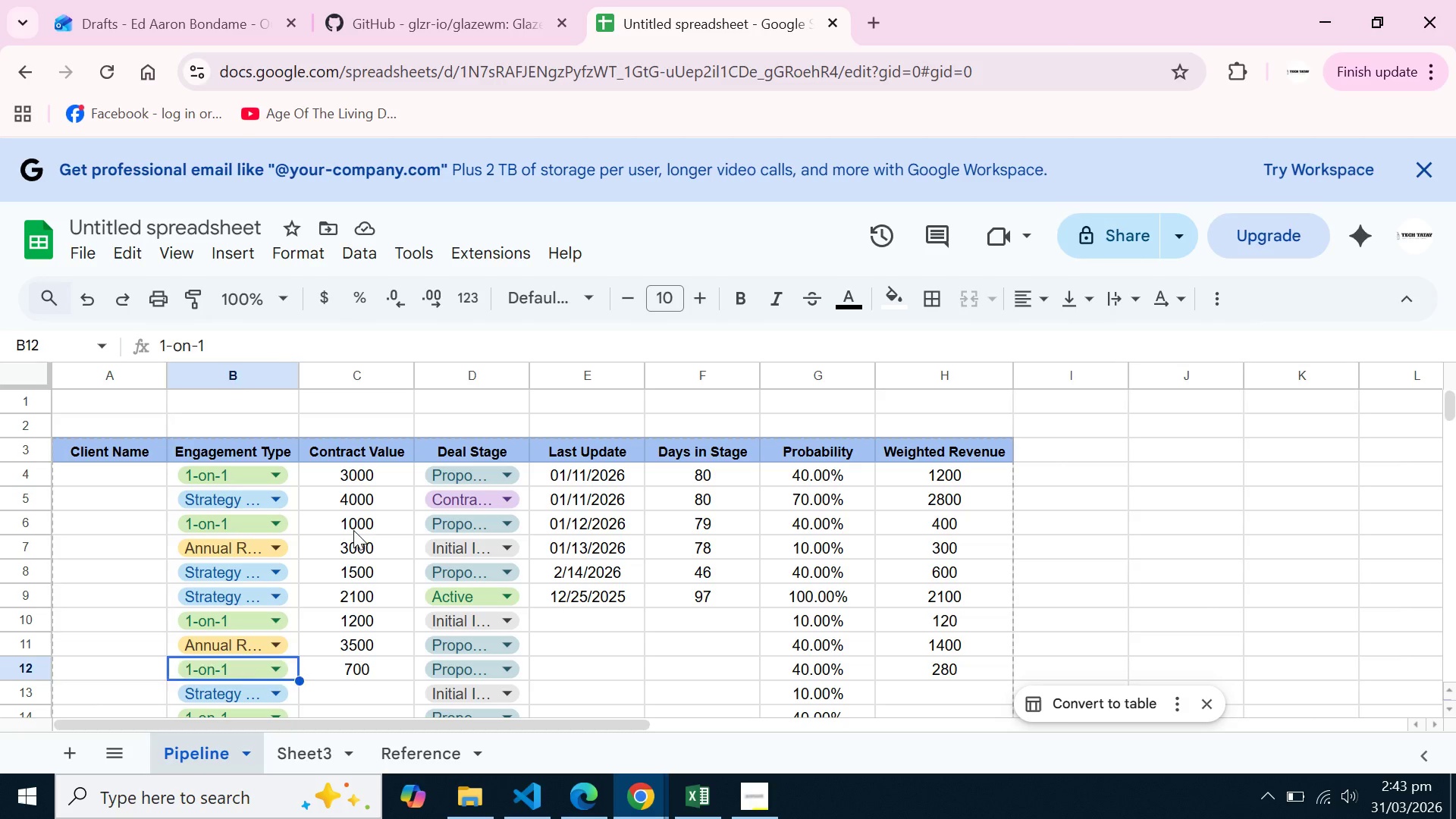 
key(ArrowDown)
 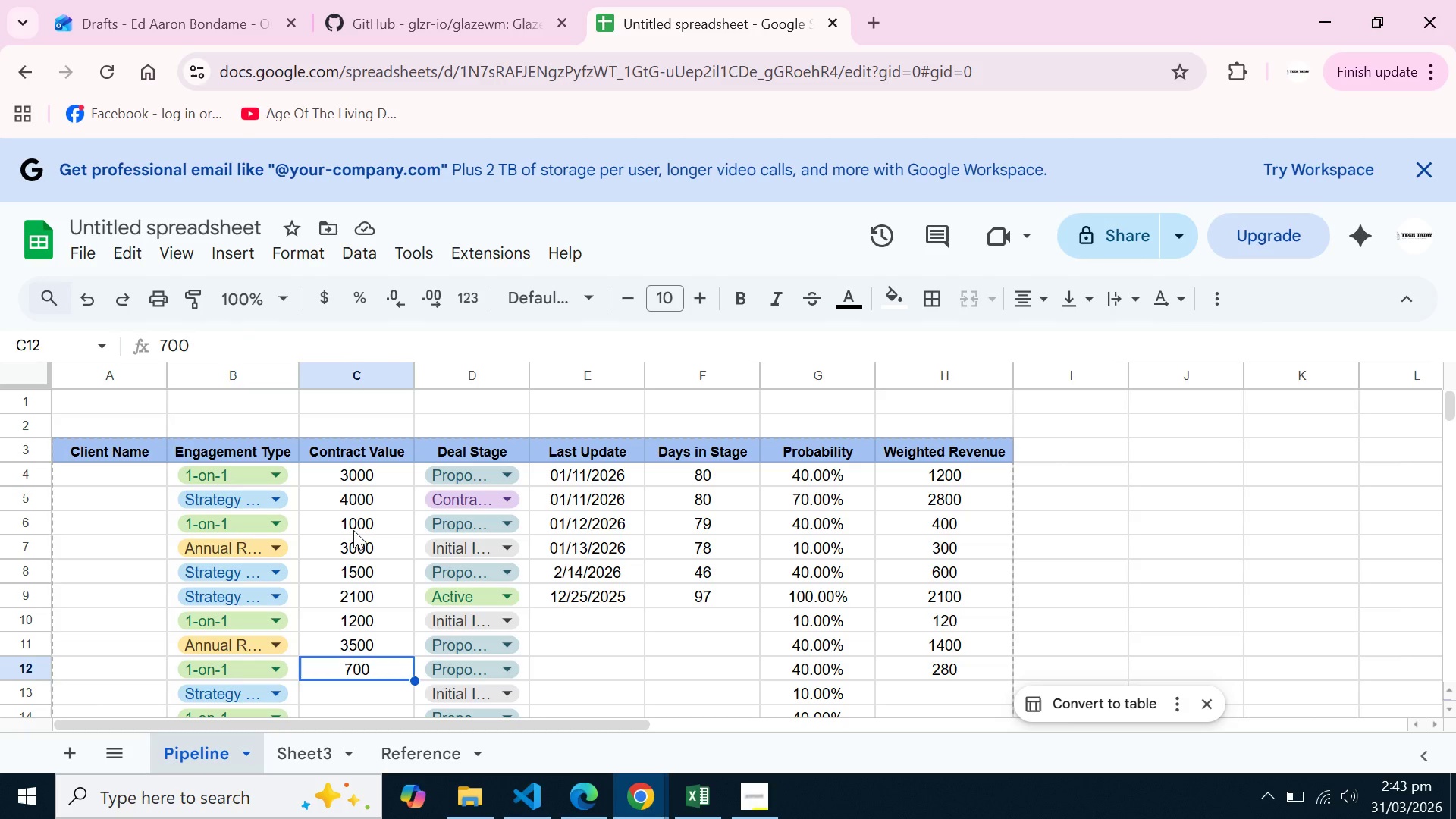 
key(ArrowRight)
 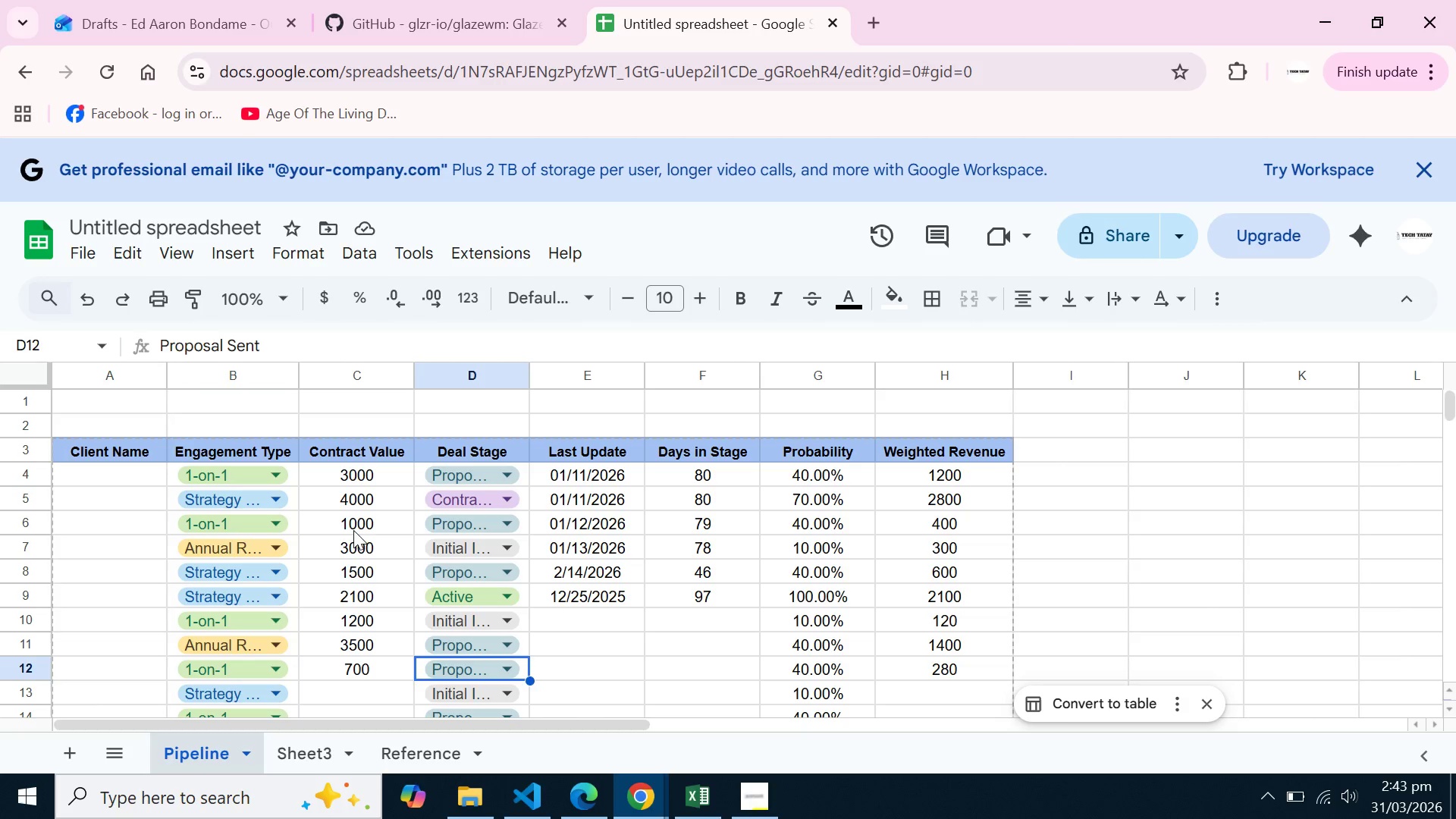 
key(ArrowRight)
 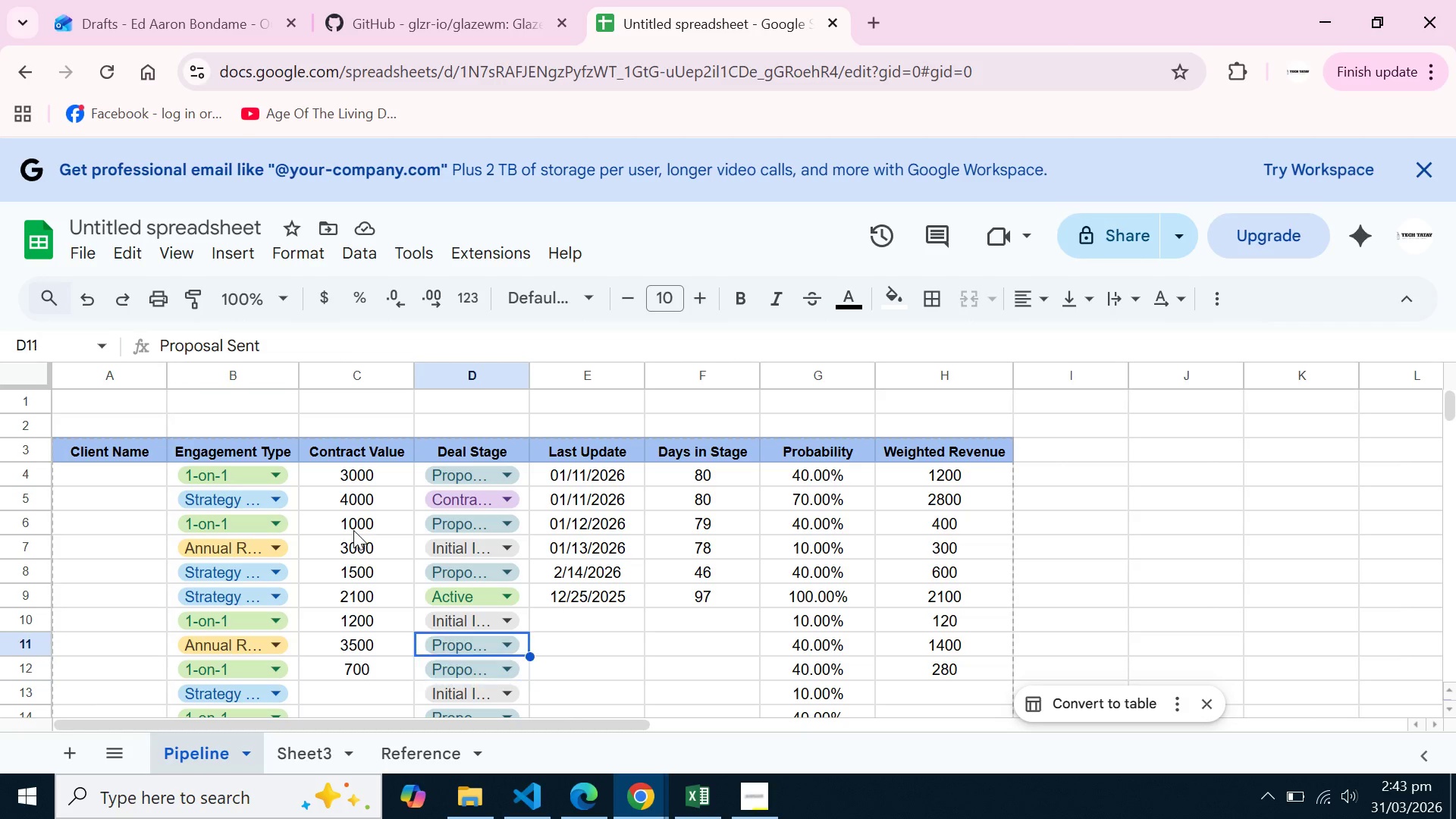 
key(ArrowUp)
 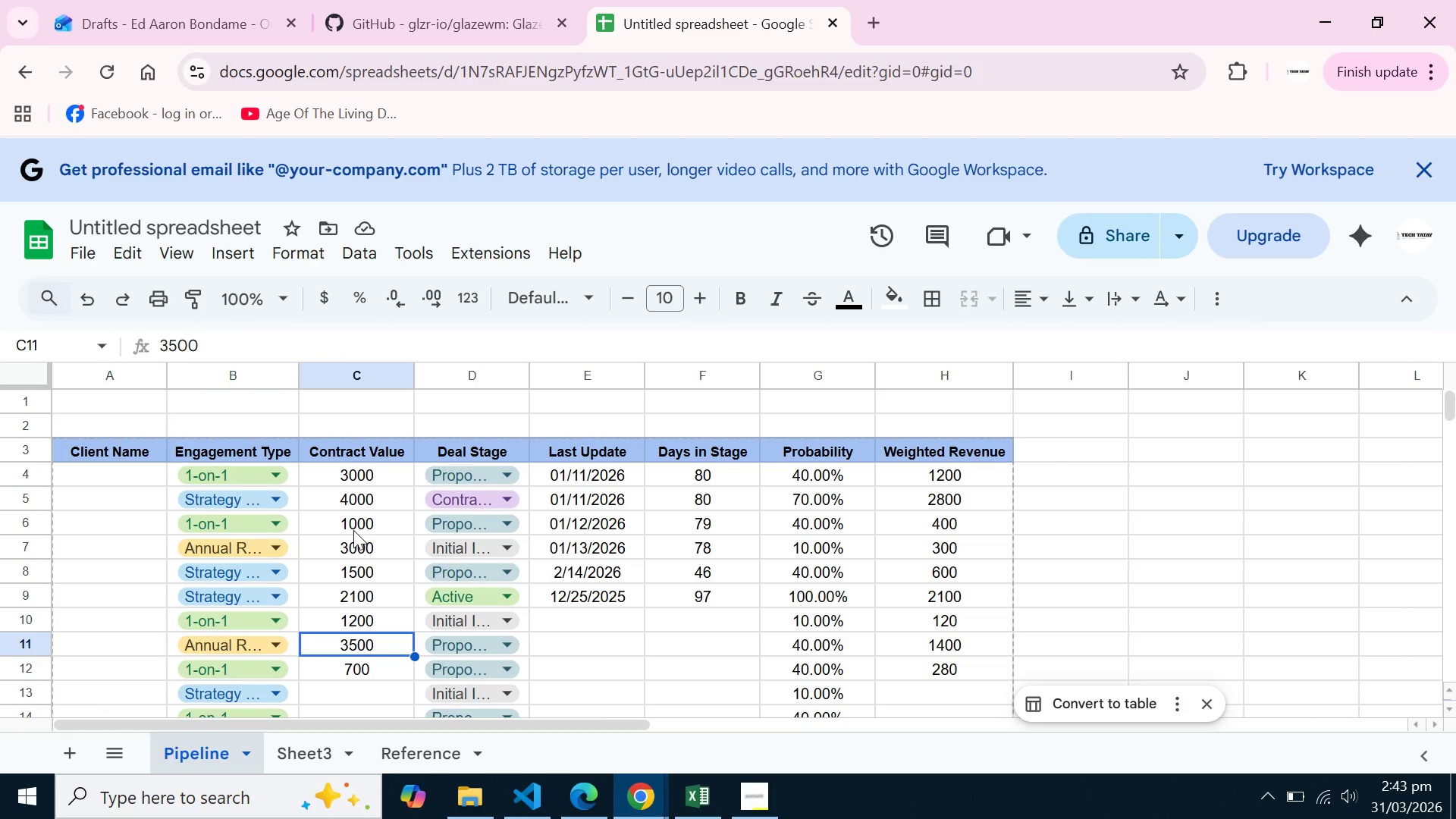 
key(ArrowLeft)
 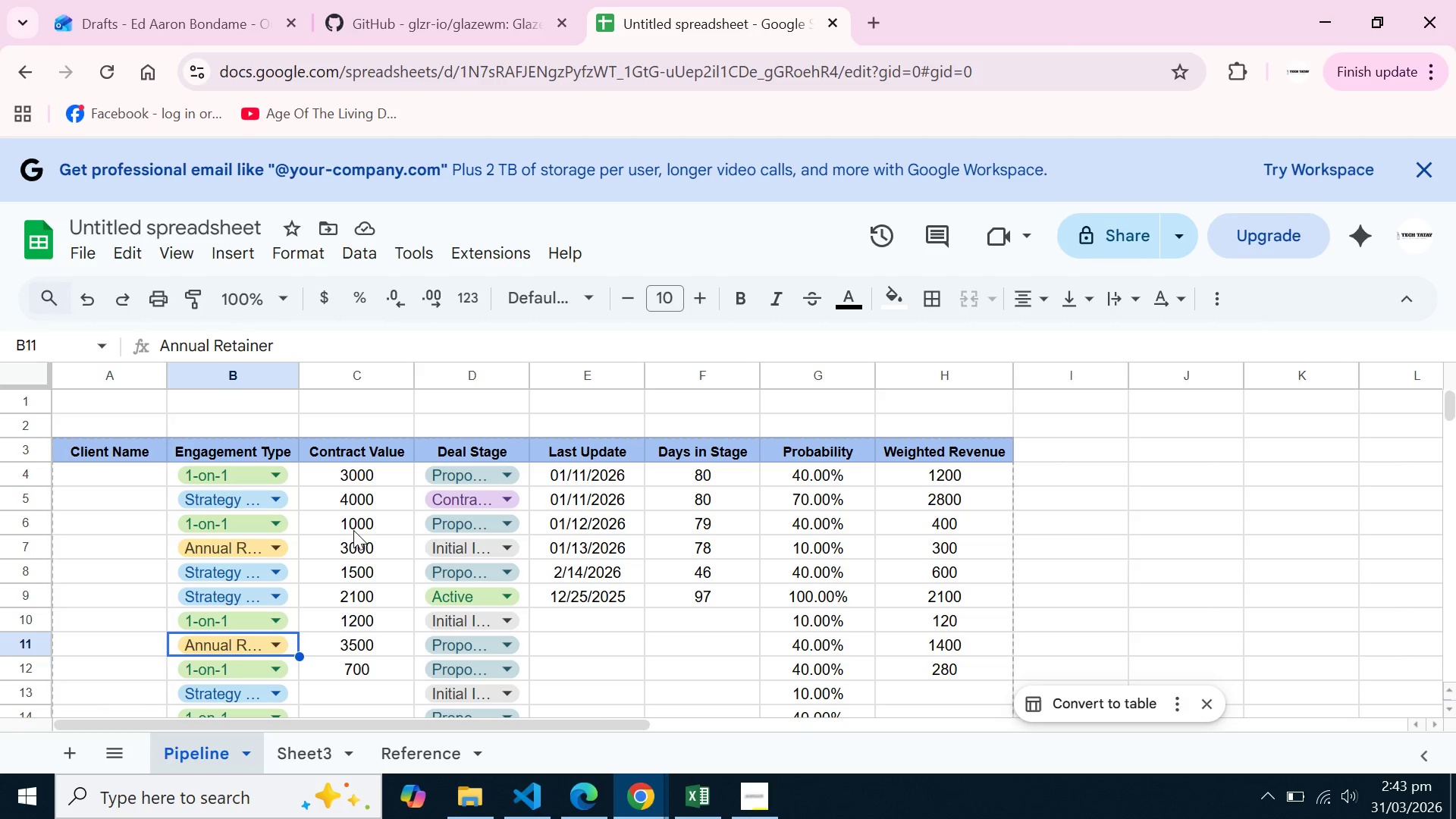 
key(ArrowLeft)
 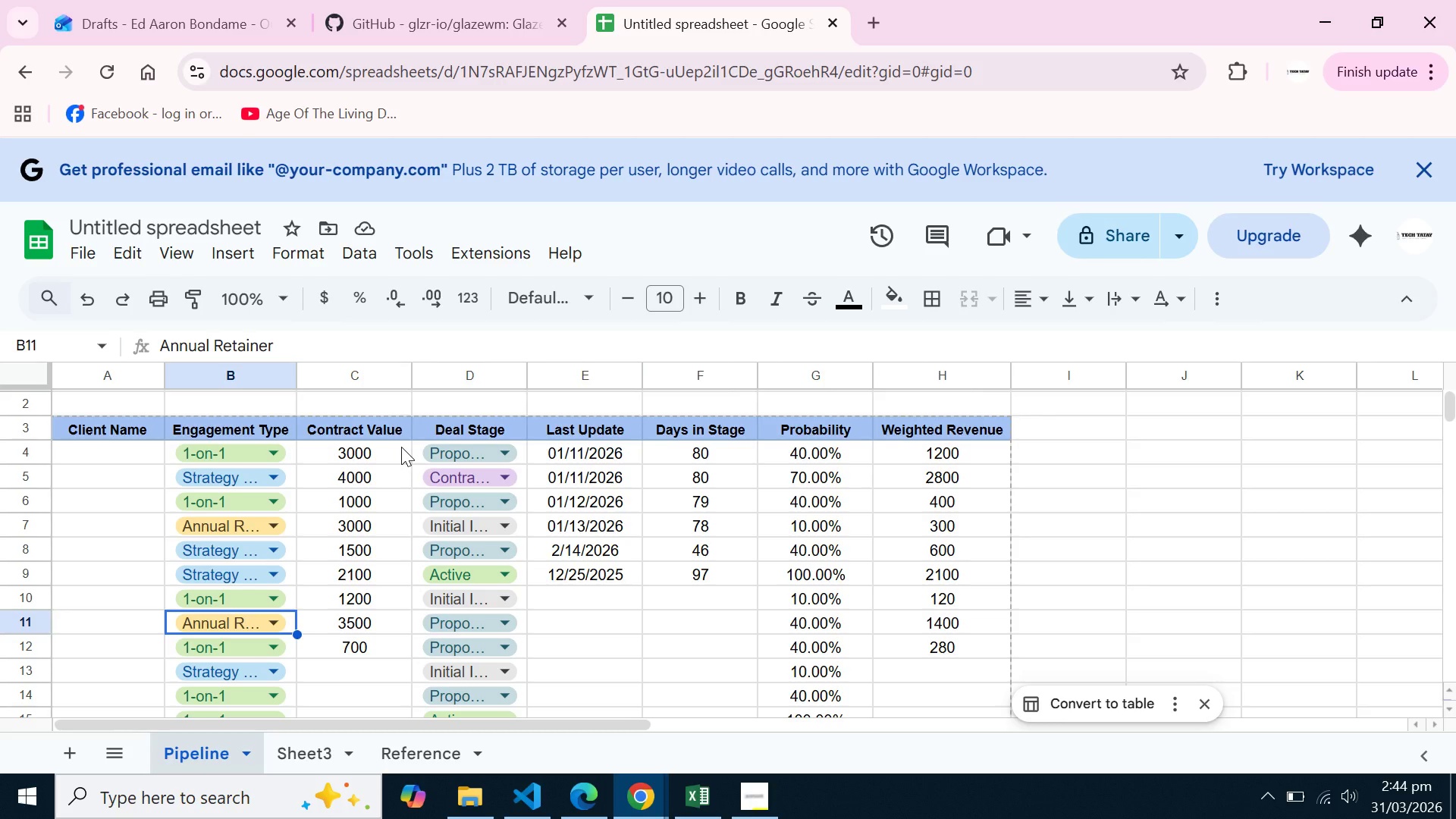 
wait(53.27)
 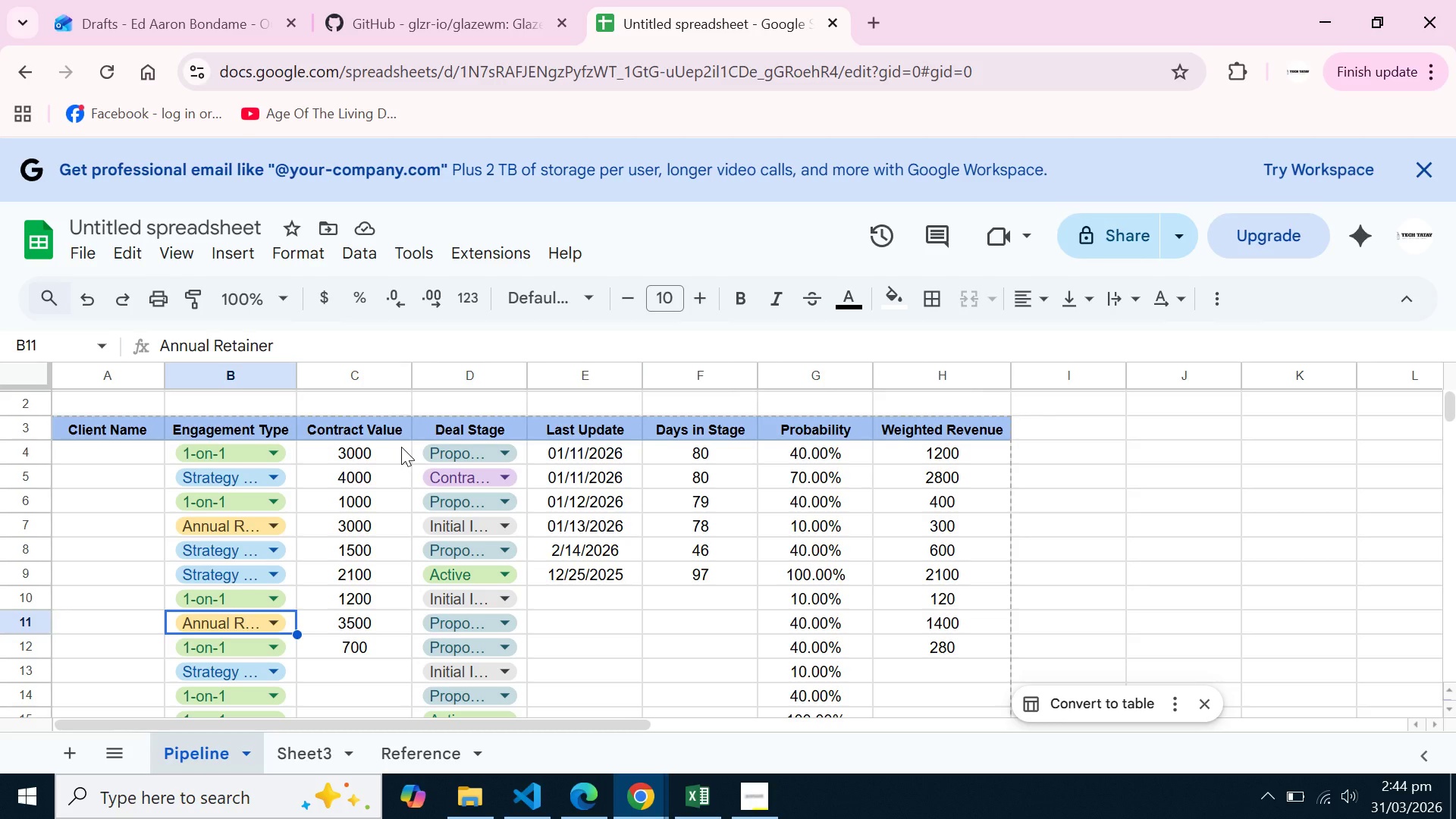 
left_click([678, 628])
 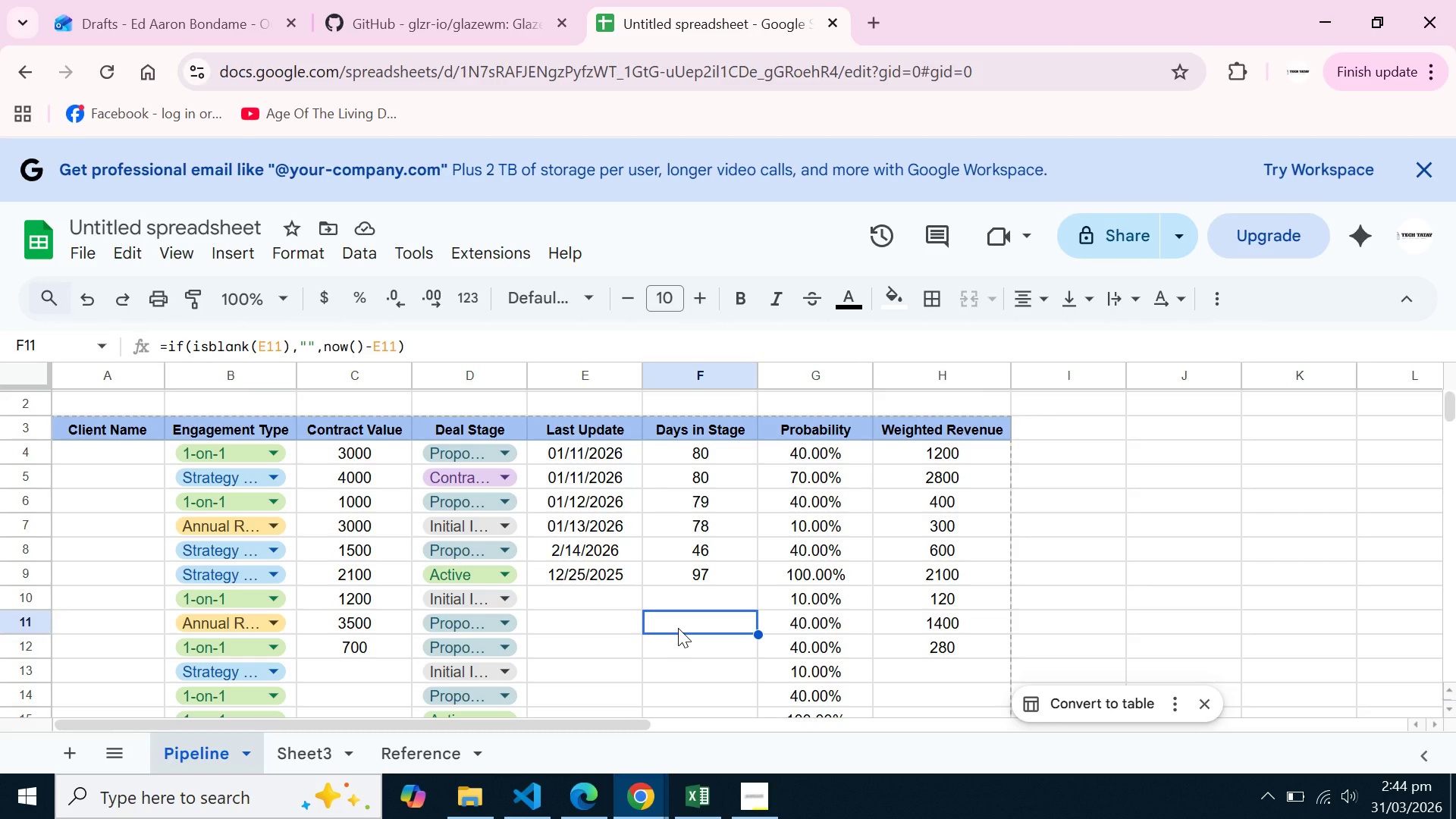 
wait(13.2)
 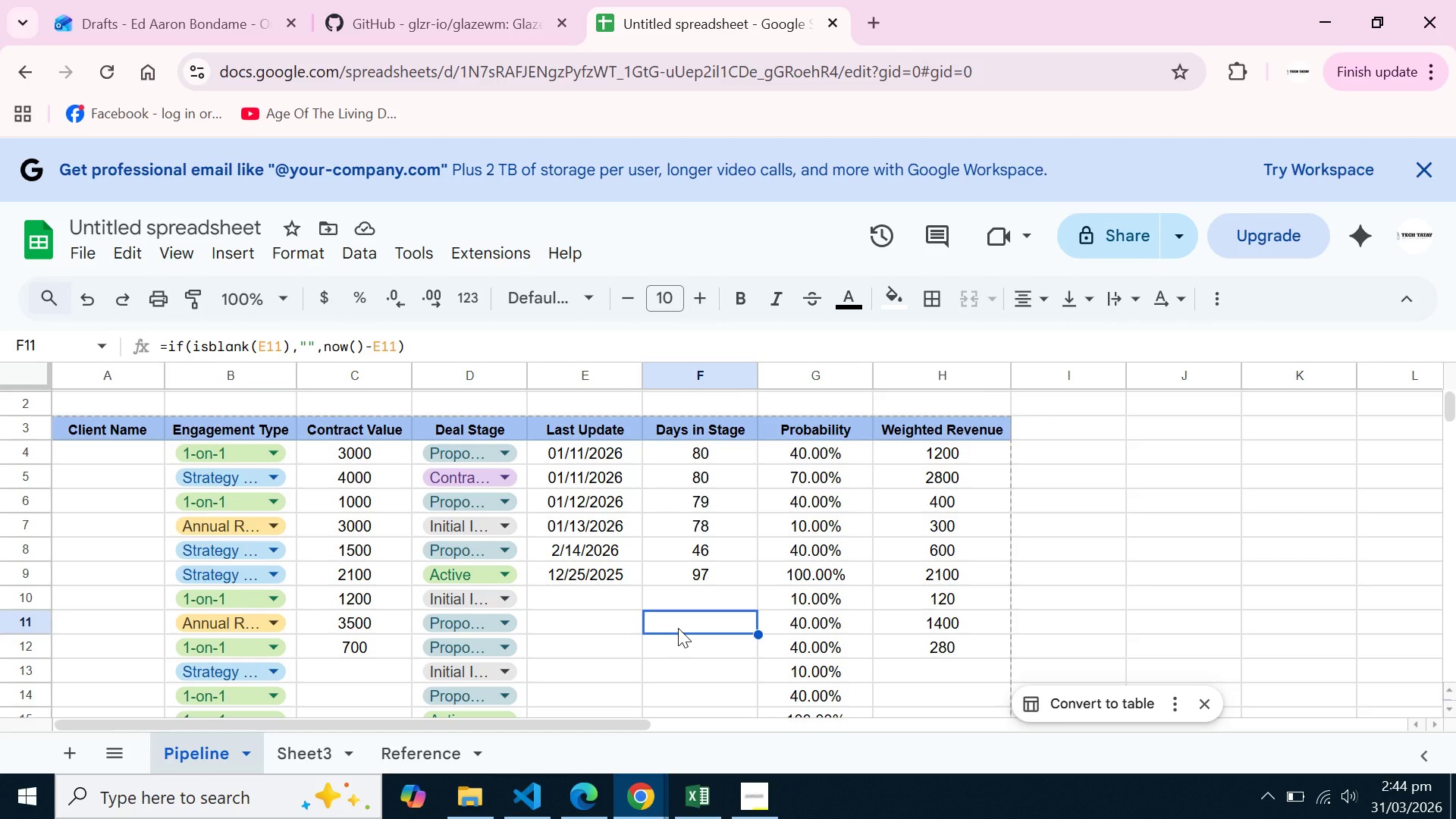 
left_click([573, 592])
 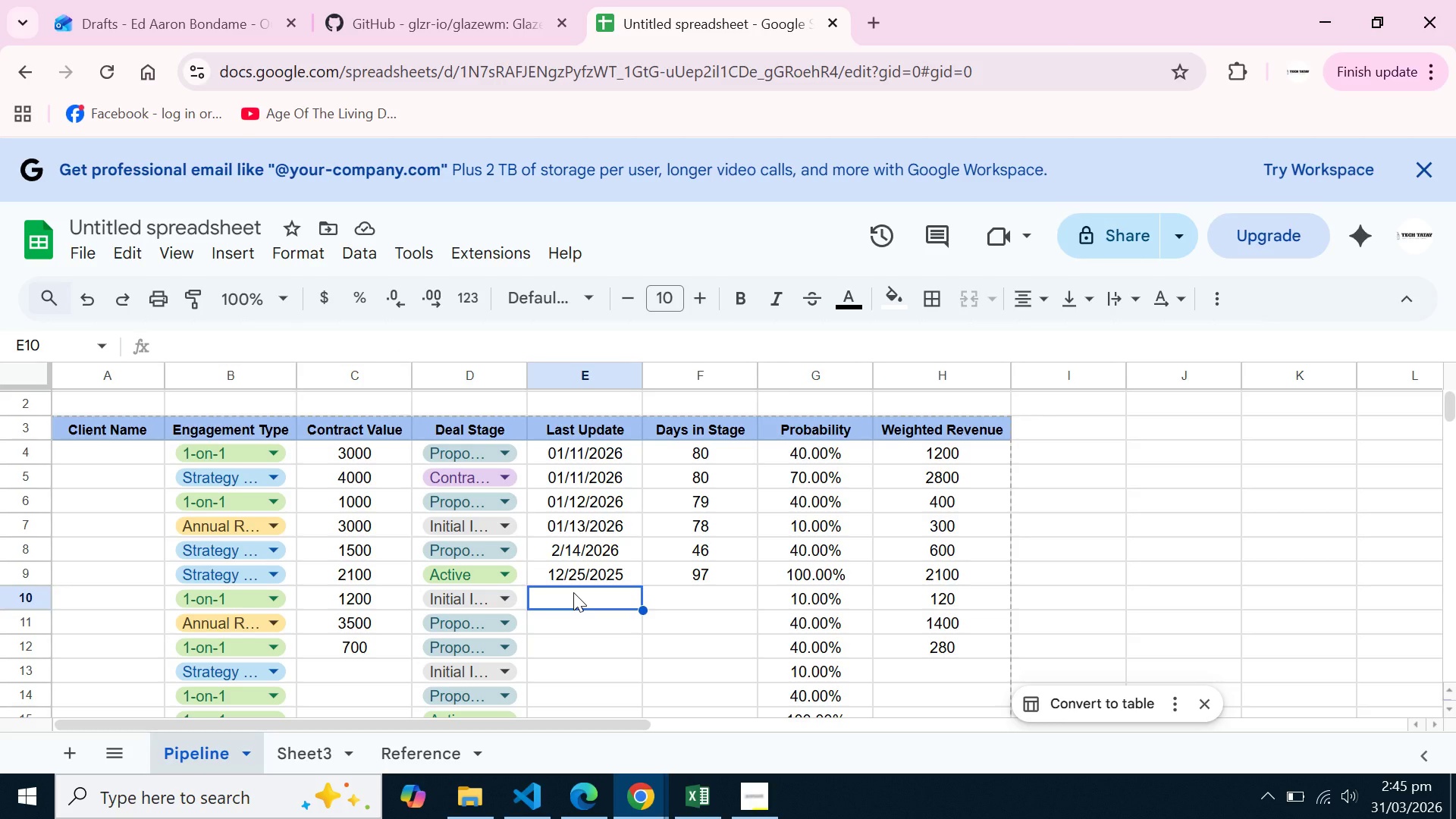 
type(11/23/2025)
 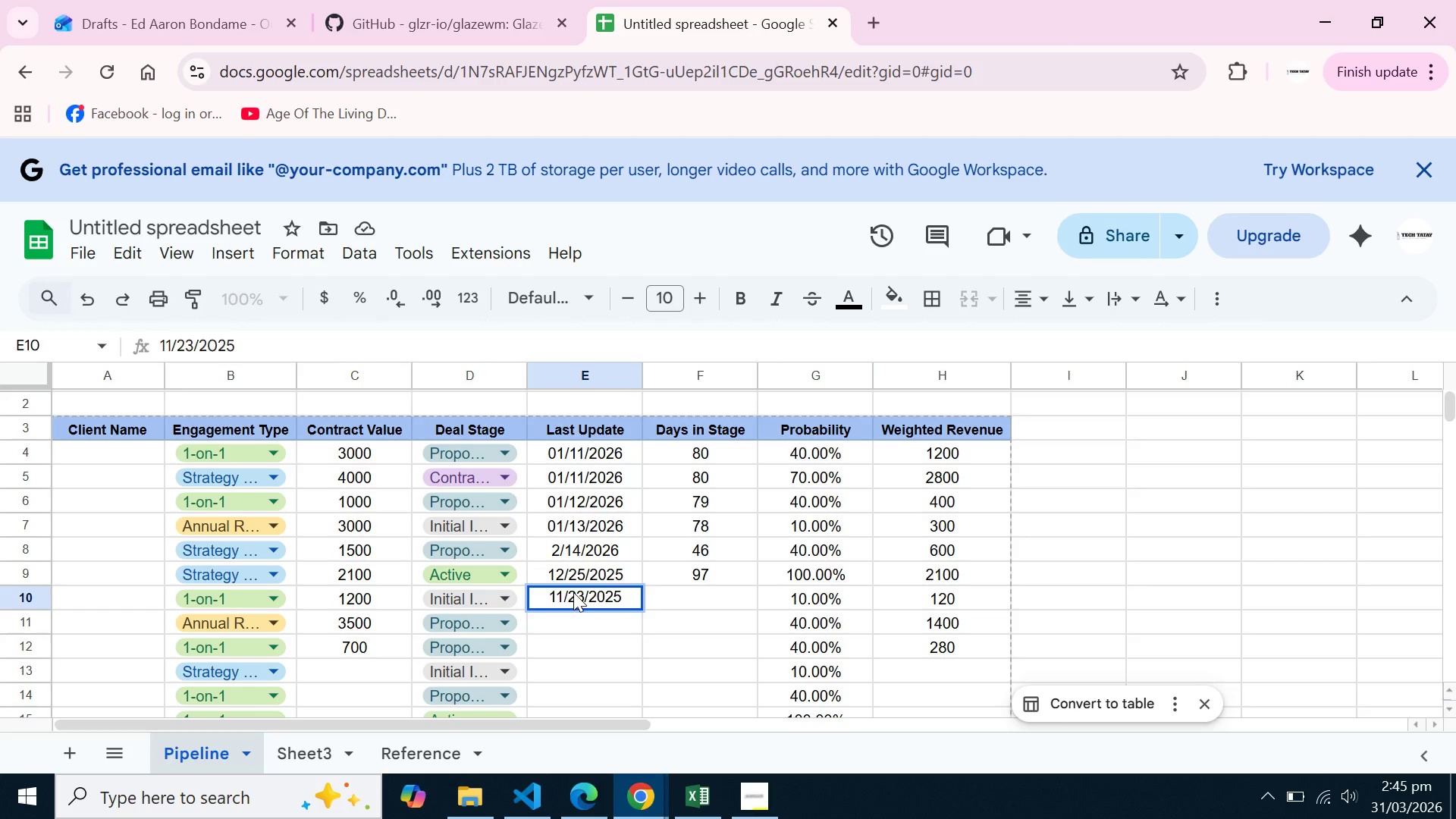 
key(Enter)
 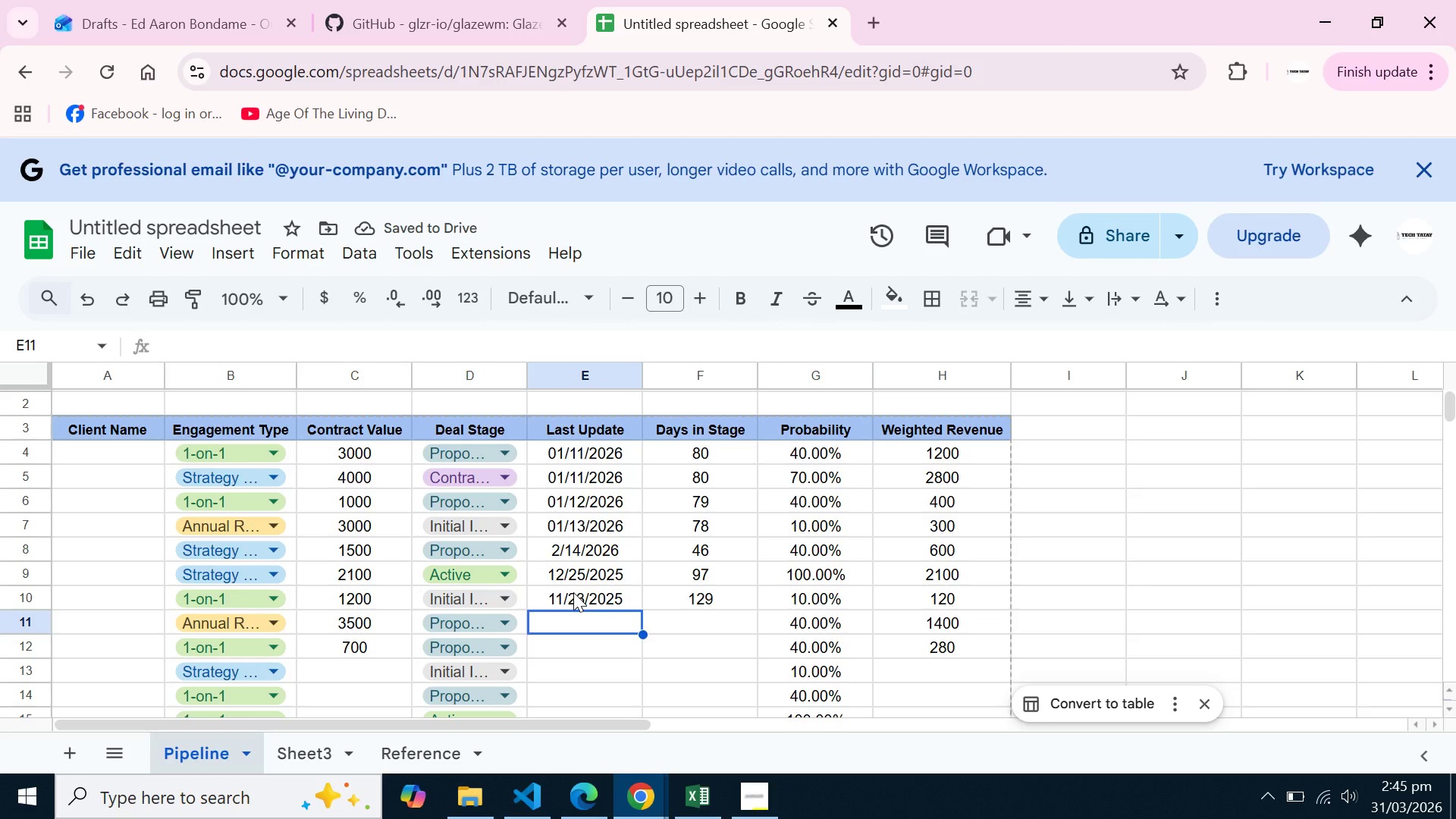 
wait(8.45)
 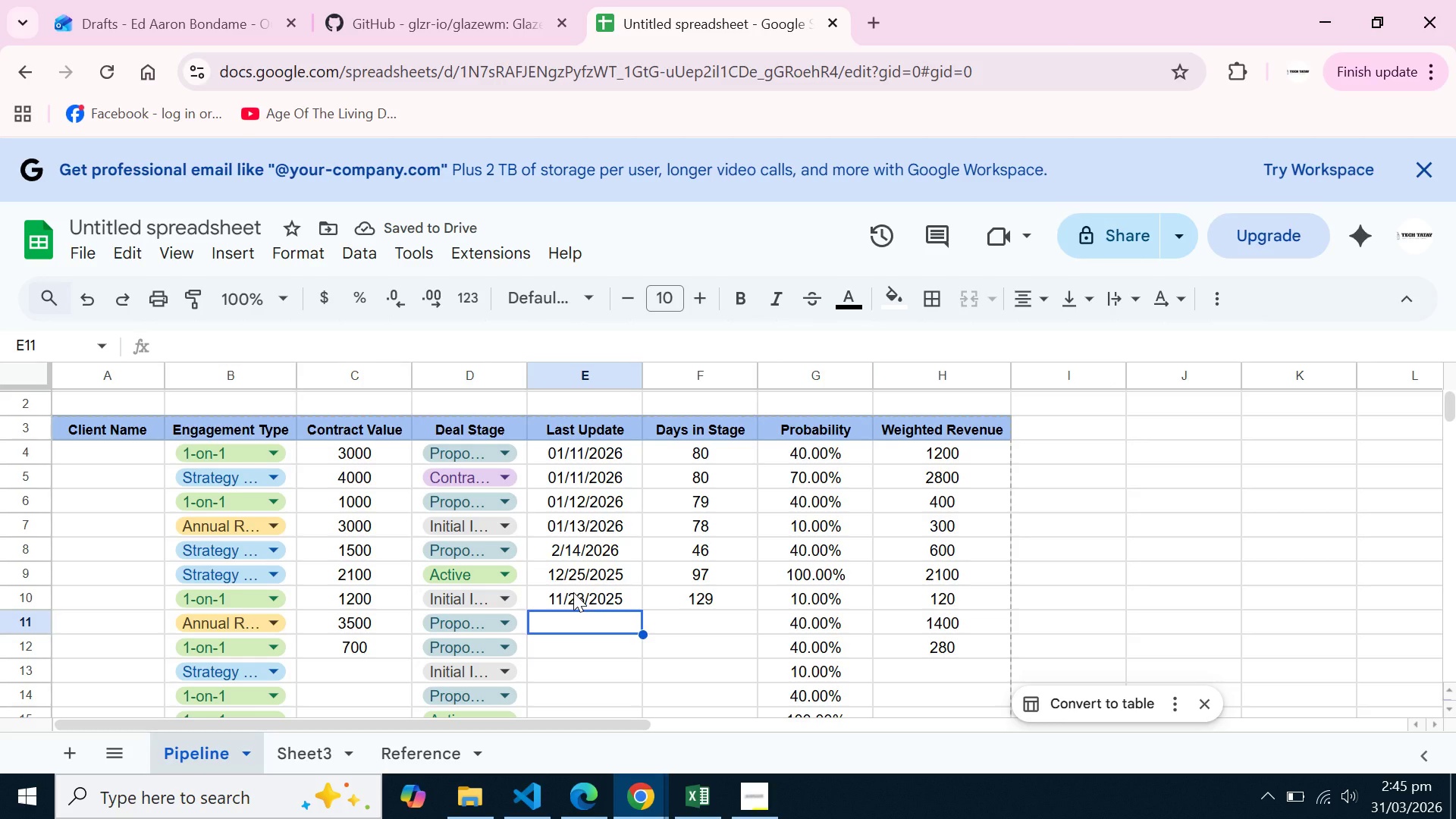 
left_click([539, 615])
 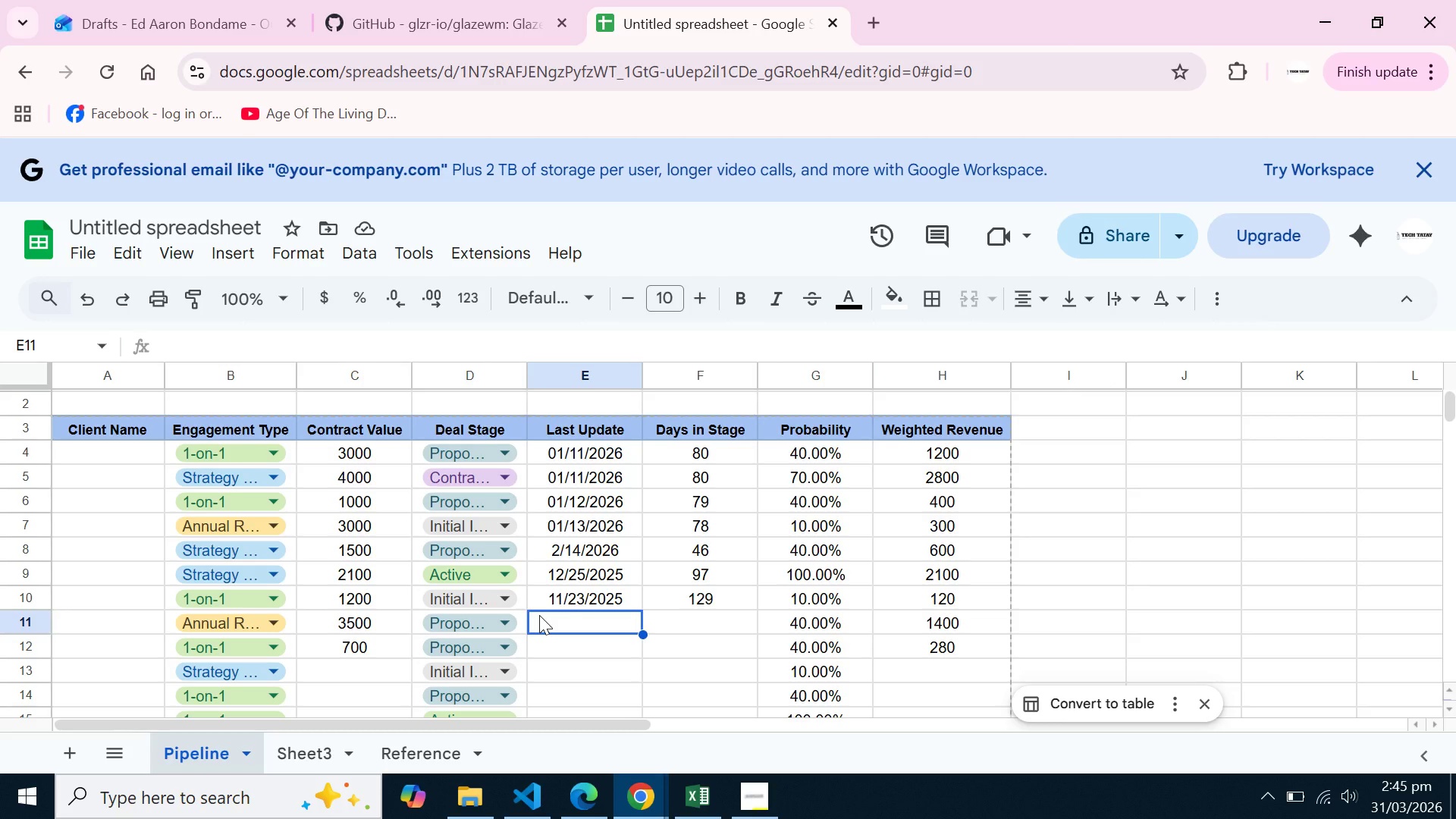 
wait(9.39)
 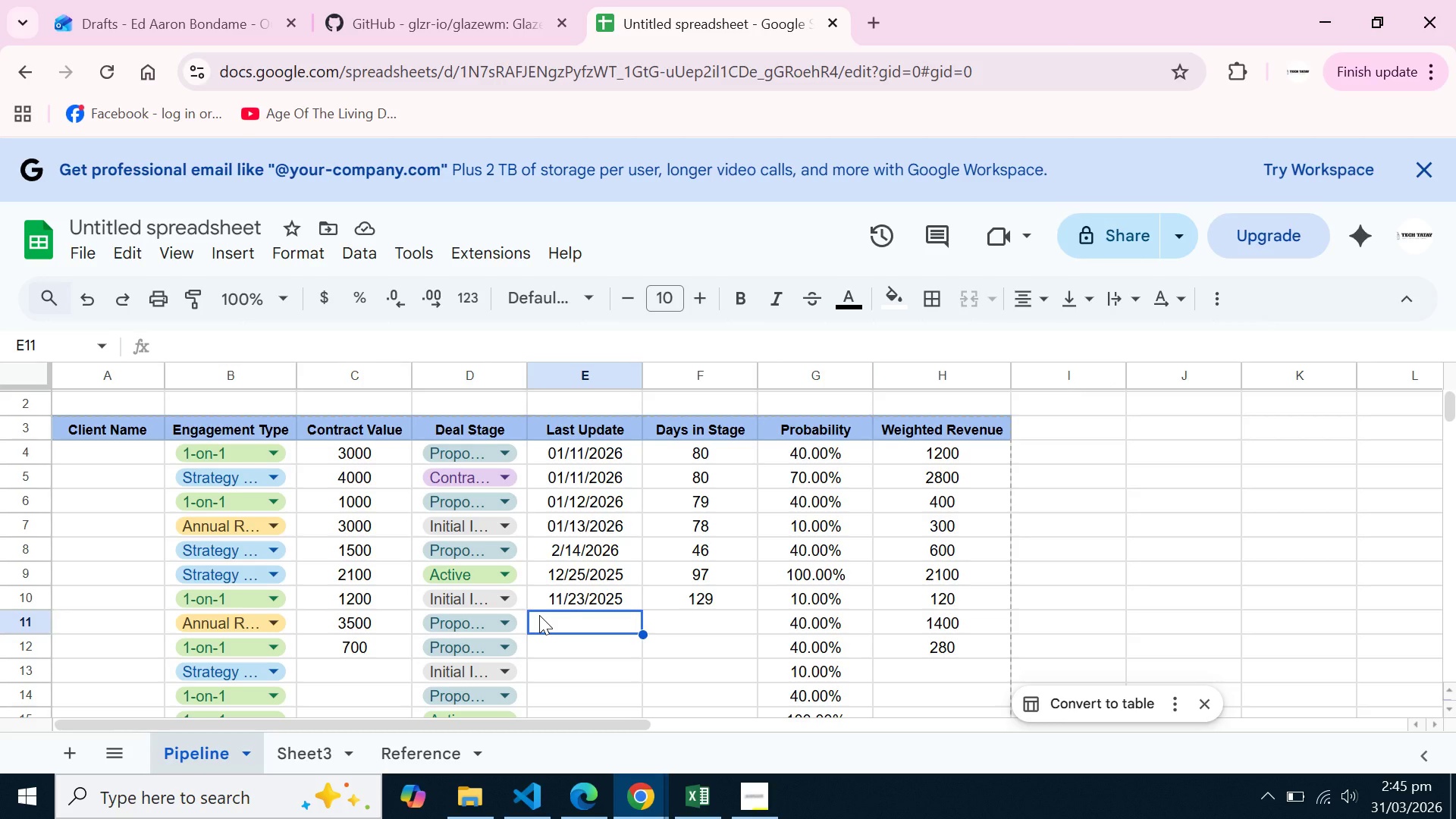 
left_click([639, 562])
 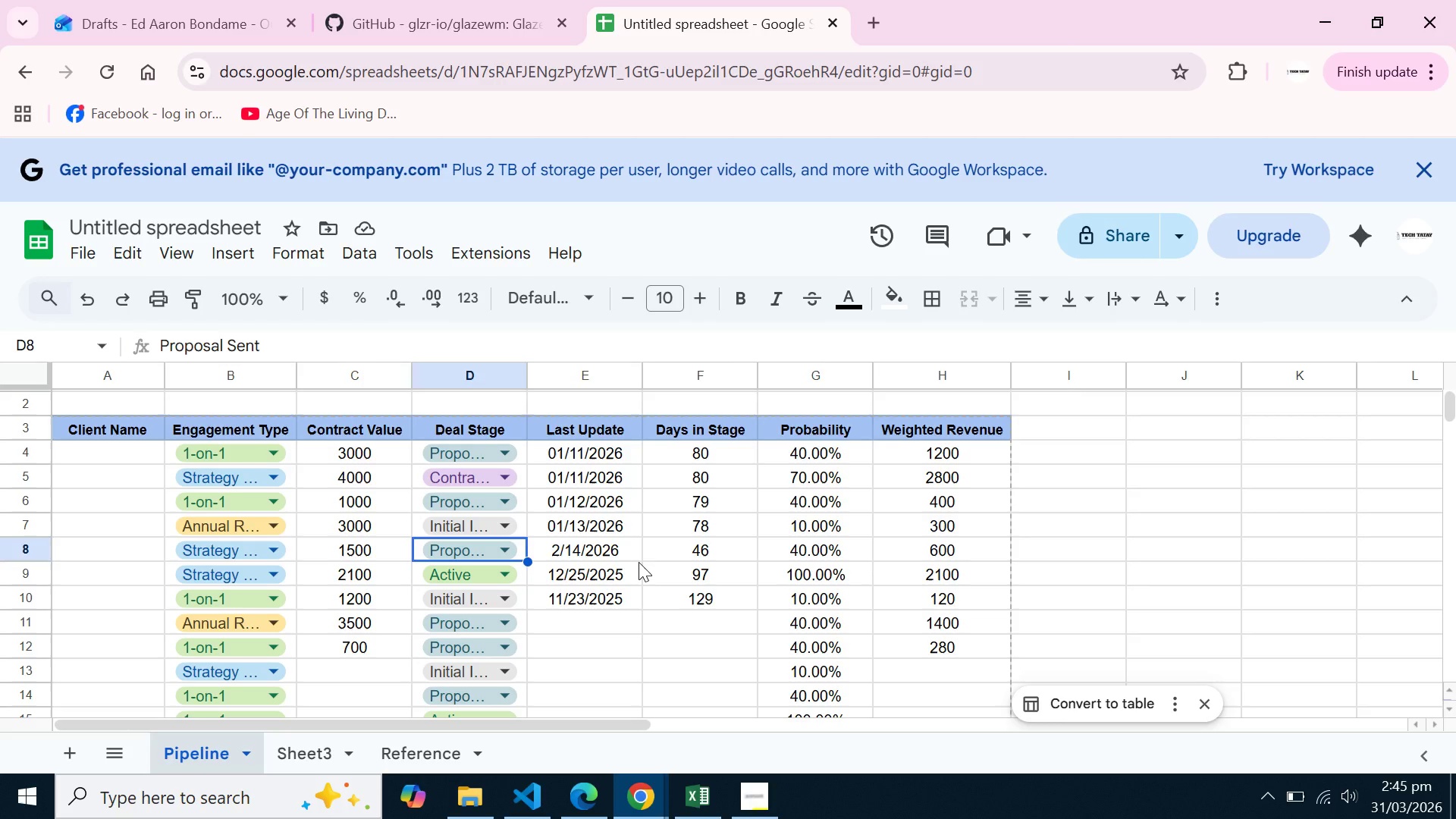 
key(ArrowLeft)
 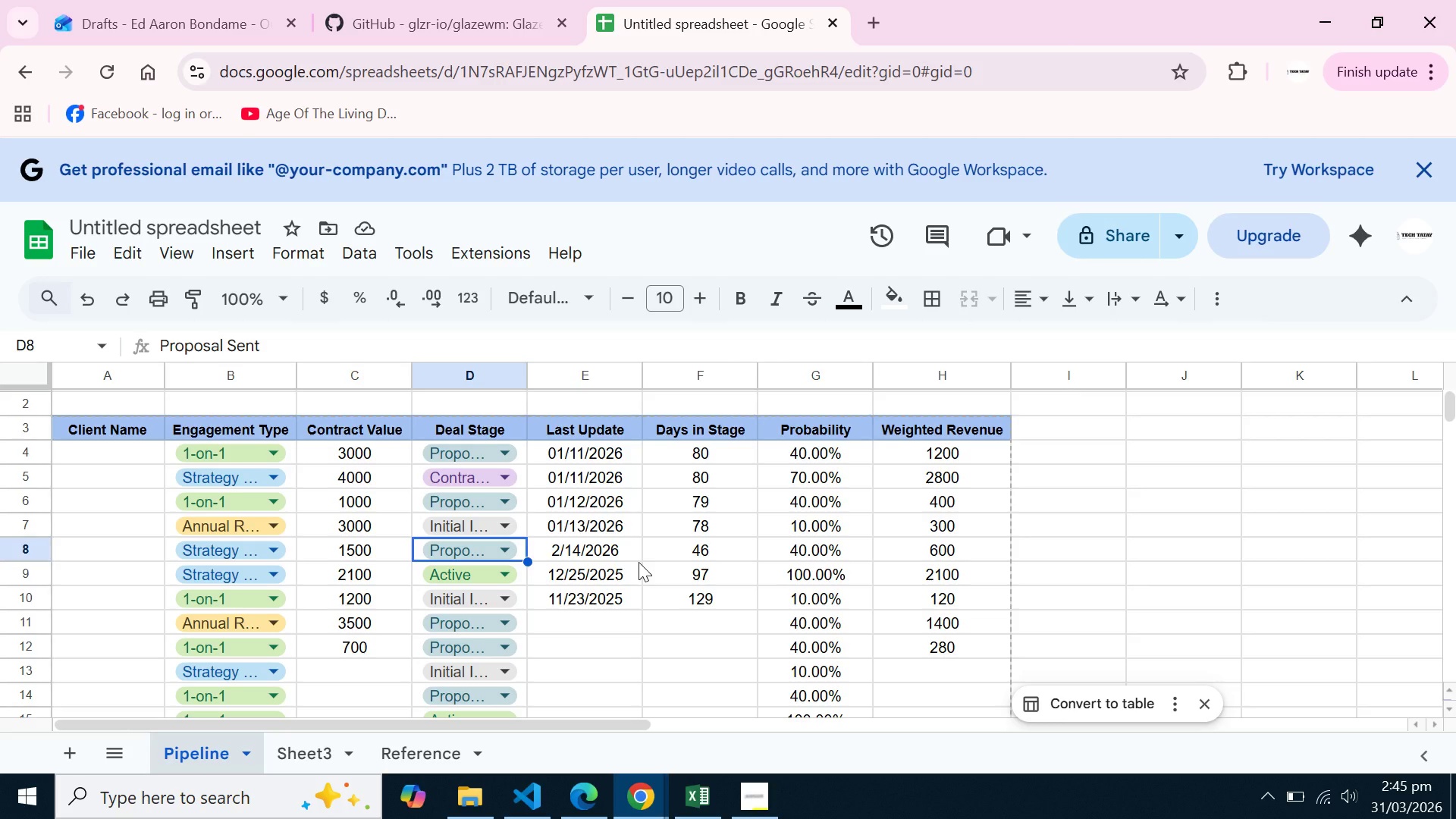 
wait(7.52)
 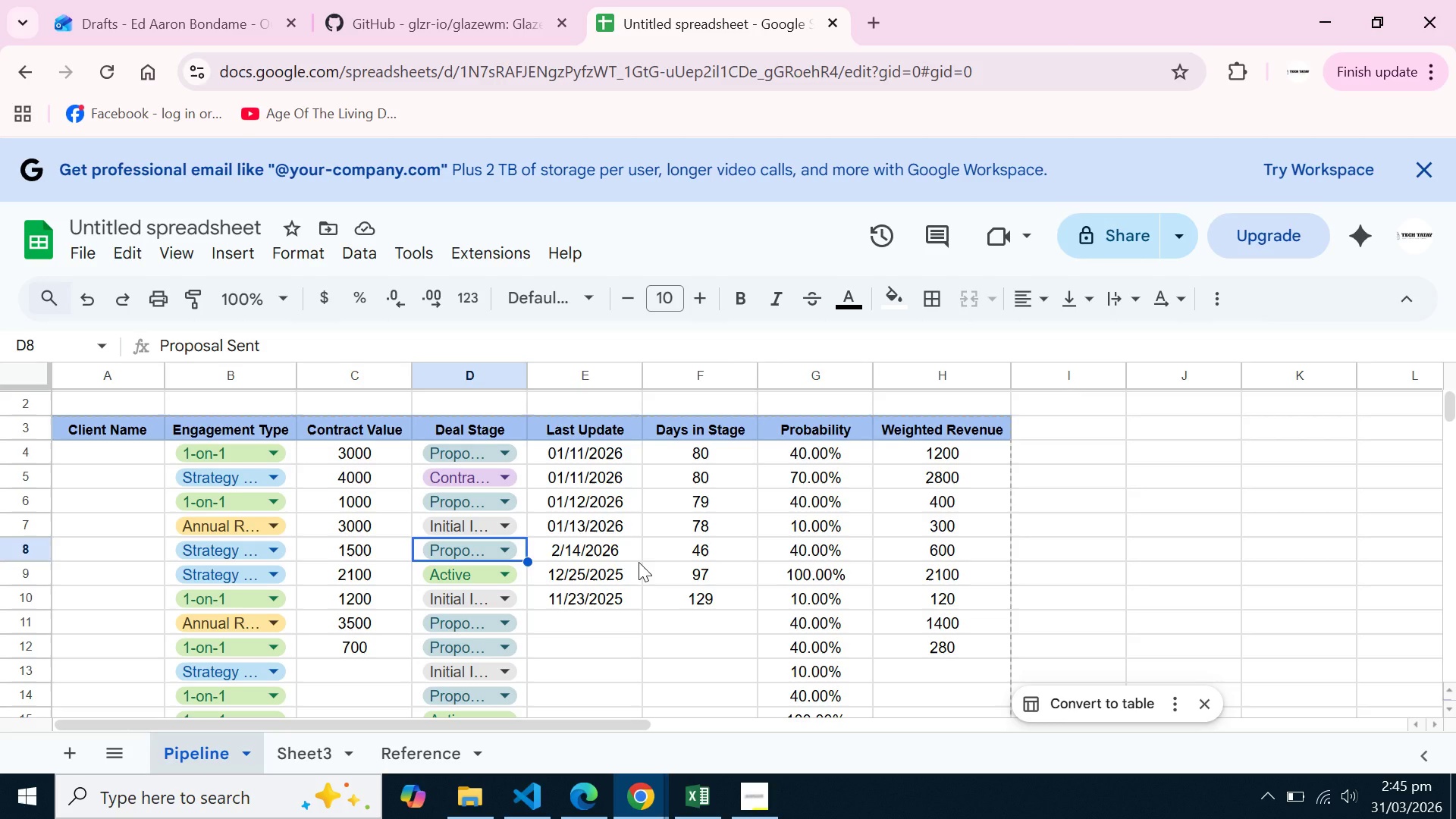 
key(ArrowLeft)
 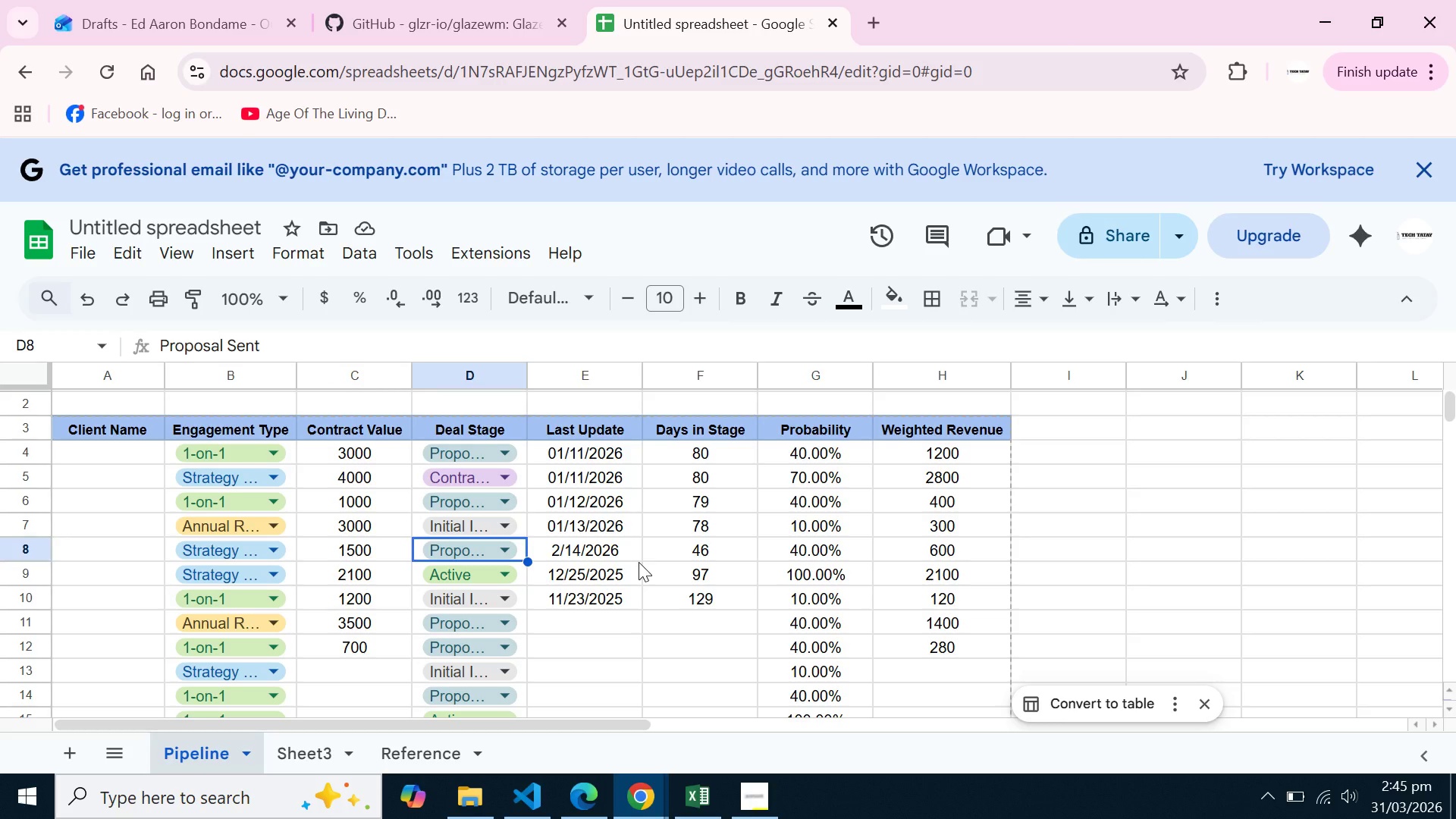 
key(ArrowRight)
 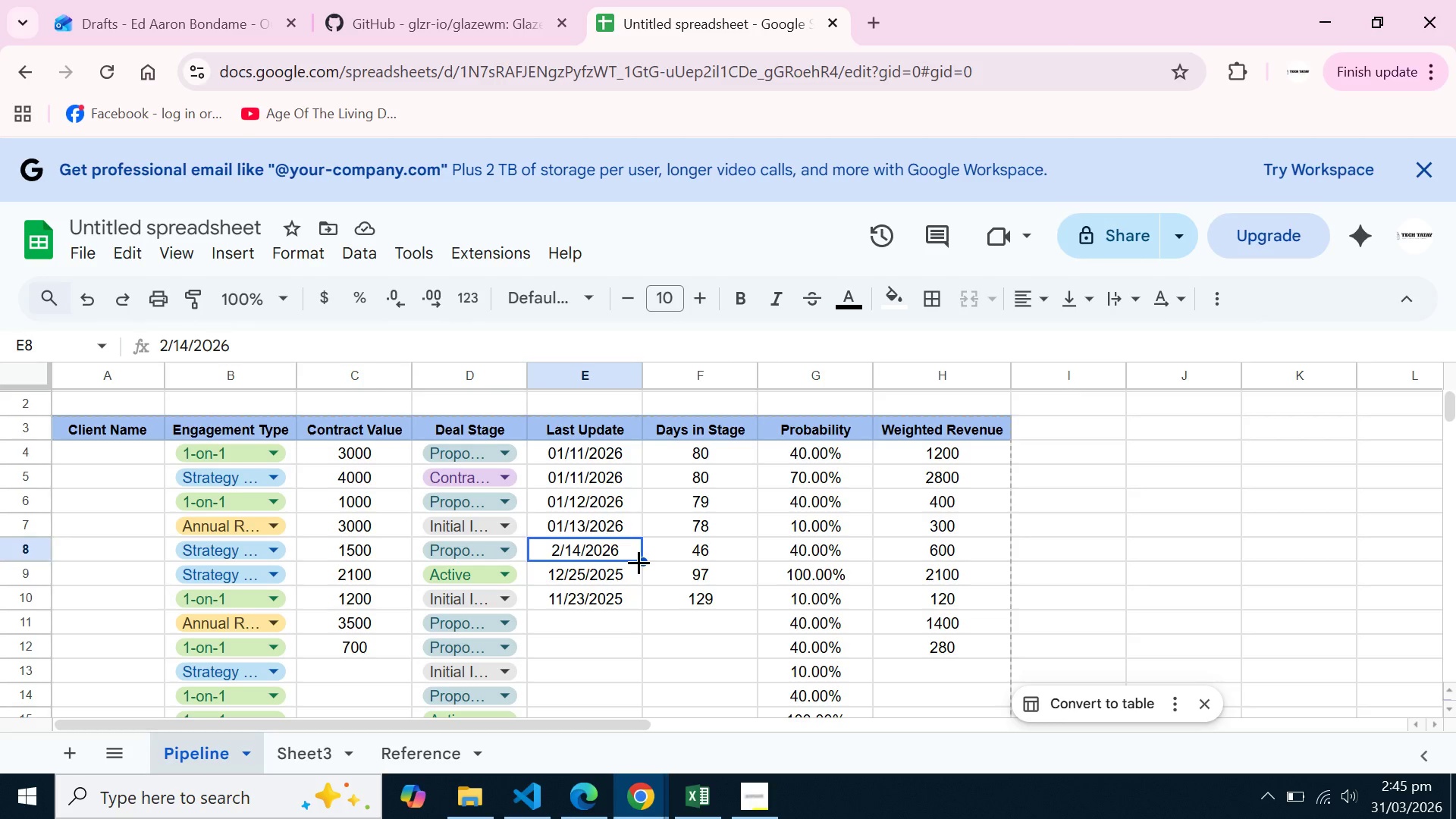 
key(ArrowRight)
 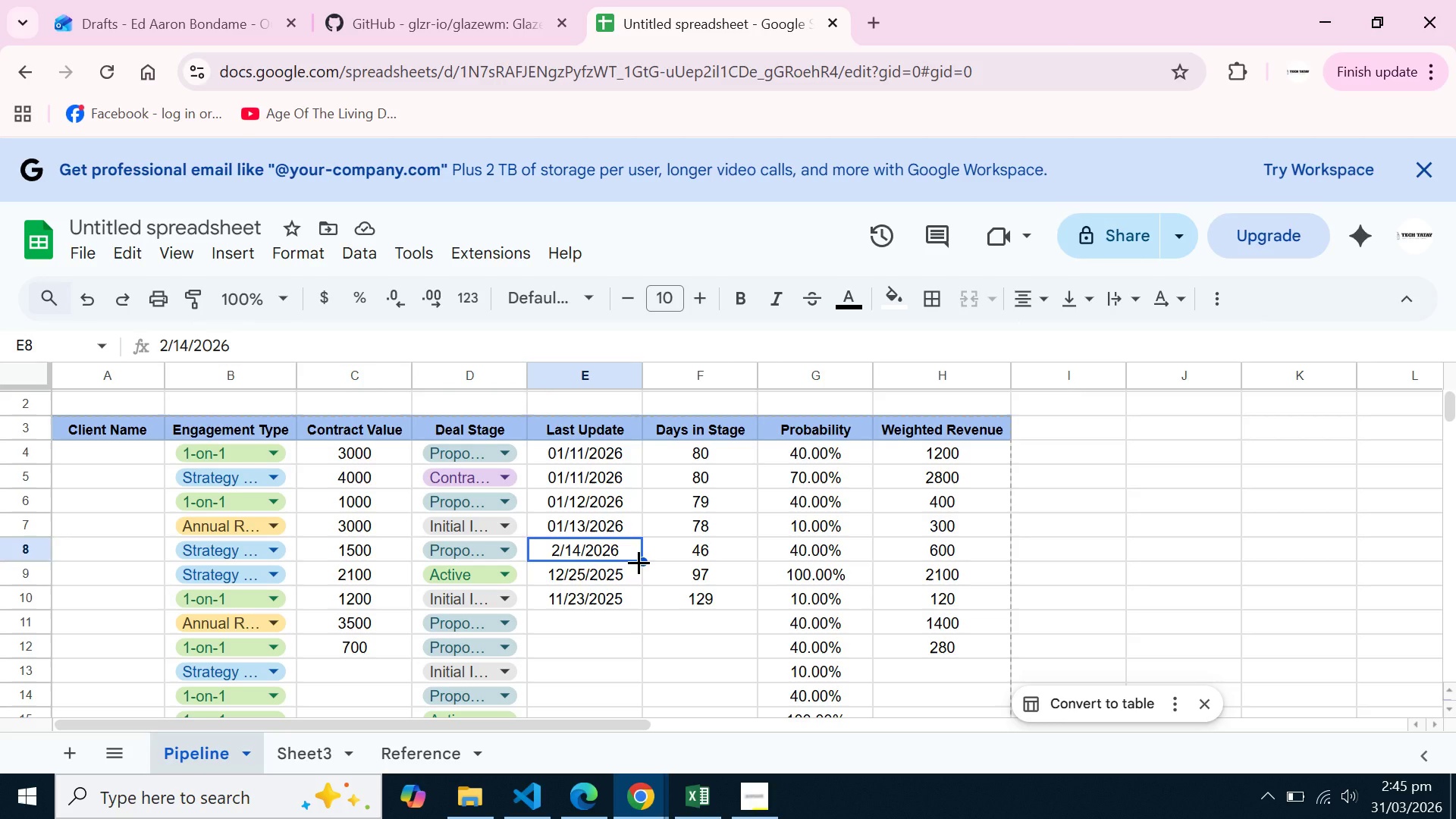 
wait(8.0)
 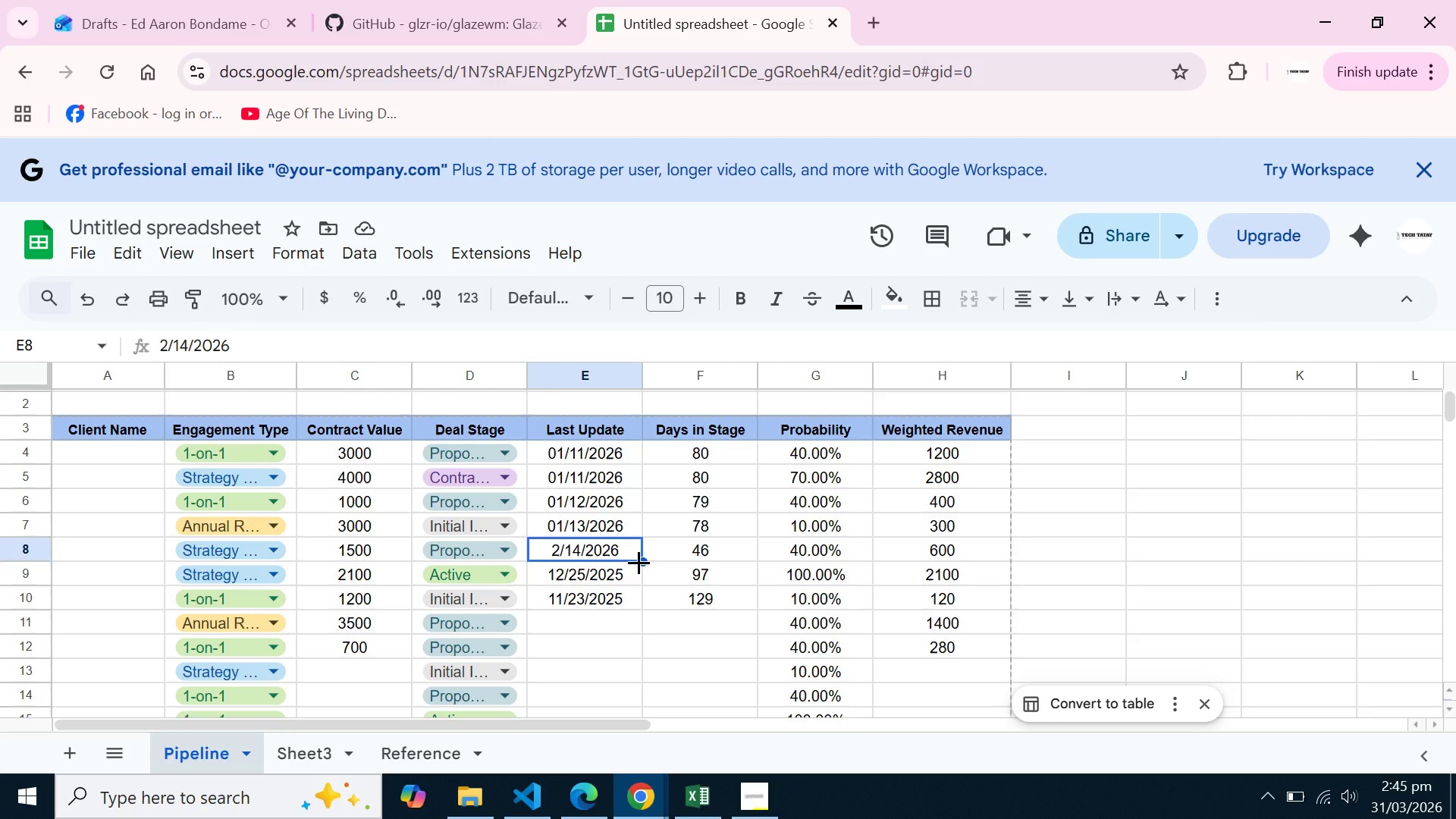 
left_click([603, 526])
 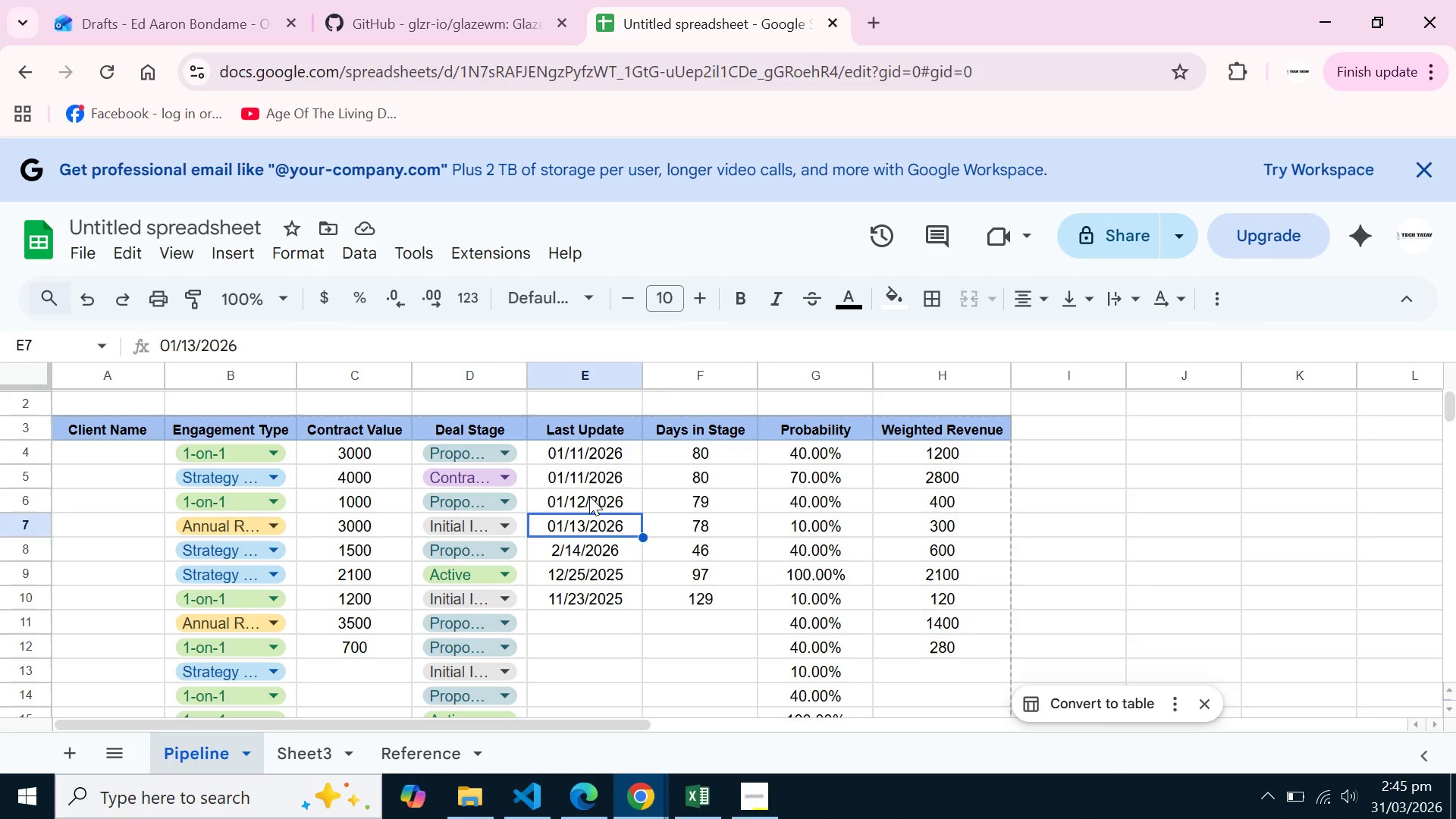 
left_click([588, 496])
 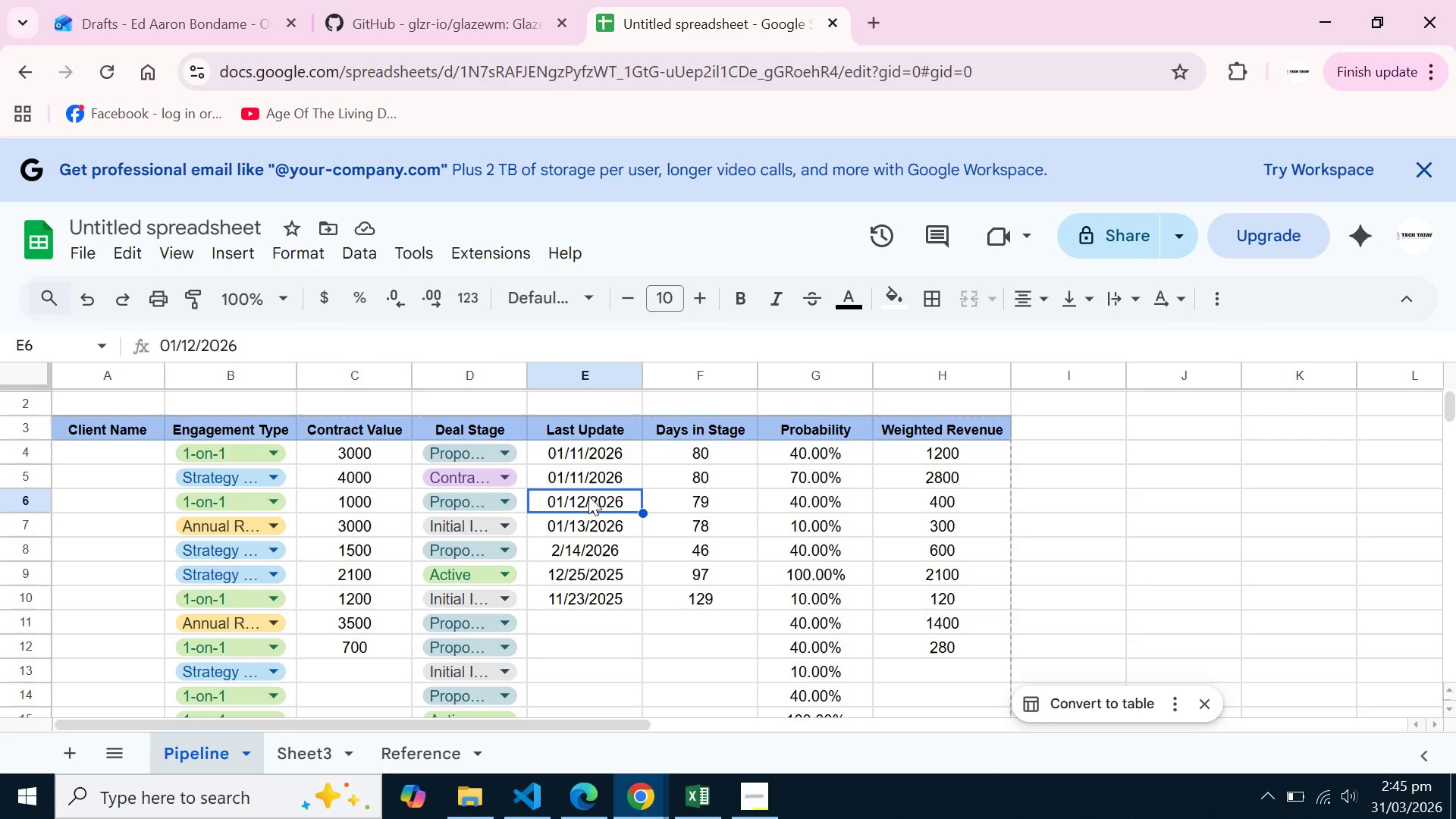 
type(01/23/2026)
 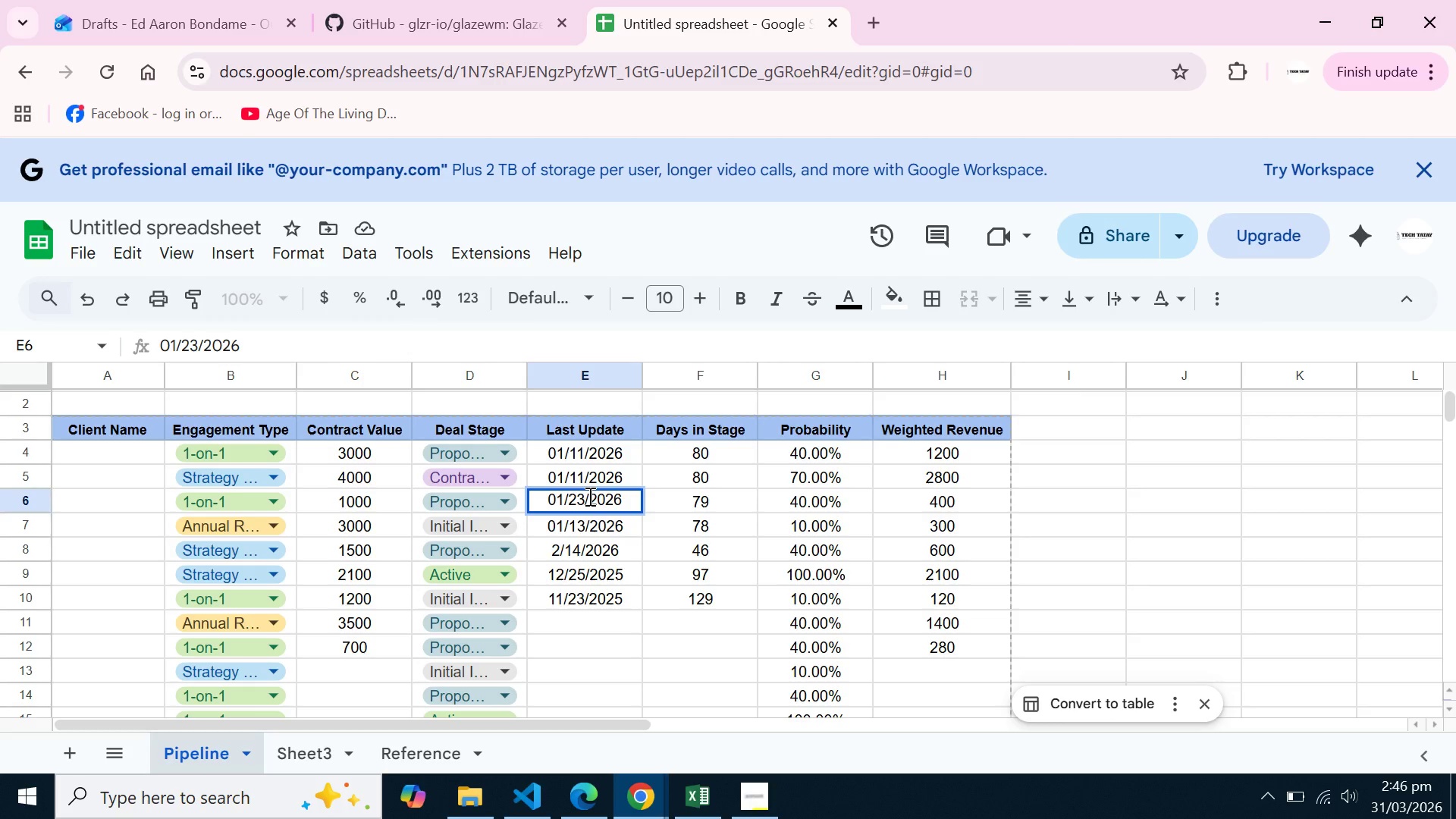 
hold_key(key=Enter, duration=9.78)
 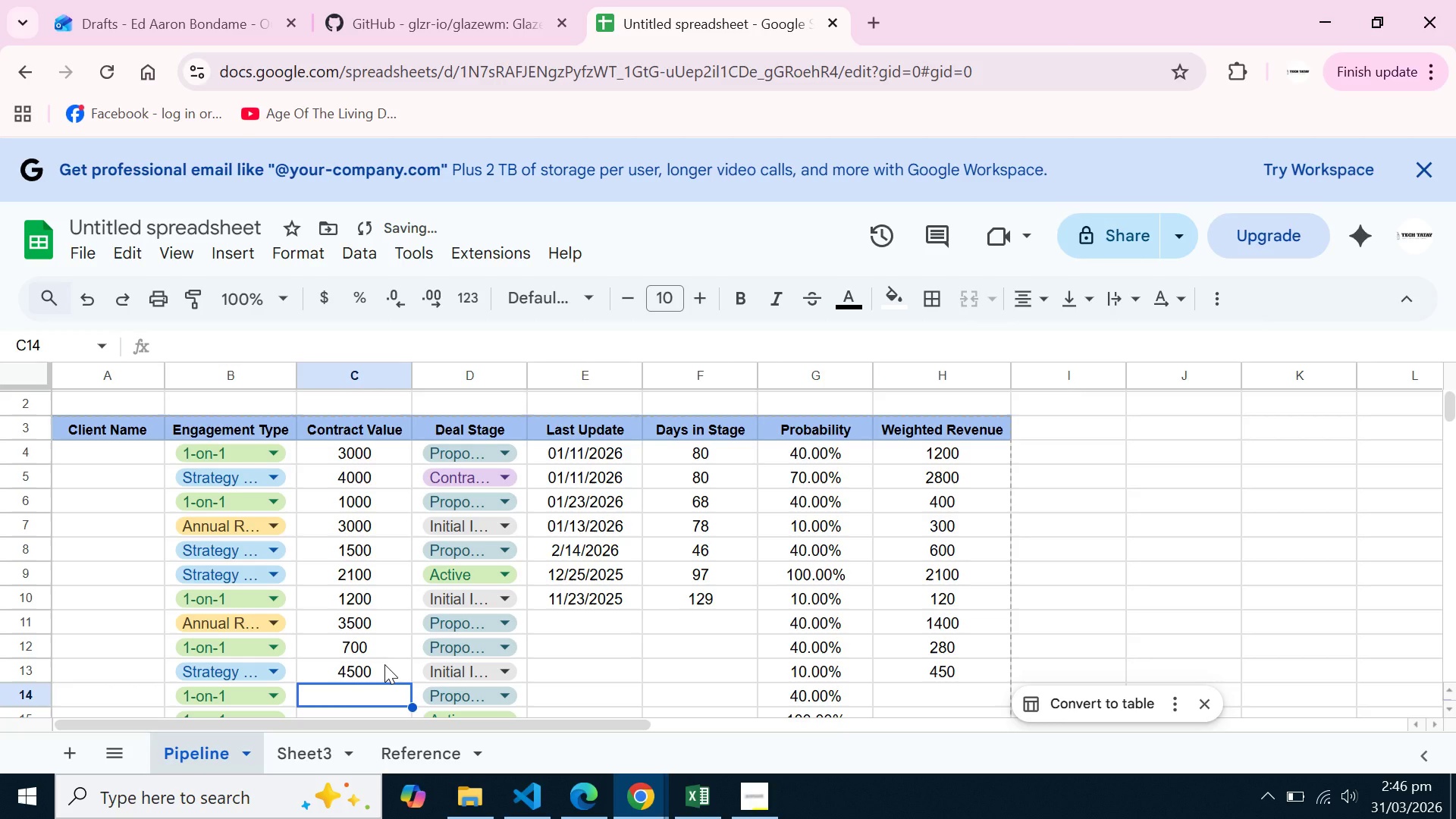 
left_click([571, 613])
 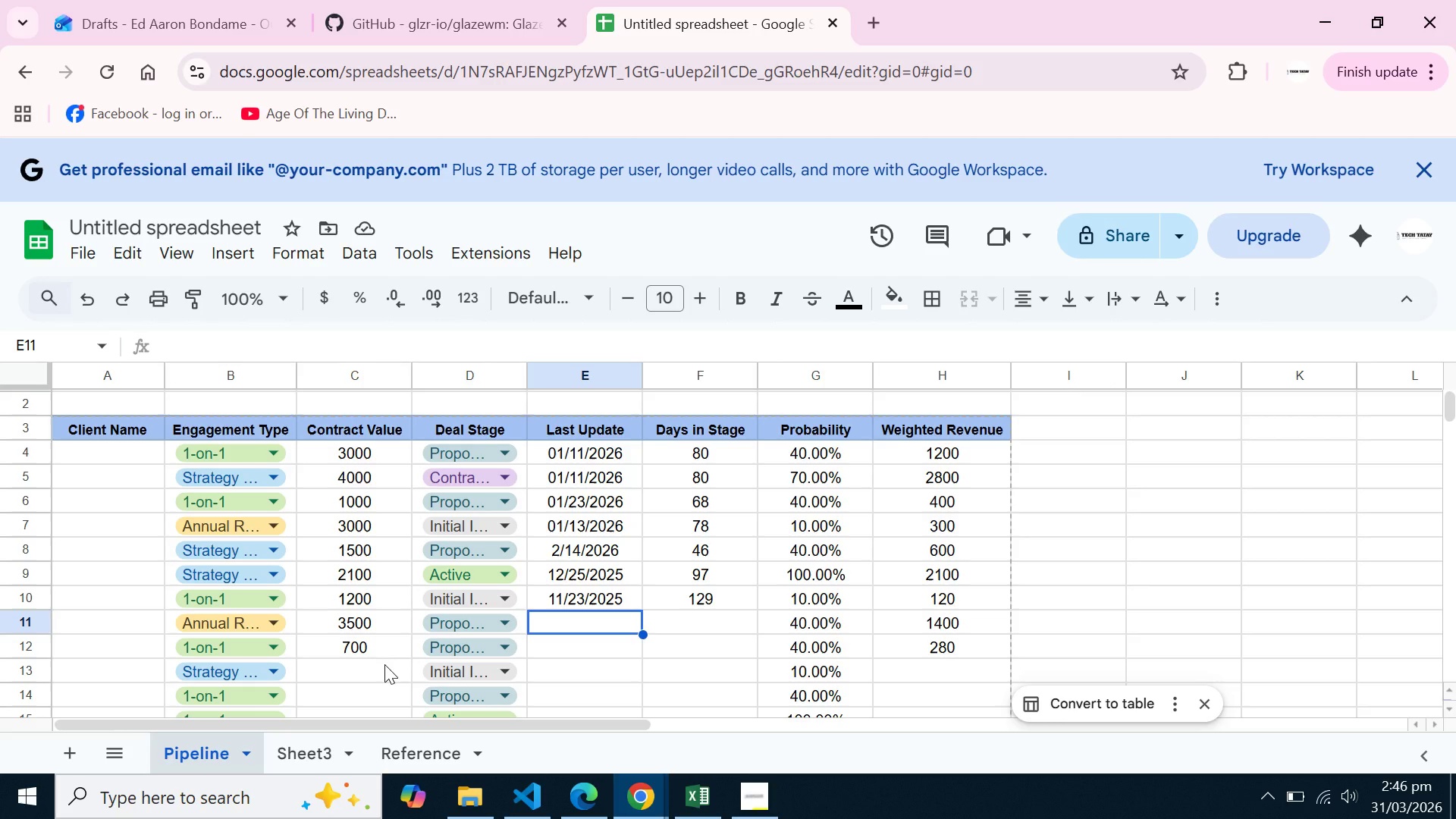 
left_click([384, 664])
 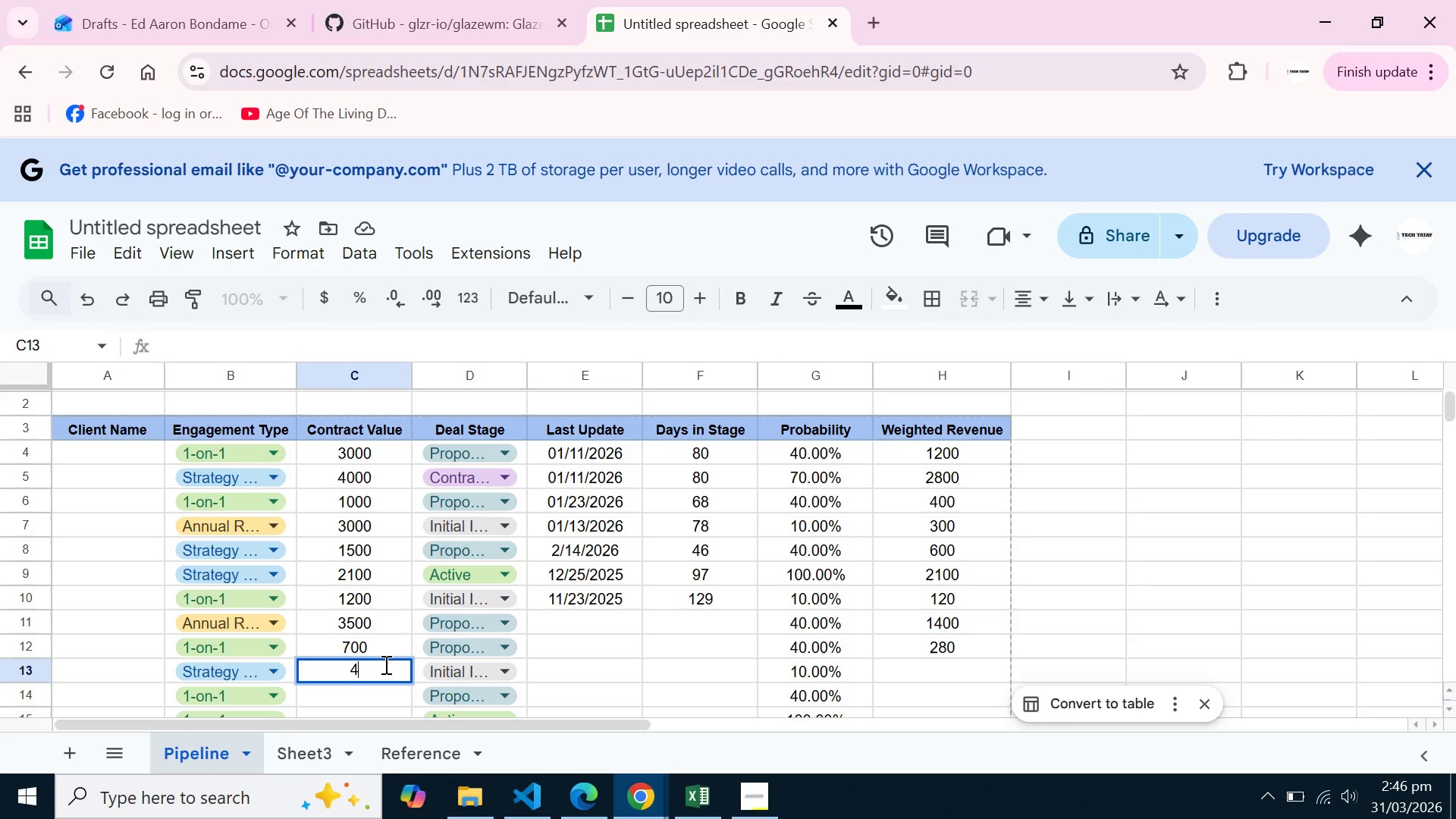 
type(4500)
 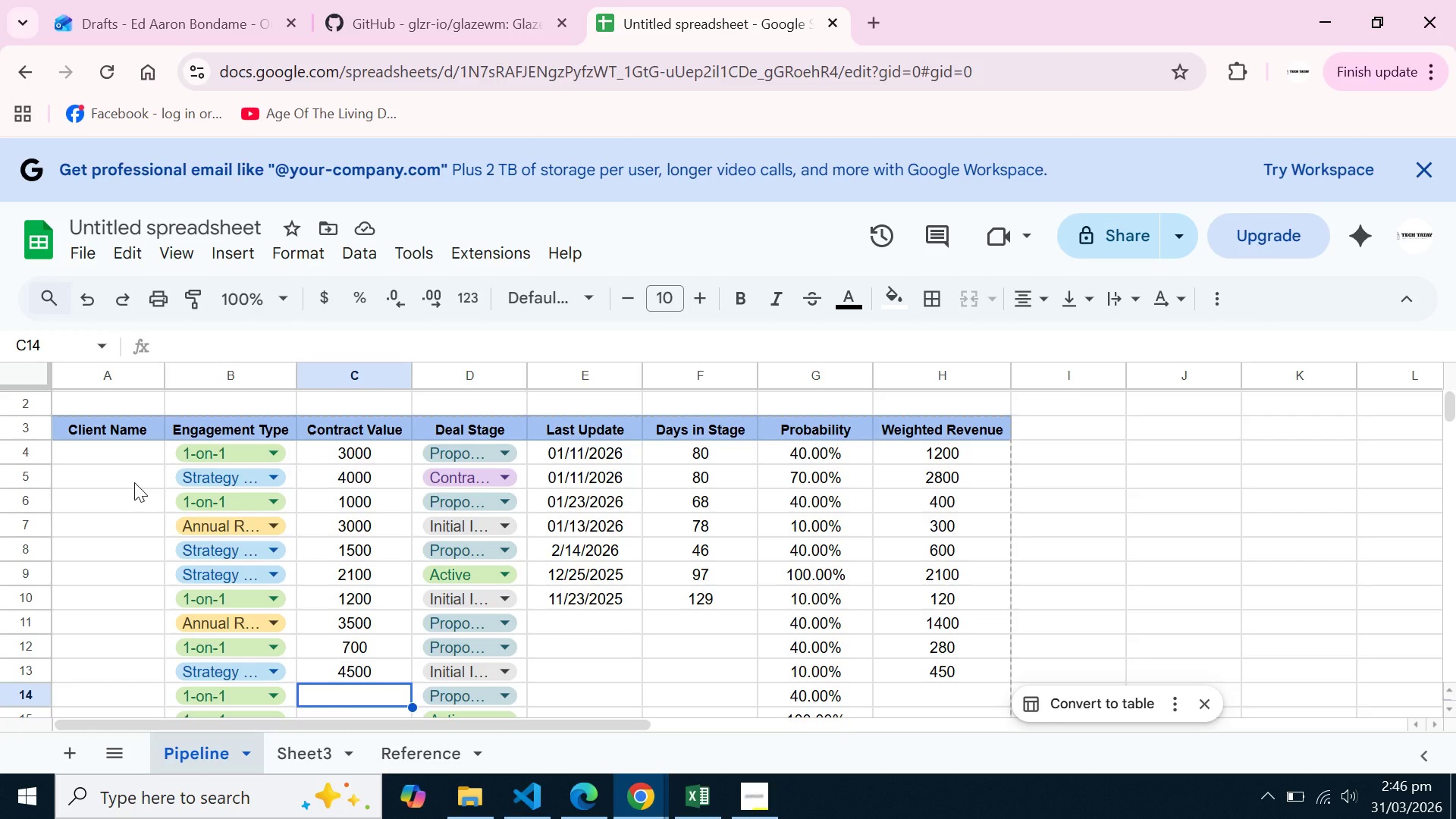 
wait(10.44)
 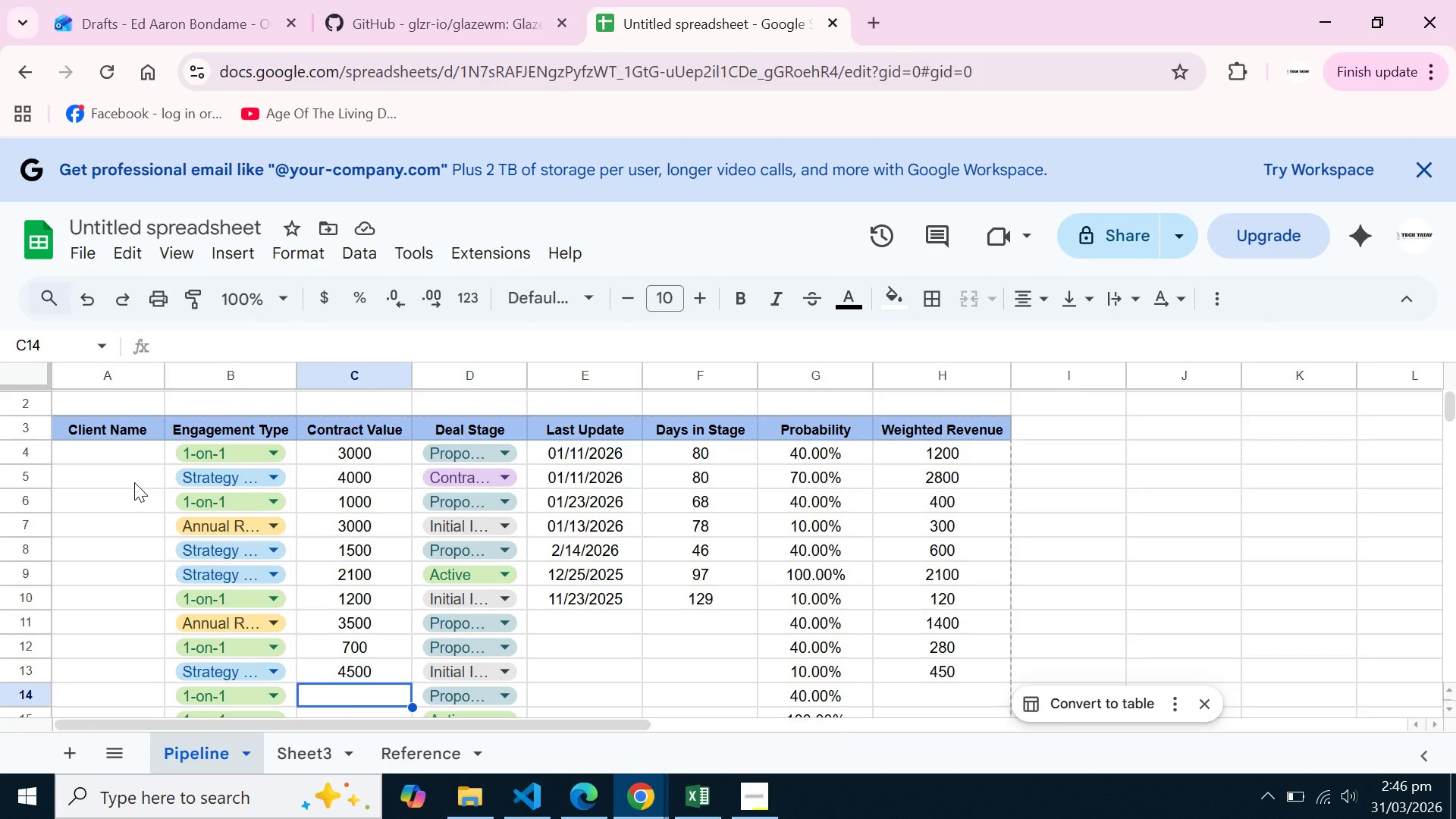 
left_click([368, 595])
 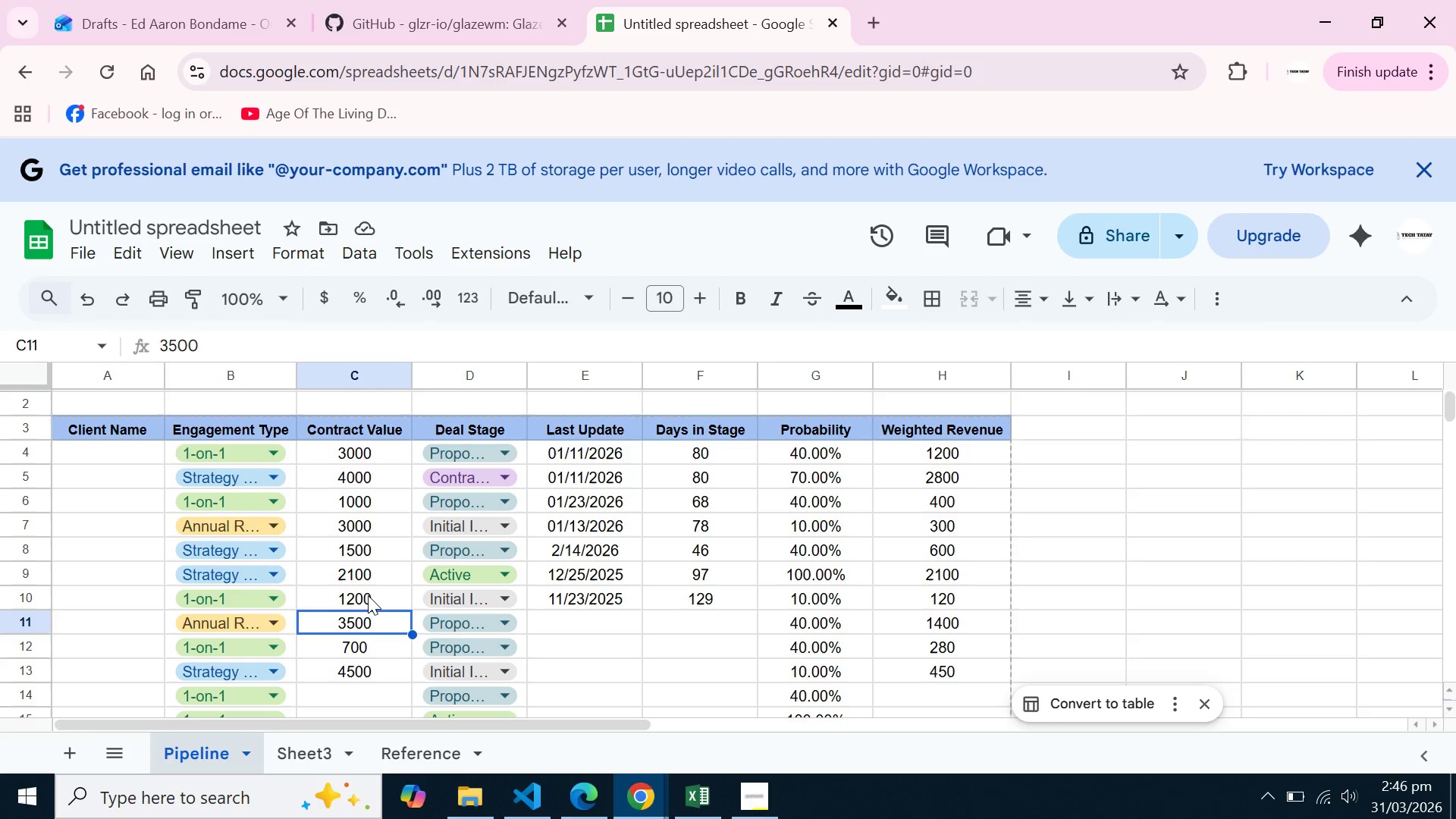 
key(ArrowDown)
 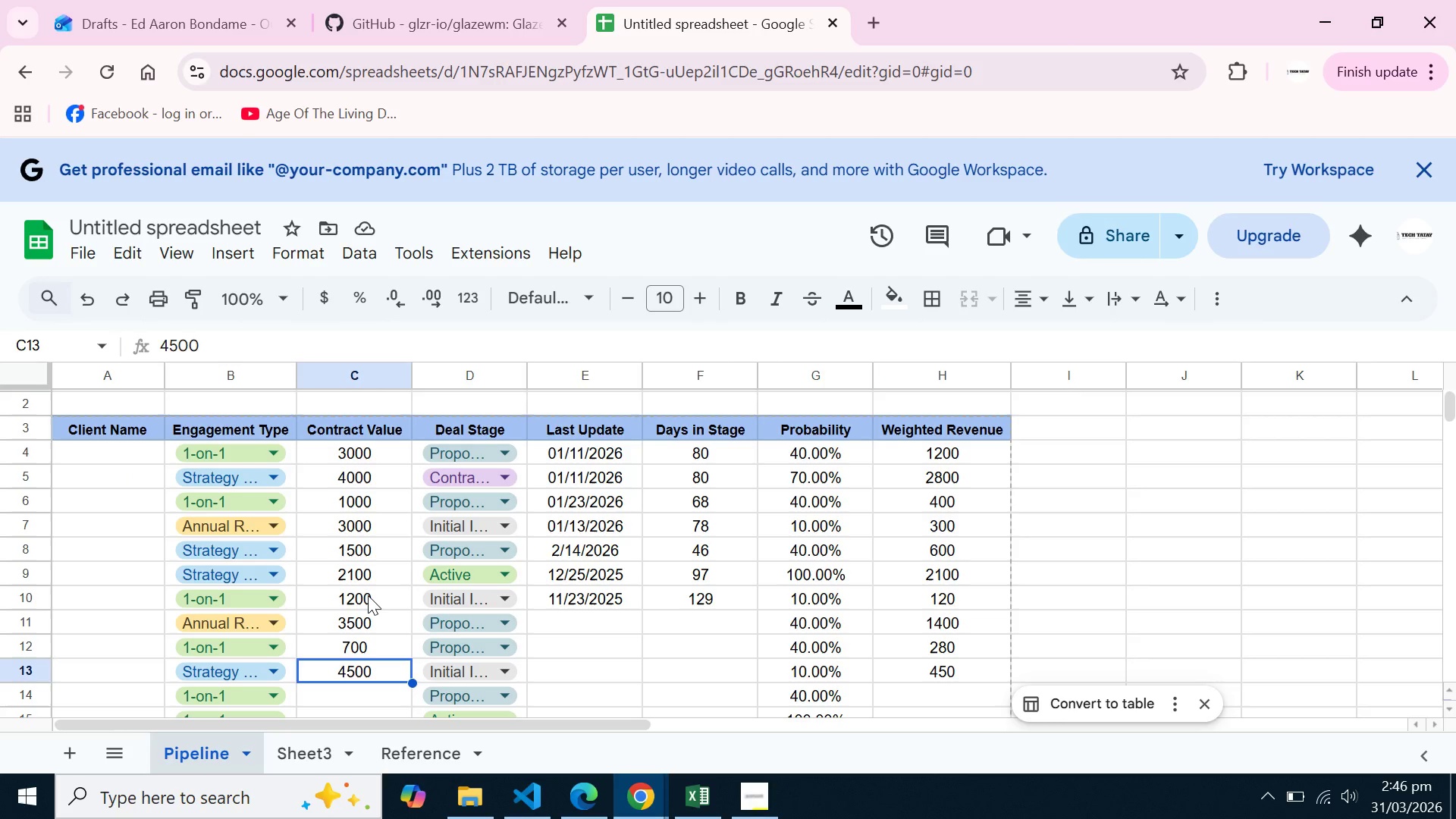 
key(ArrowDown)
 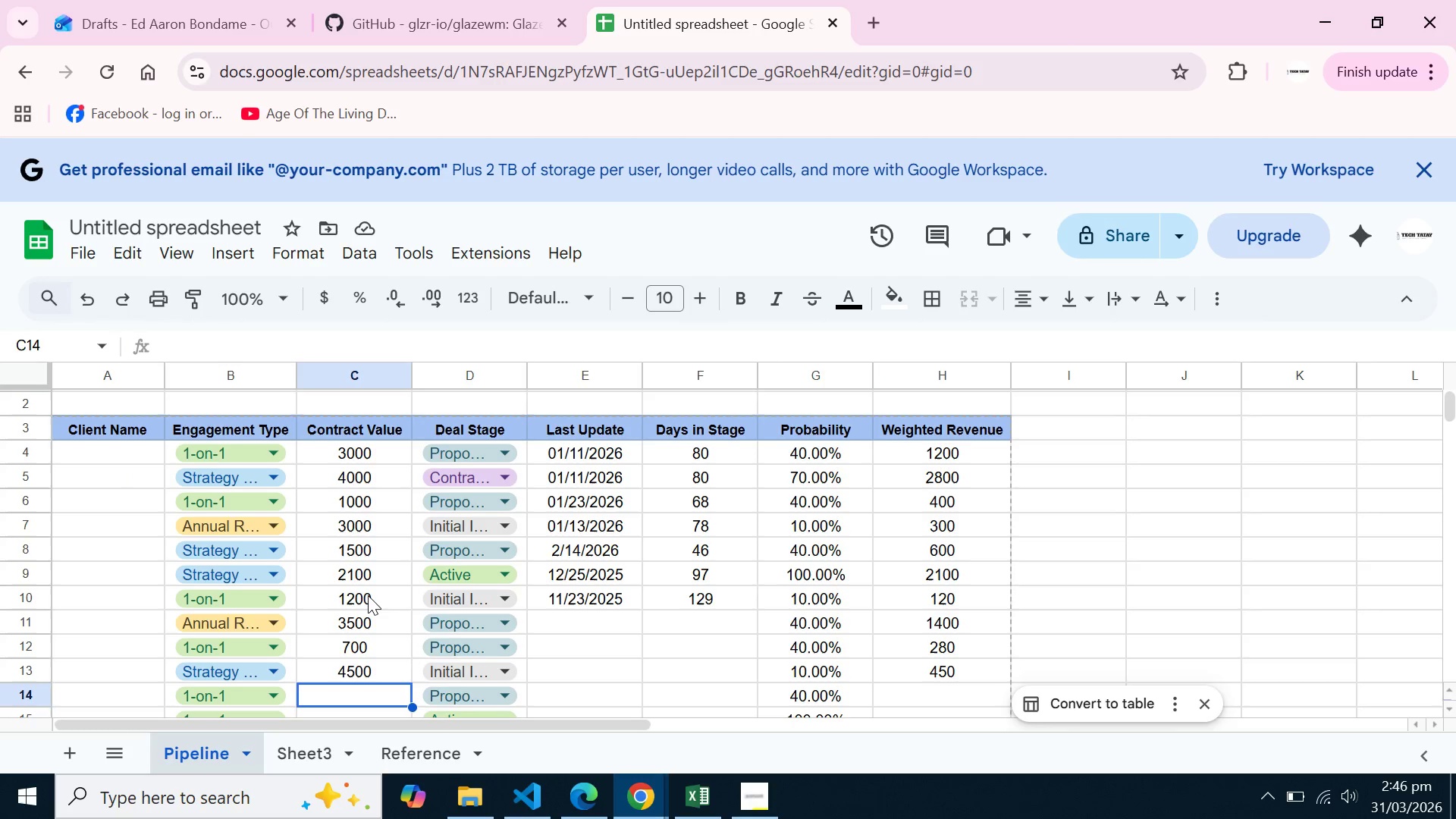 
key(ArrowDown)
 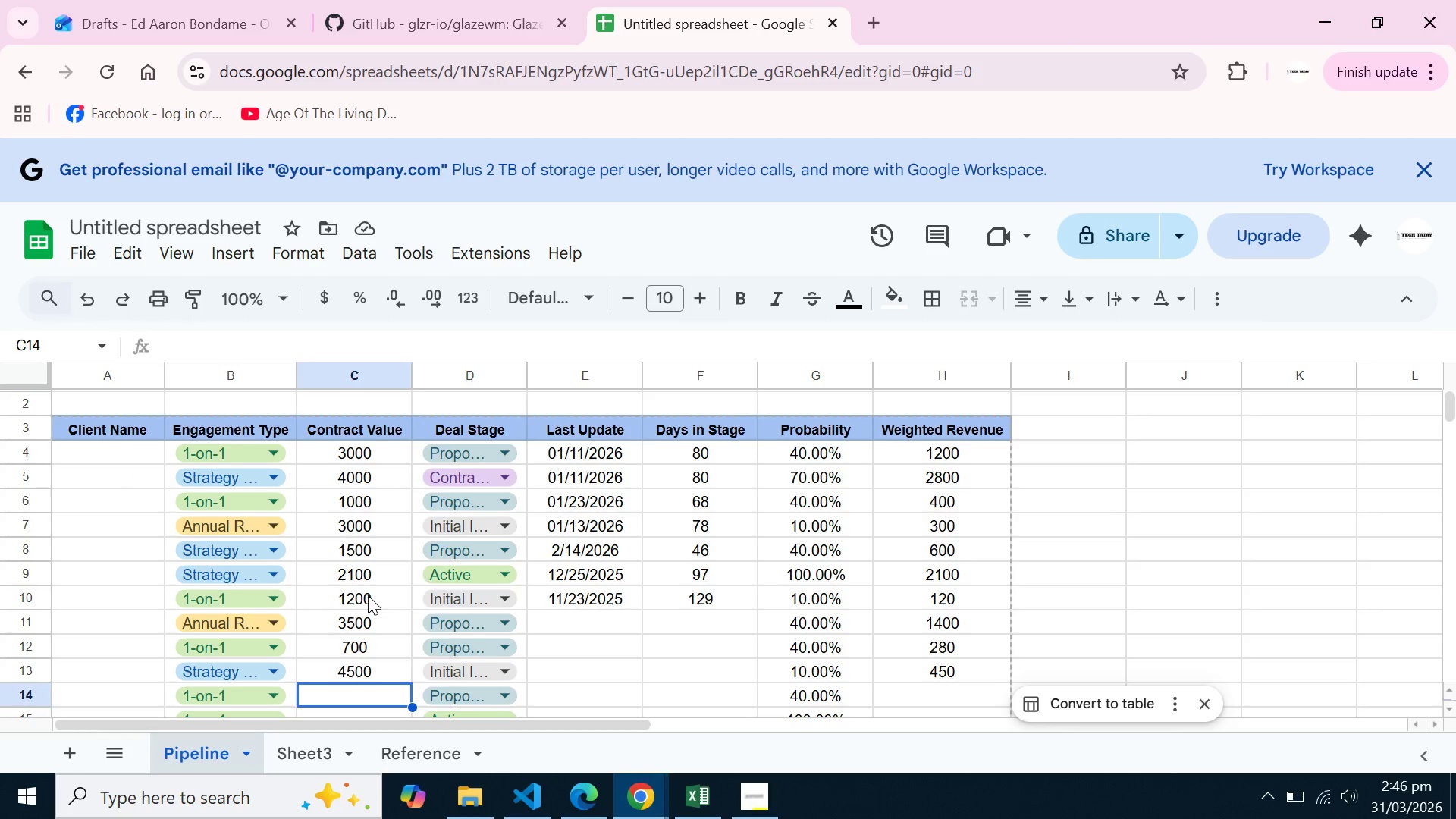 
key(ArrowDown)
 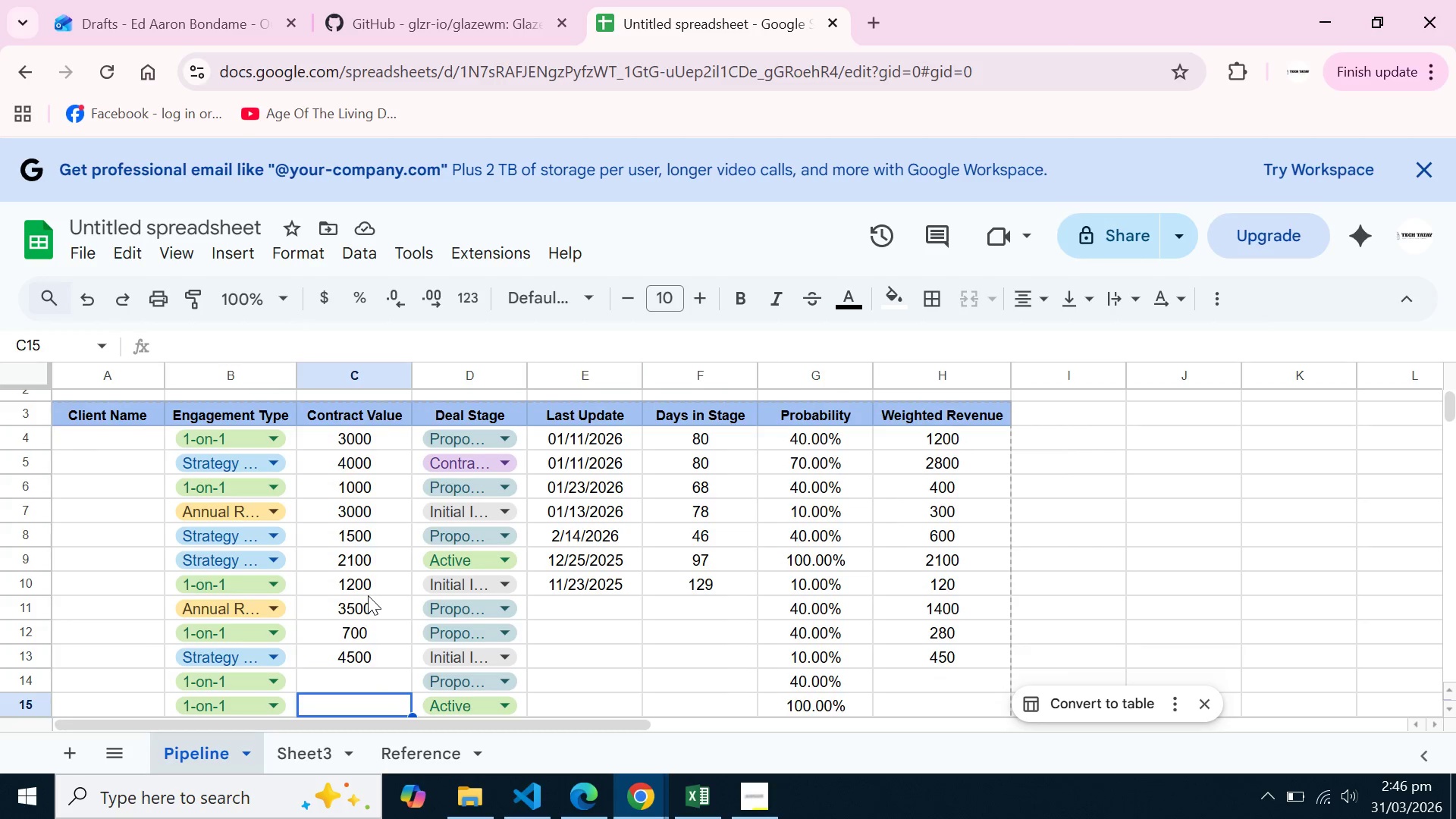 
key(ArrowDown)
 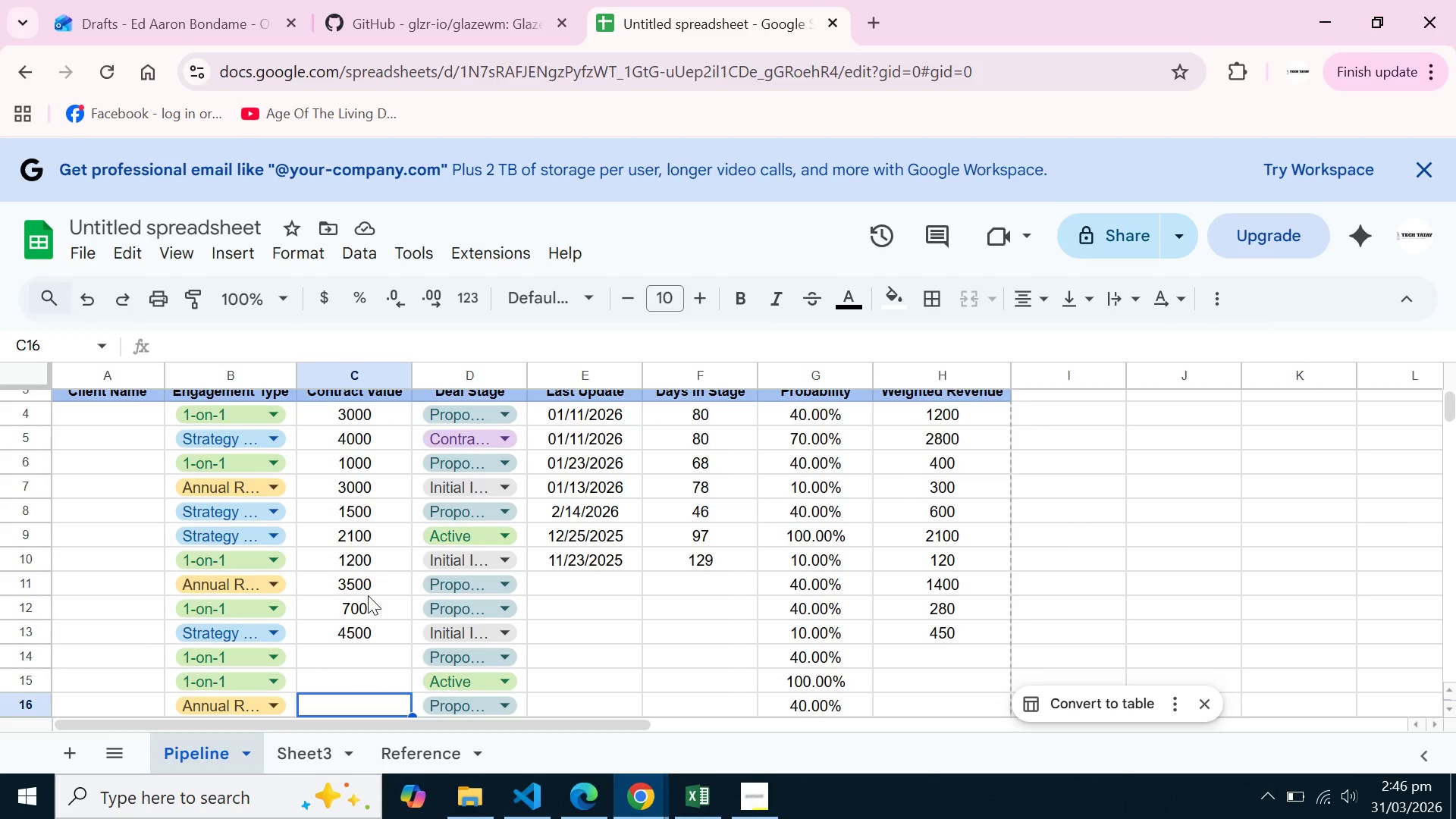 
key(ArrowDown)
 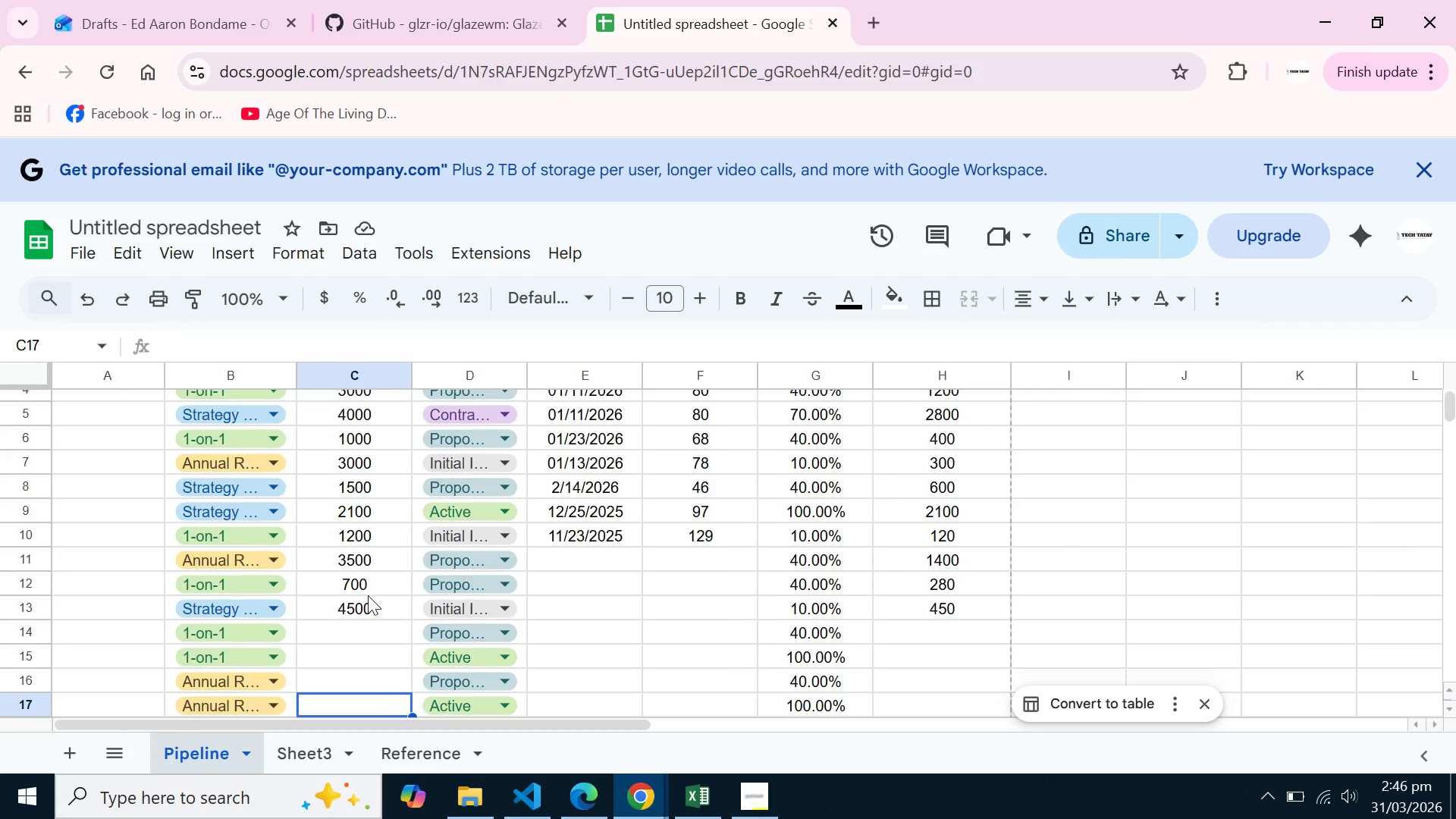 
key(ArrowDown)
 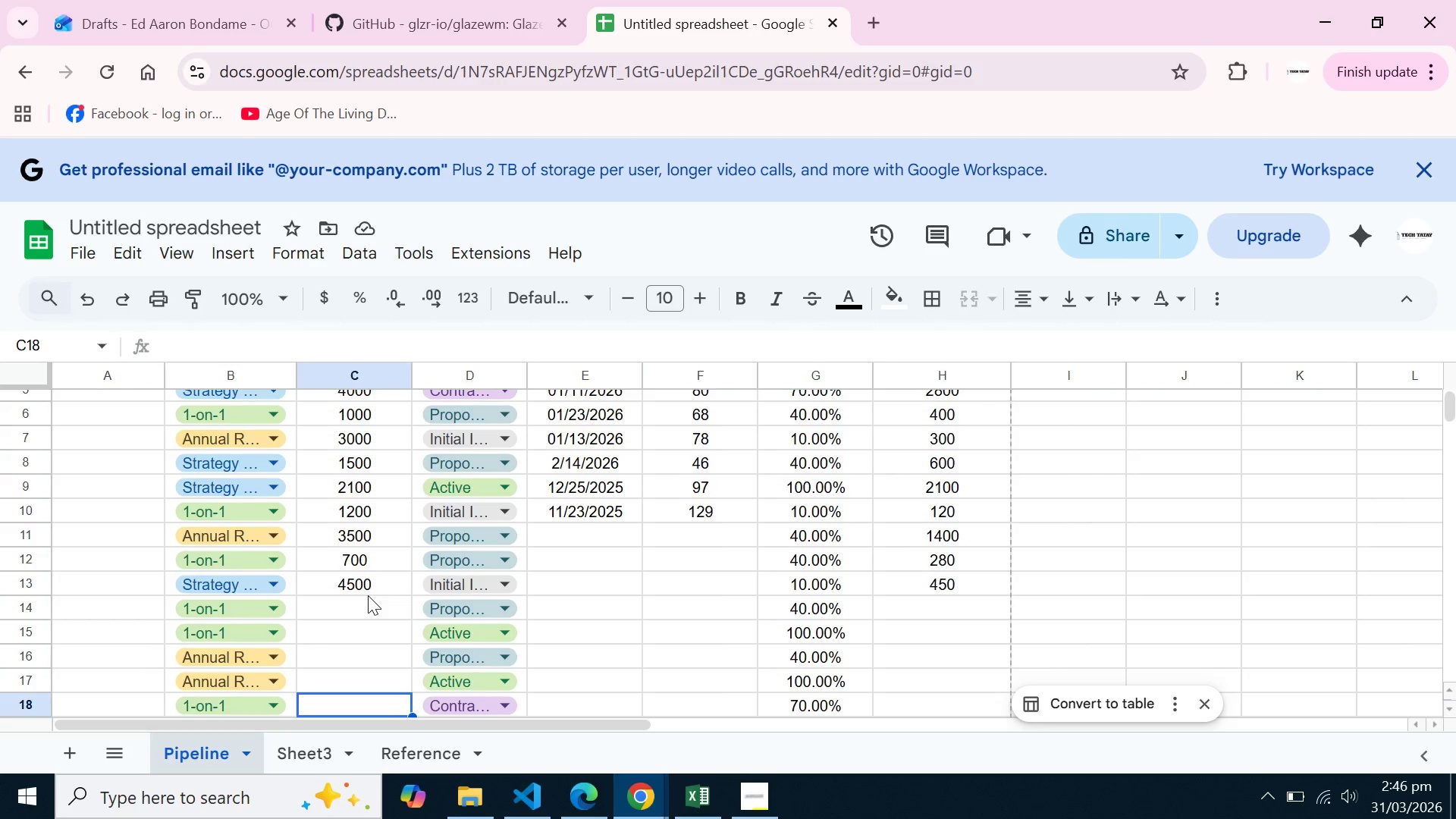 
key(ArrowDown)
 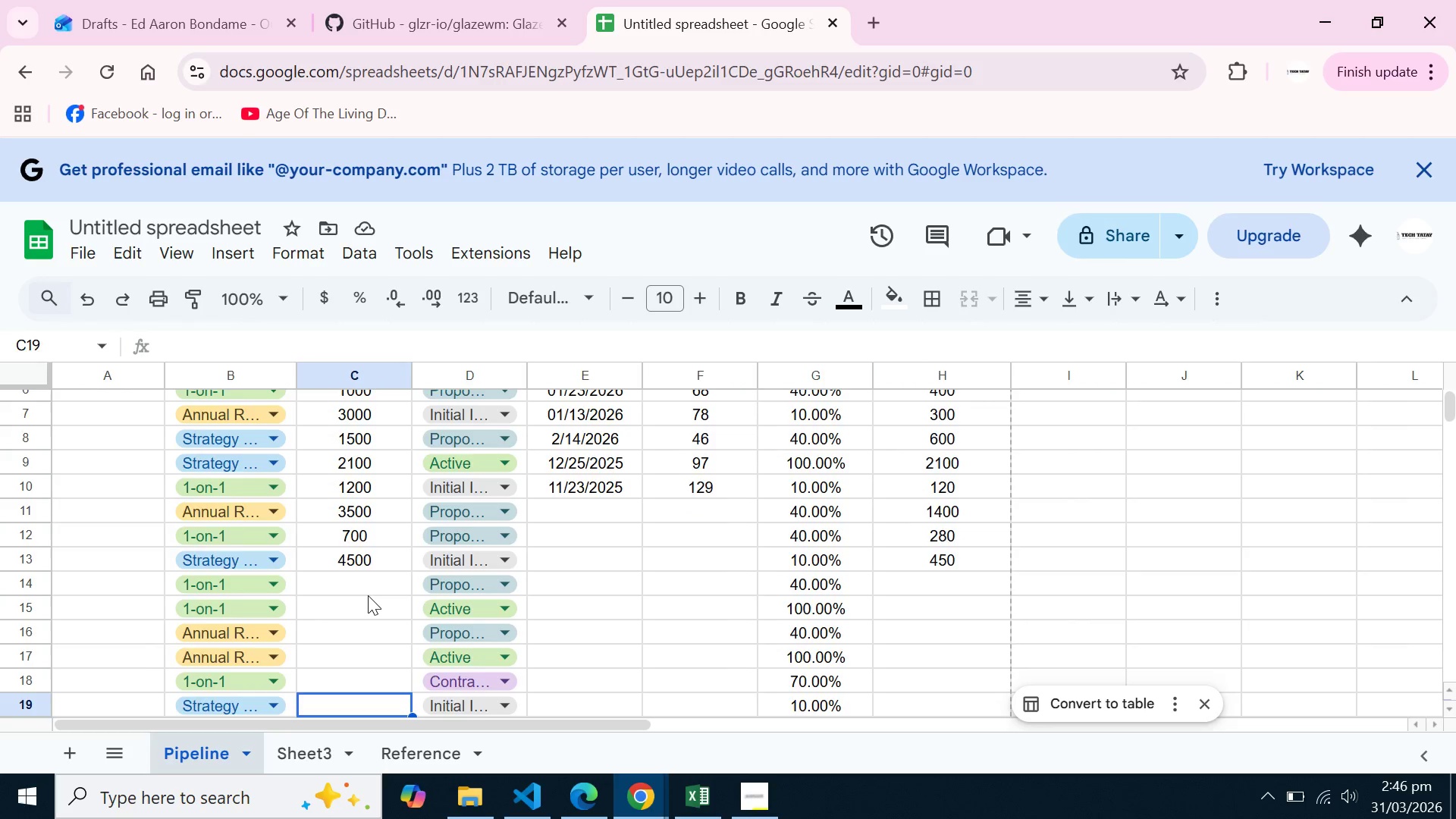 
key(ArrowDown)
 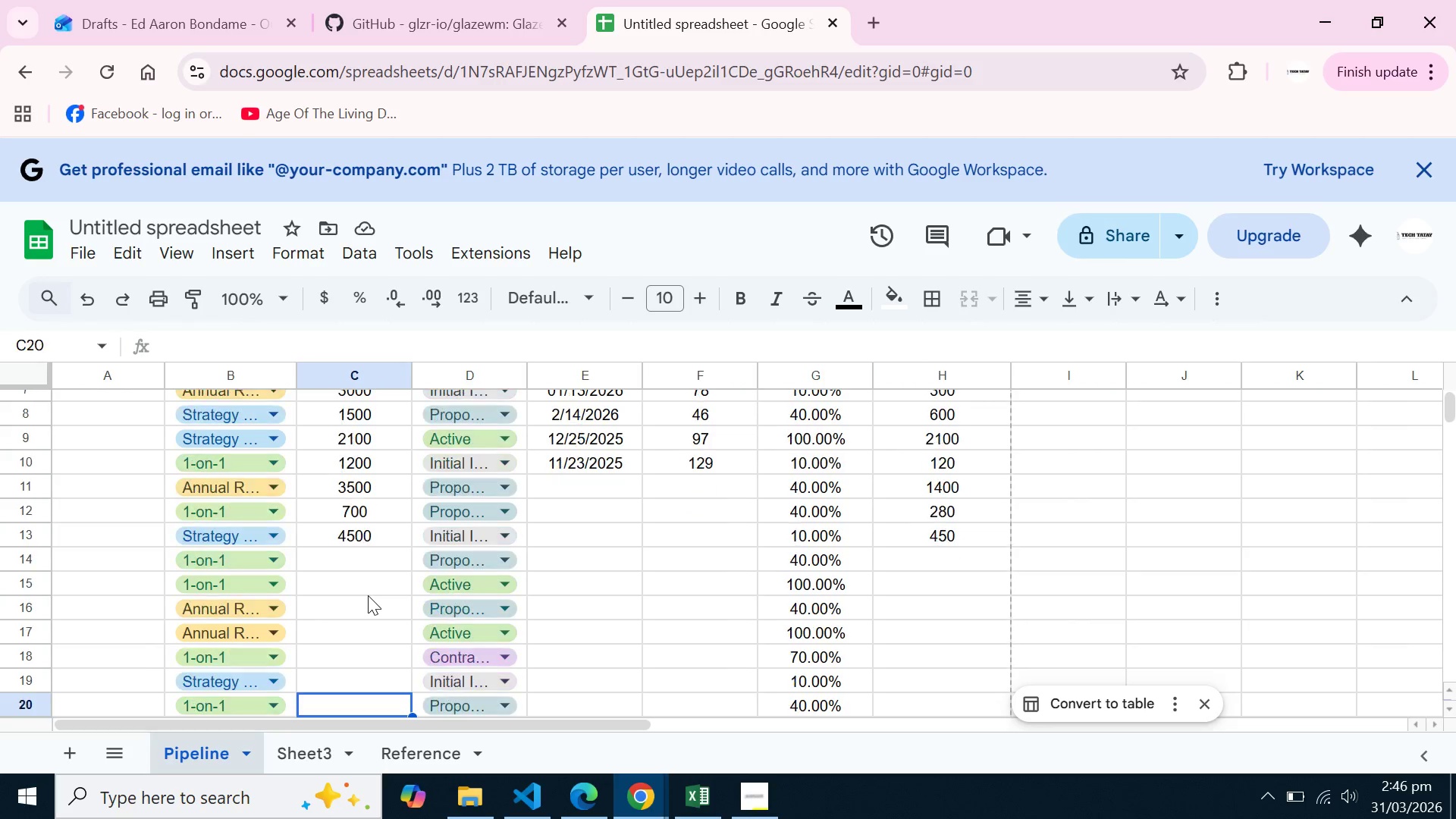 
key(ArrowDown)
 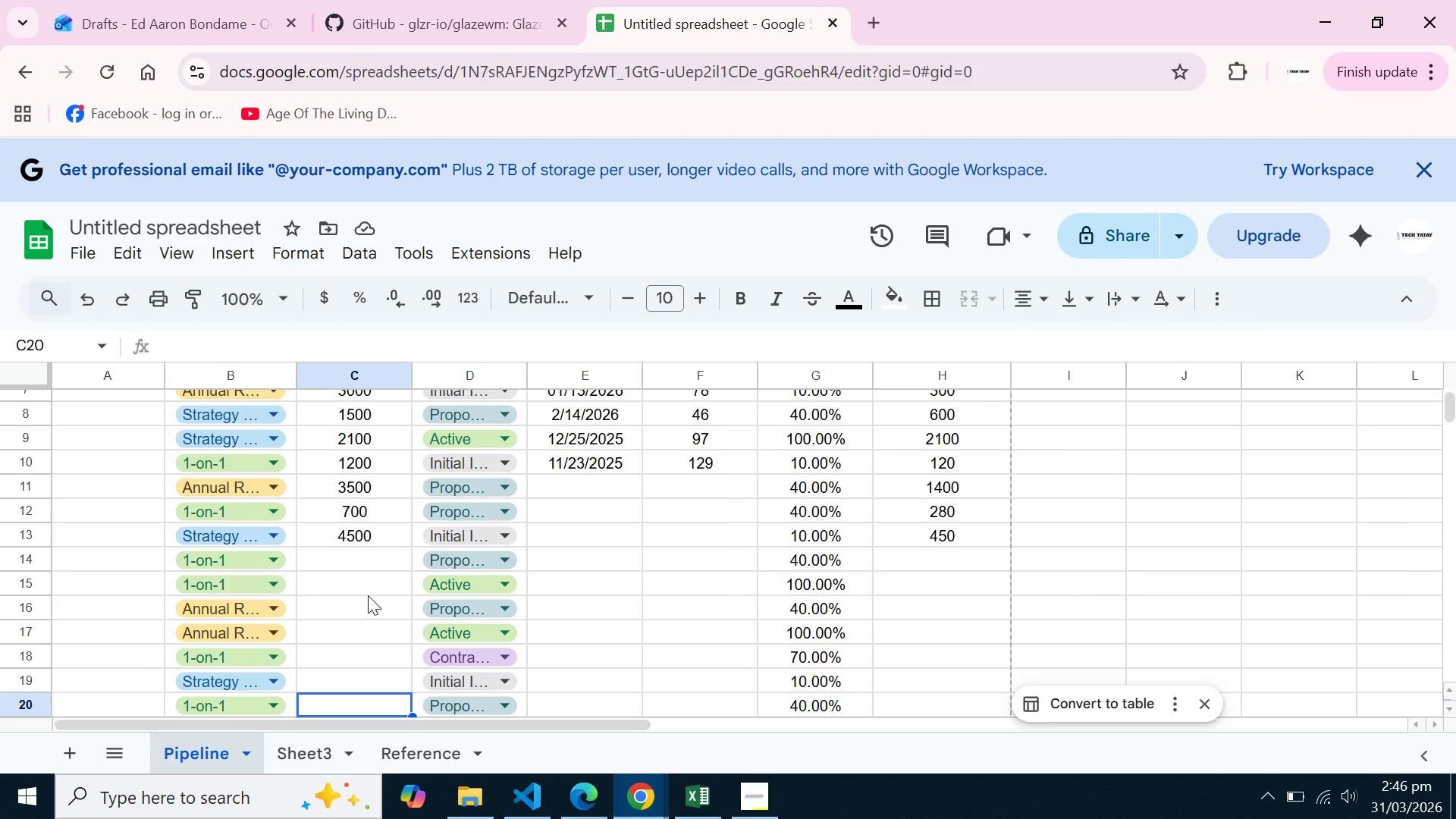 
wait(27.53)
 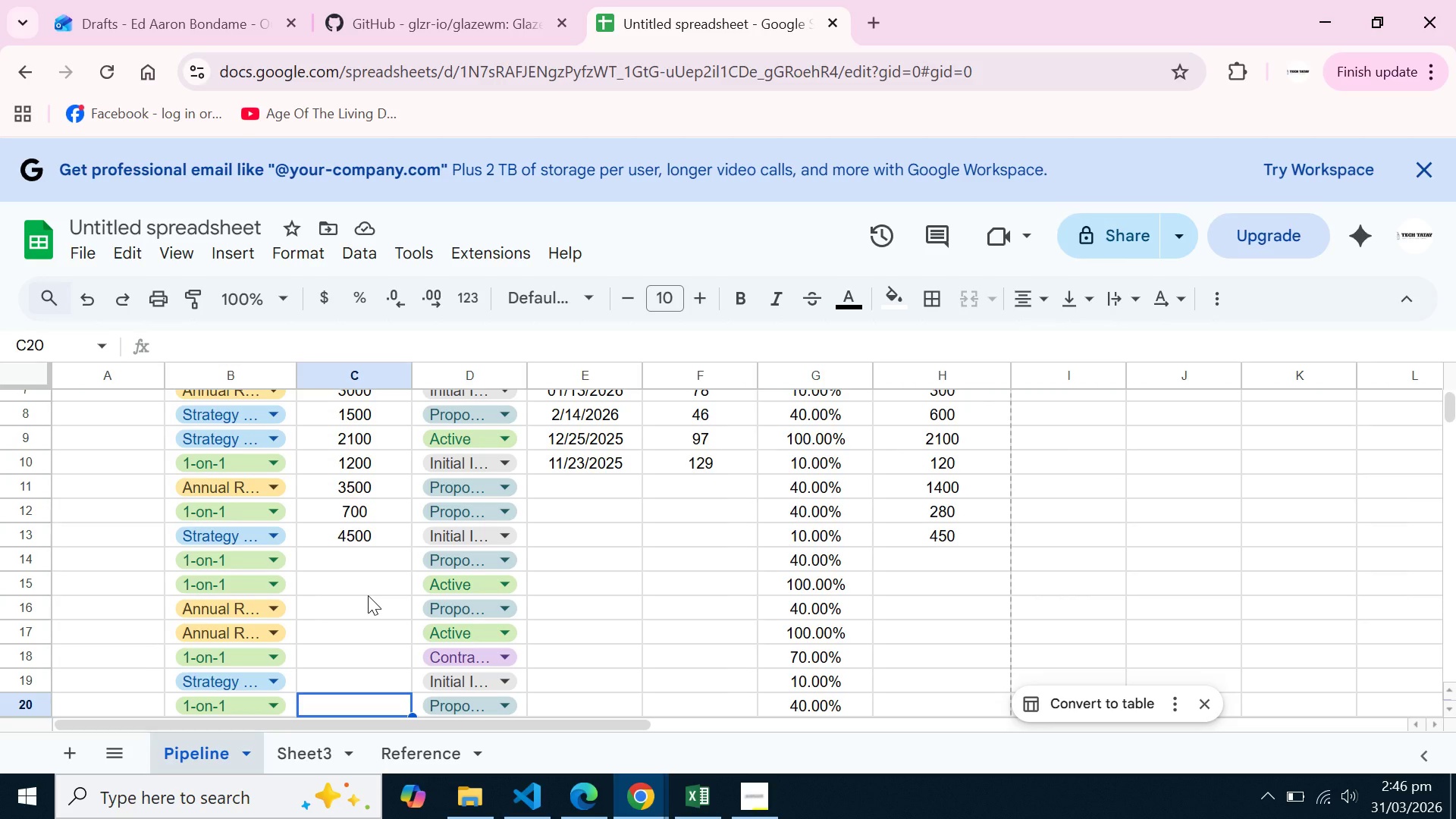 
key(ArrowUp)
 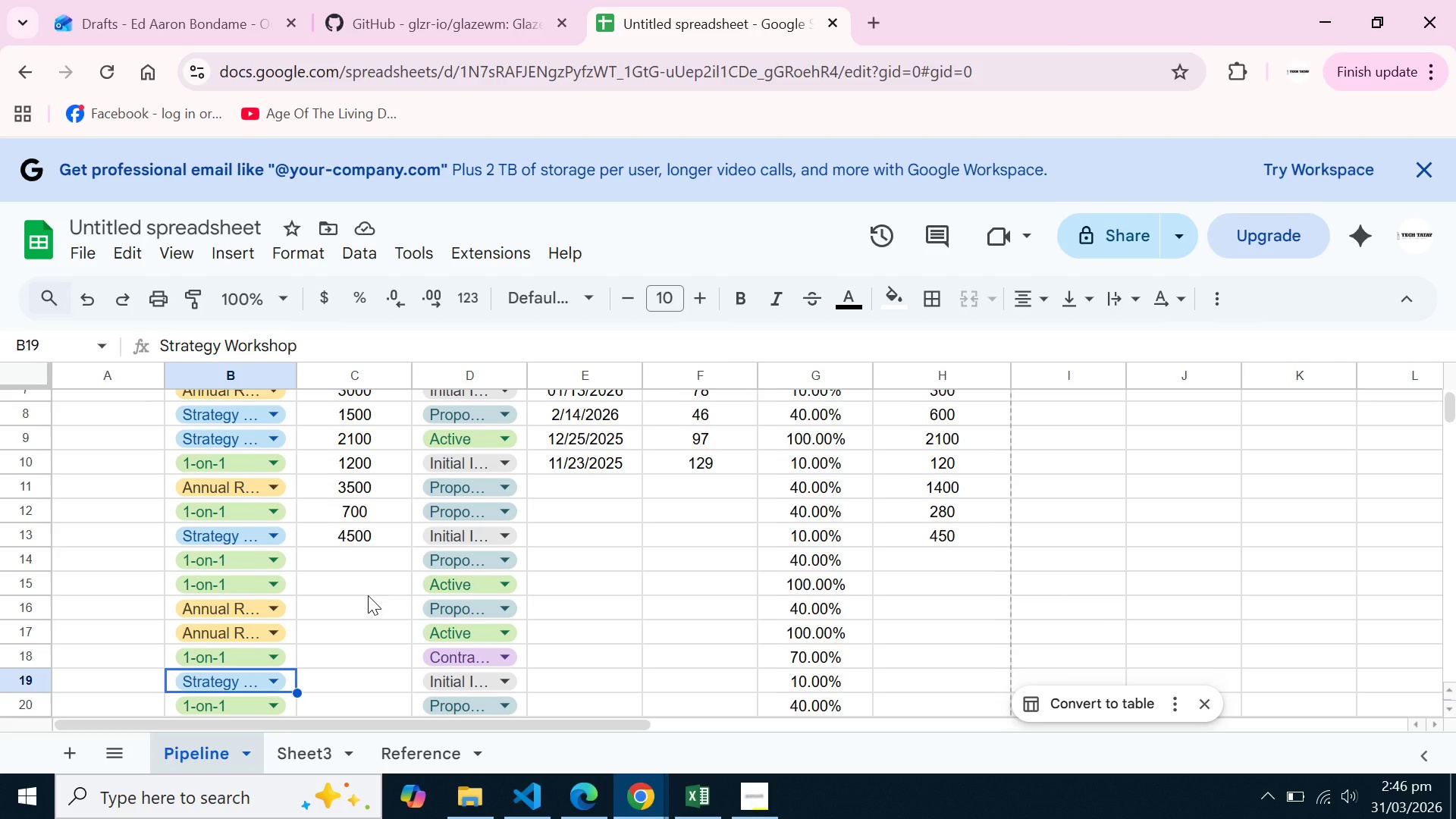 
key(ArrowLeft)
 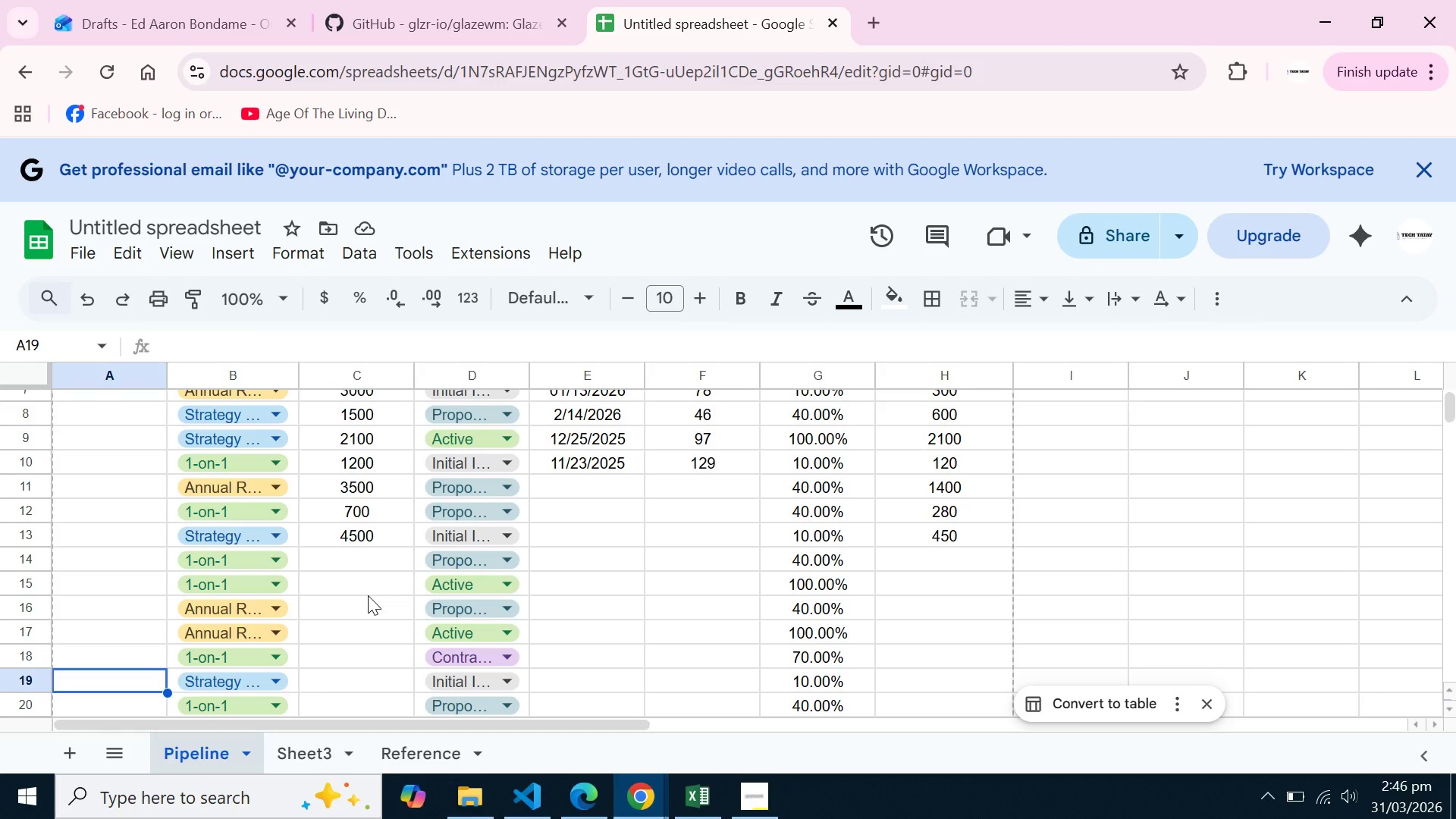 
key(ArrowLeft)
 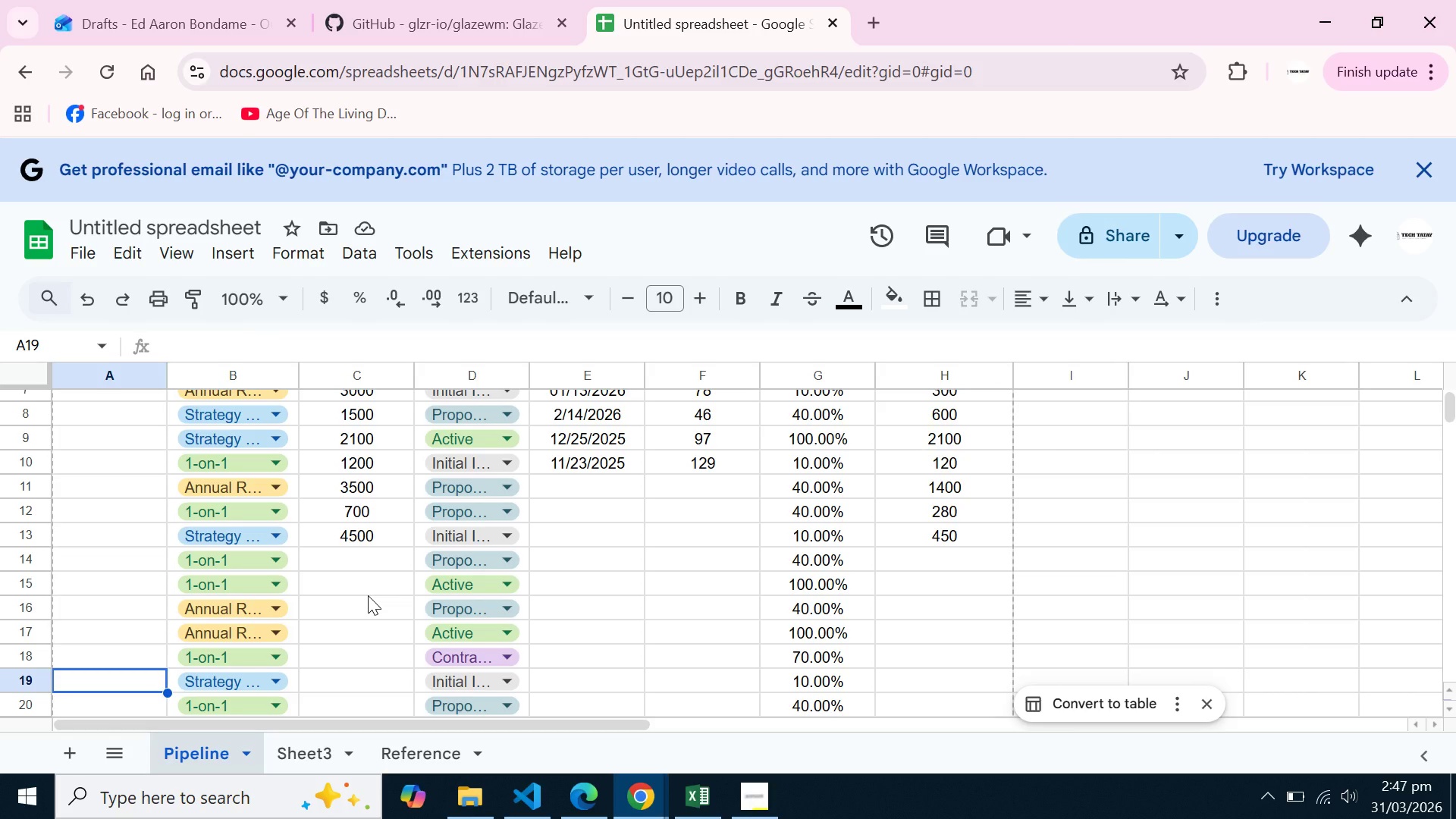 
wait(12.36)
 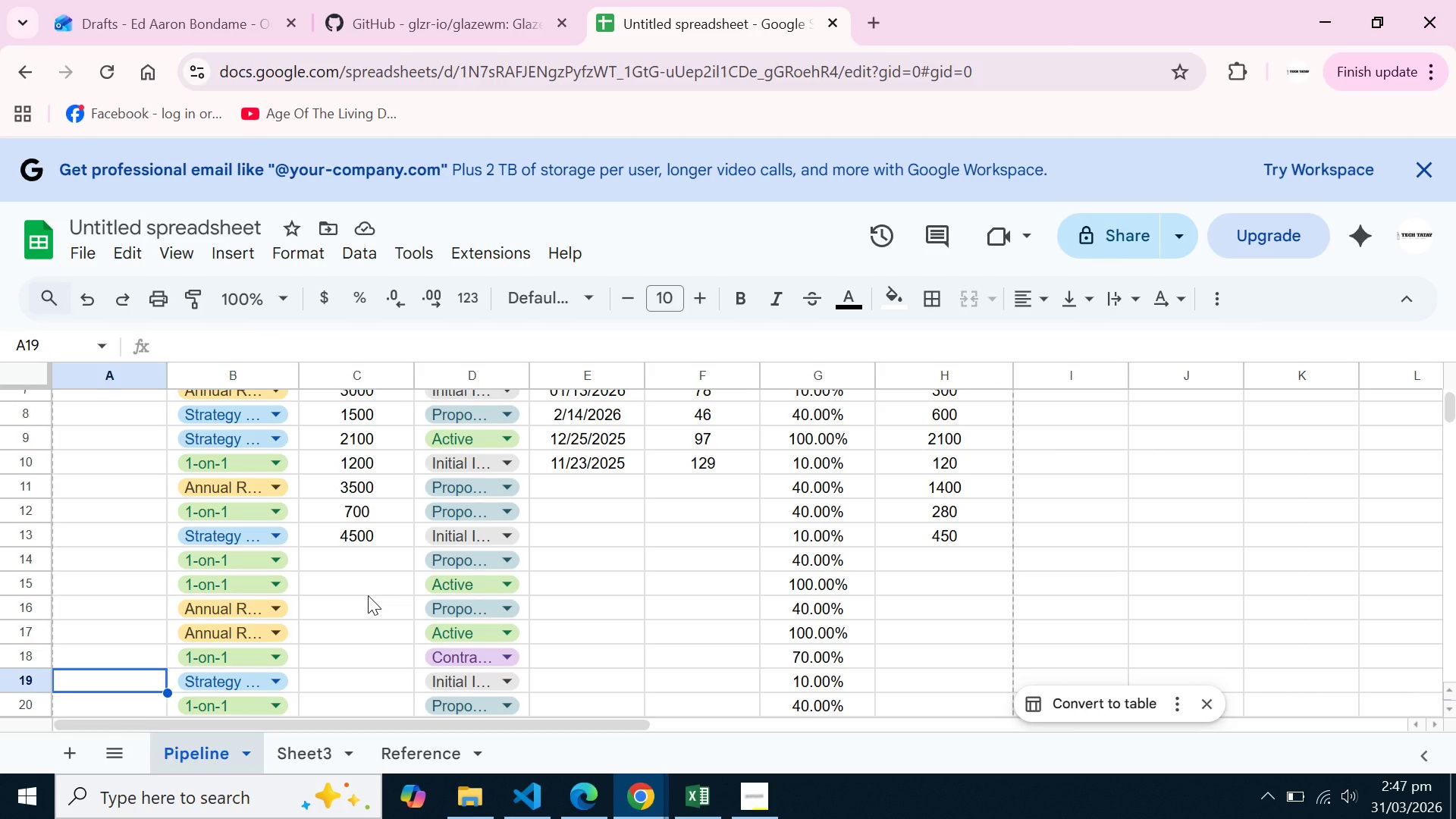 
hold_key(key=ArrowUp, duration=0.97)
 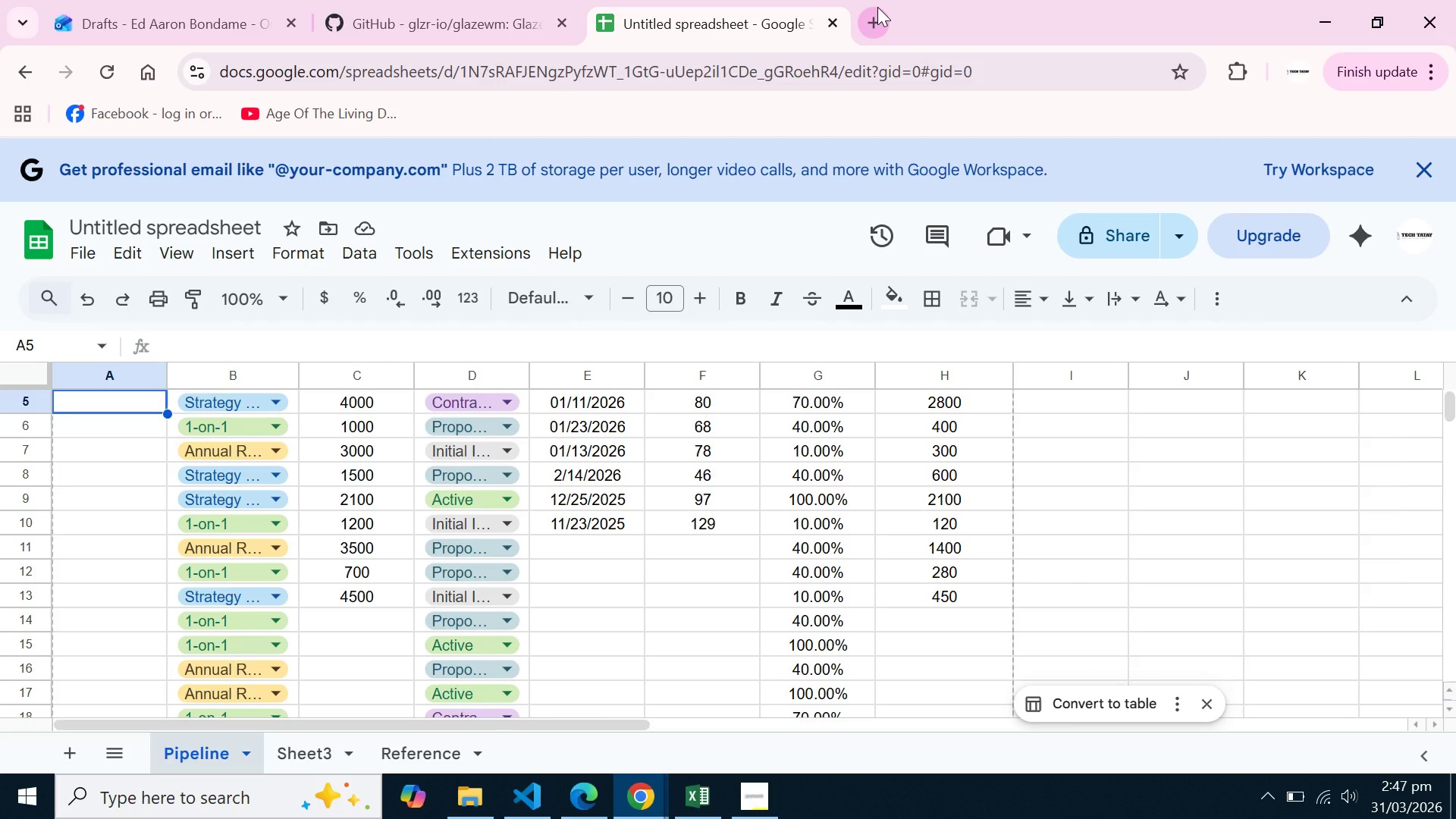 
left_click([877, 7])
 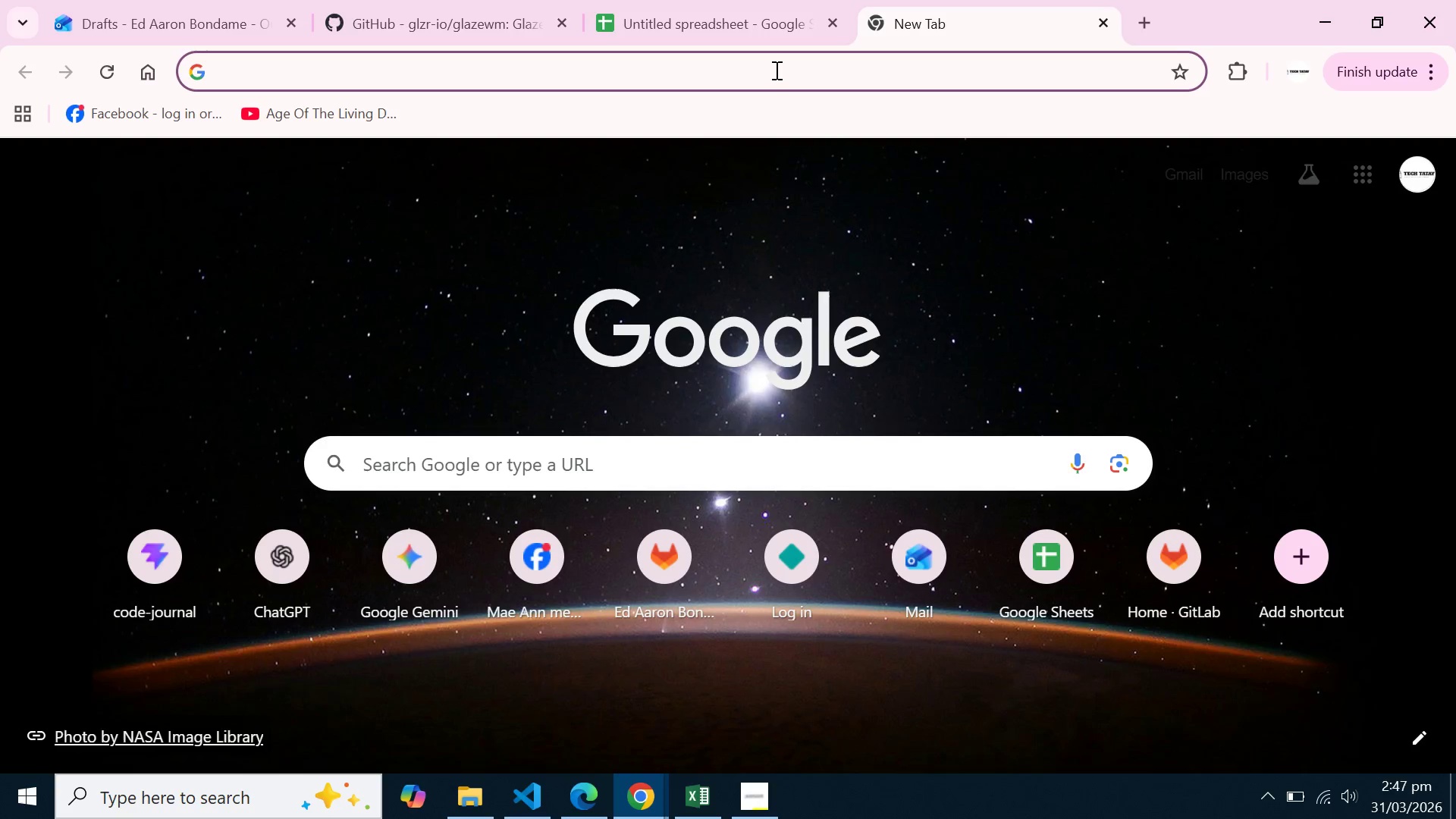 
type(CAM)
key(Backspace)
key(Backspace)
key(Backspace)
key(Backspace)
type(sample list of gr)
key(Backspace)
key(Backspace)
type(clents)
key(Backspace)
key(Backspace)
key(Backspace)
key(Backspace)
type(ients)
 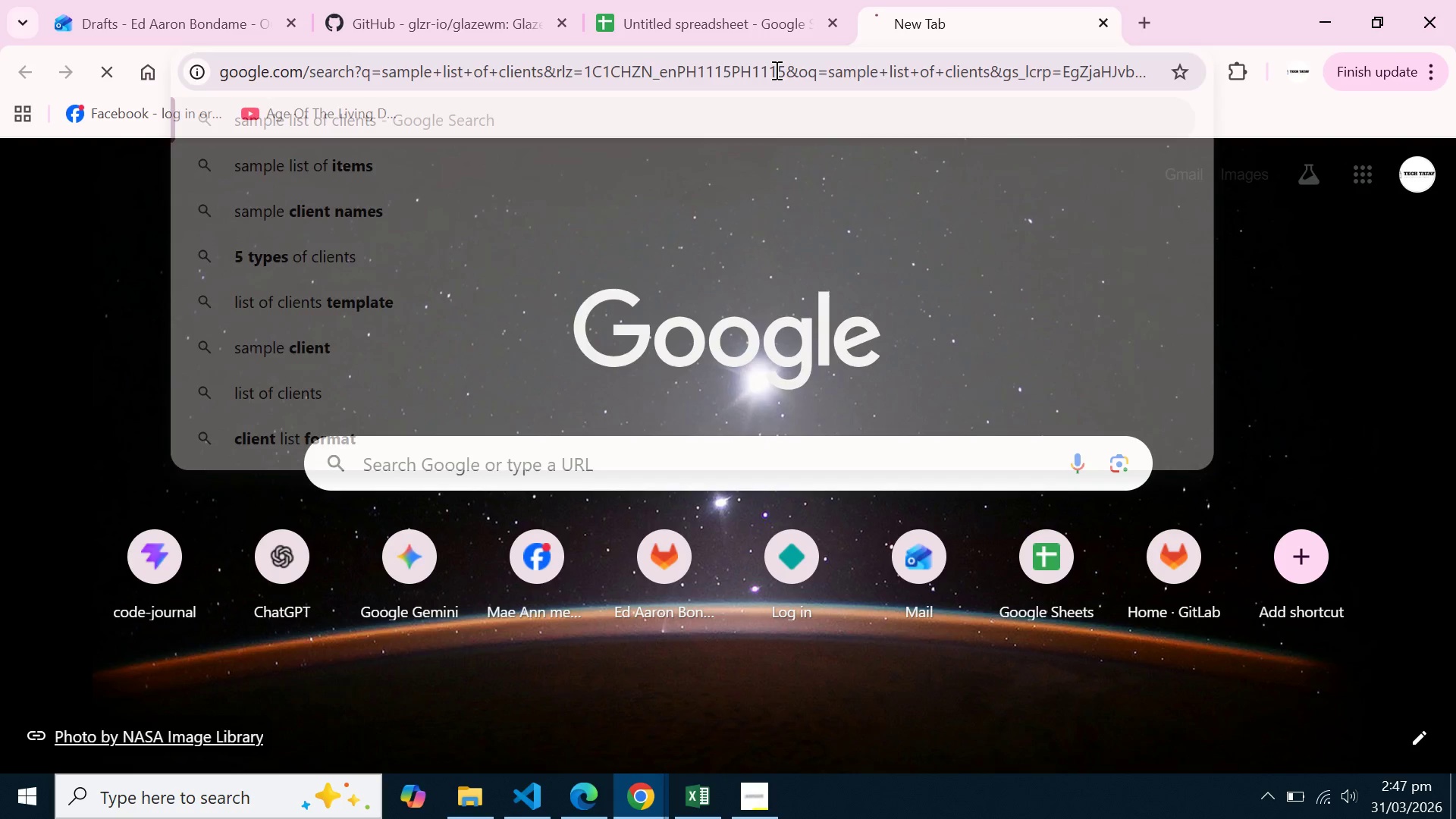 
key(Enter)
 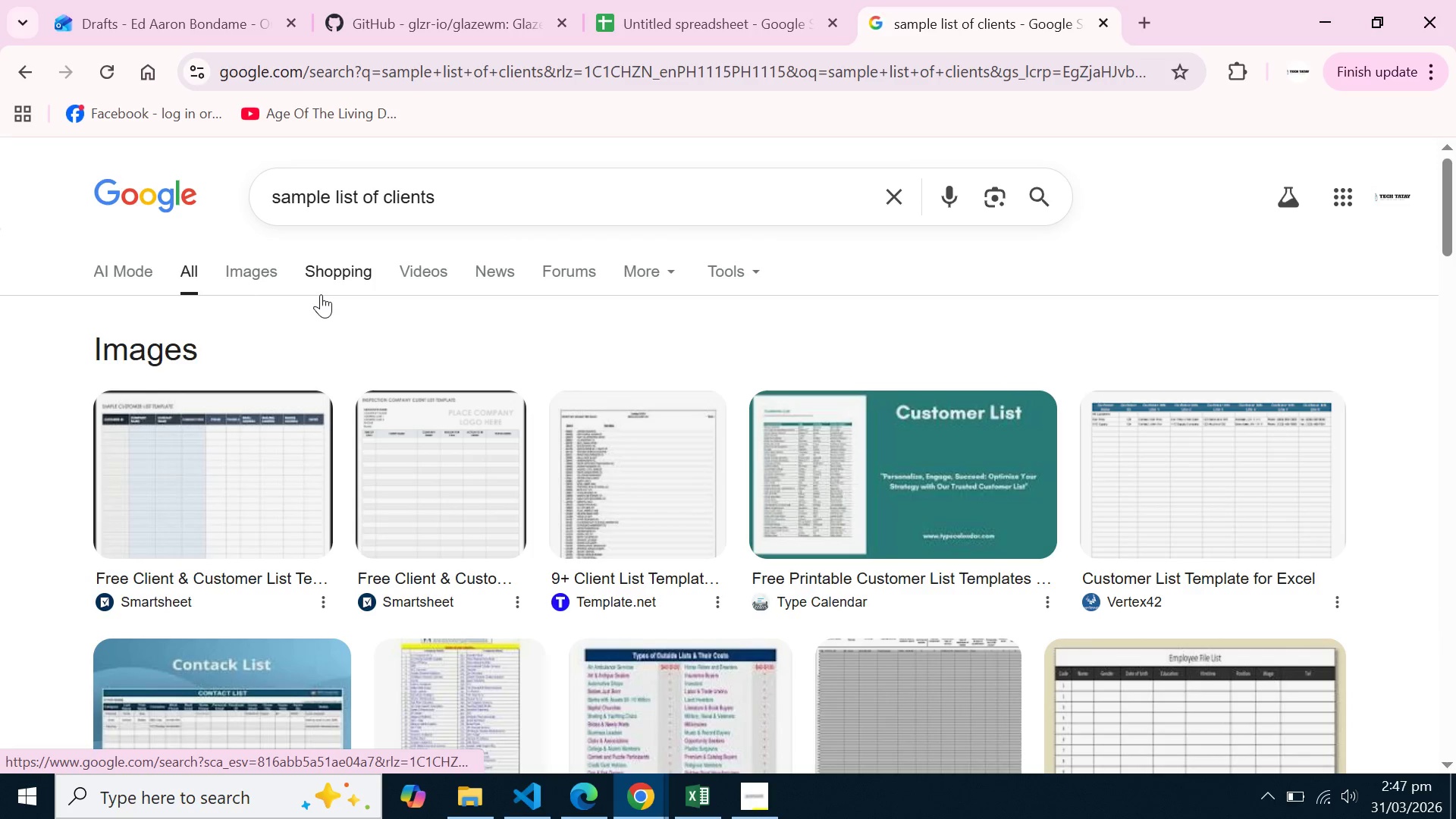 
wait(8.06)
 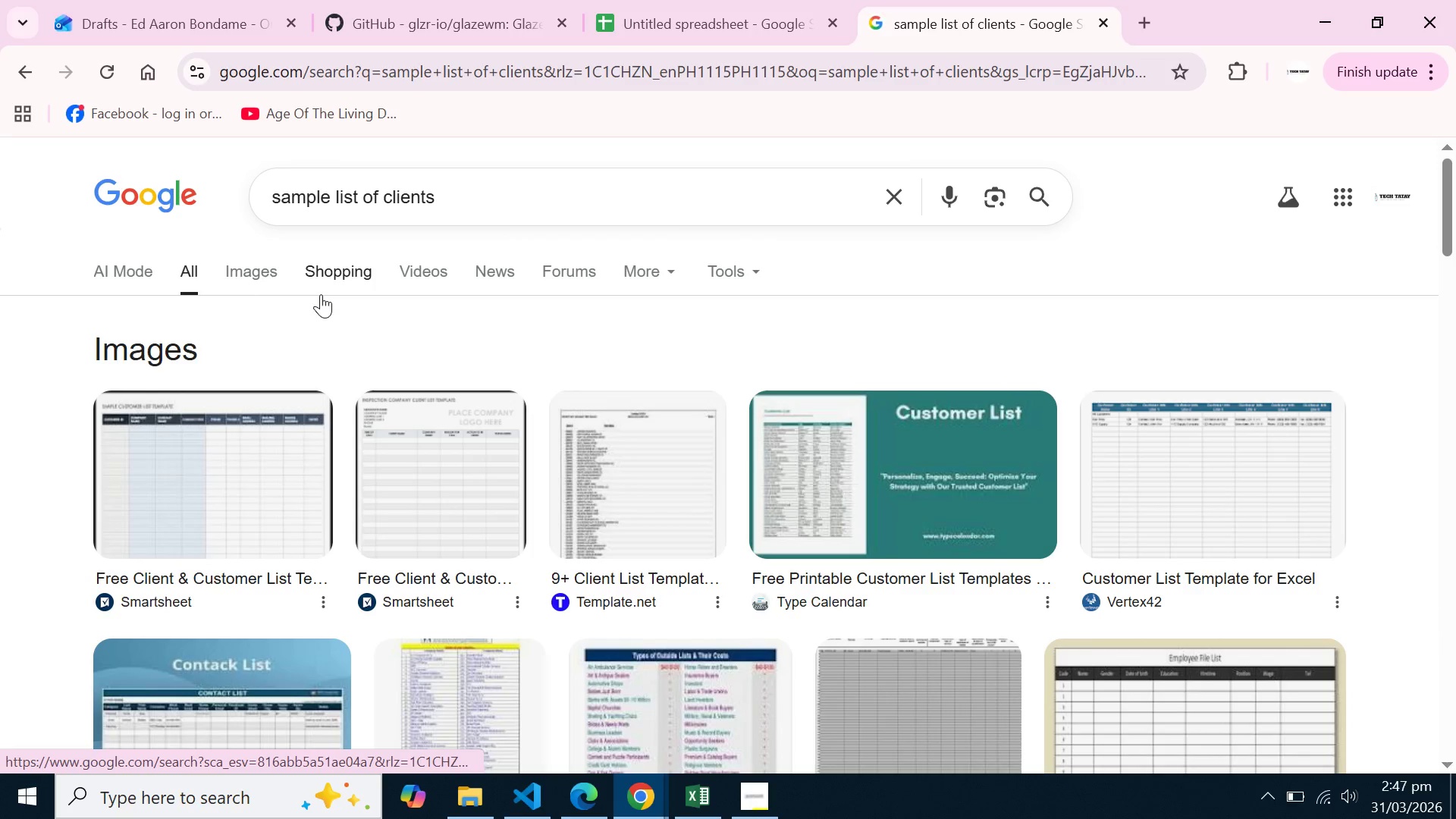 
left_click_drag(start_coordinate=[1443, 224], to_coordinate=[1428, 447])
 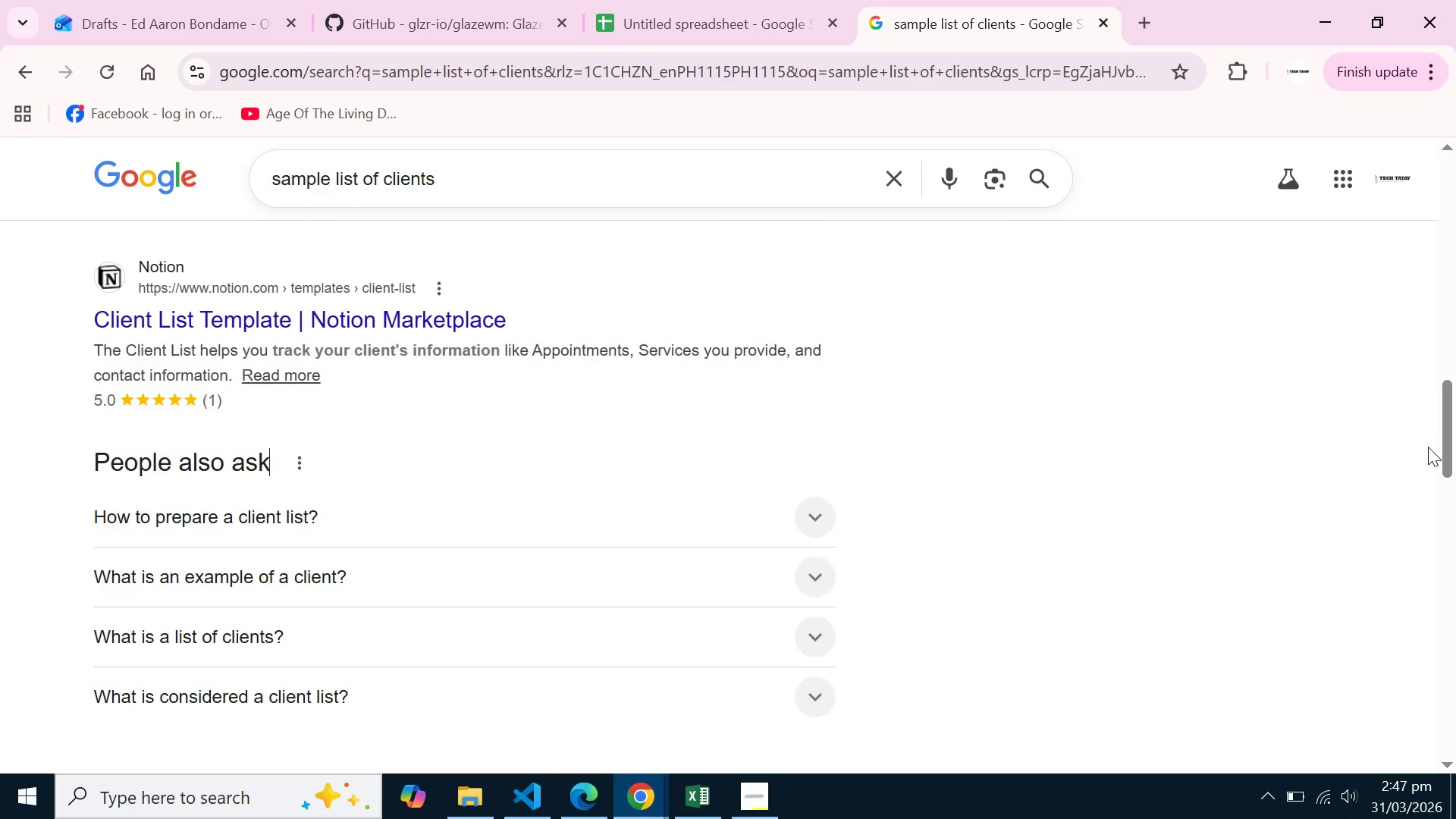 
left_click_drag(start_coordinate=[1428, 447], to_coordinate=[996, 384])
 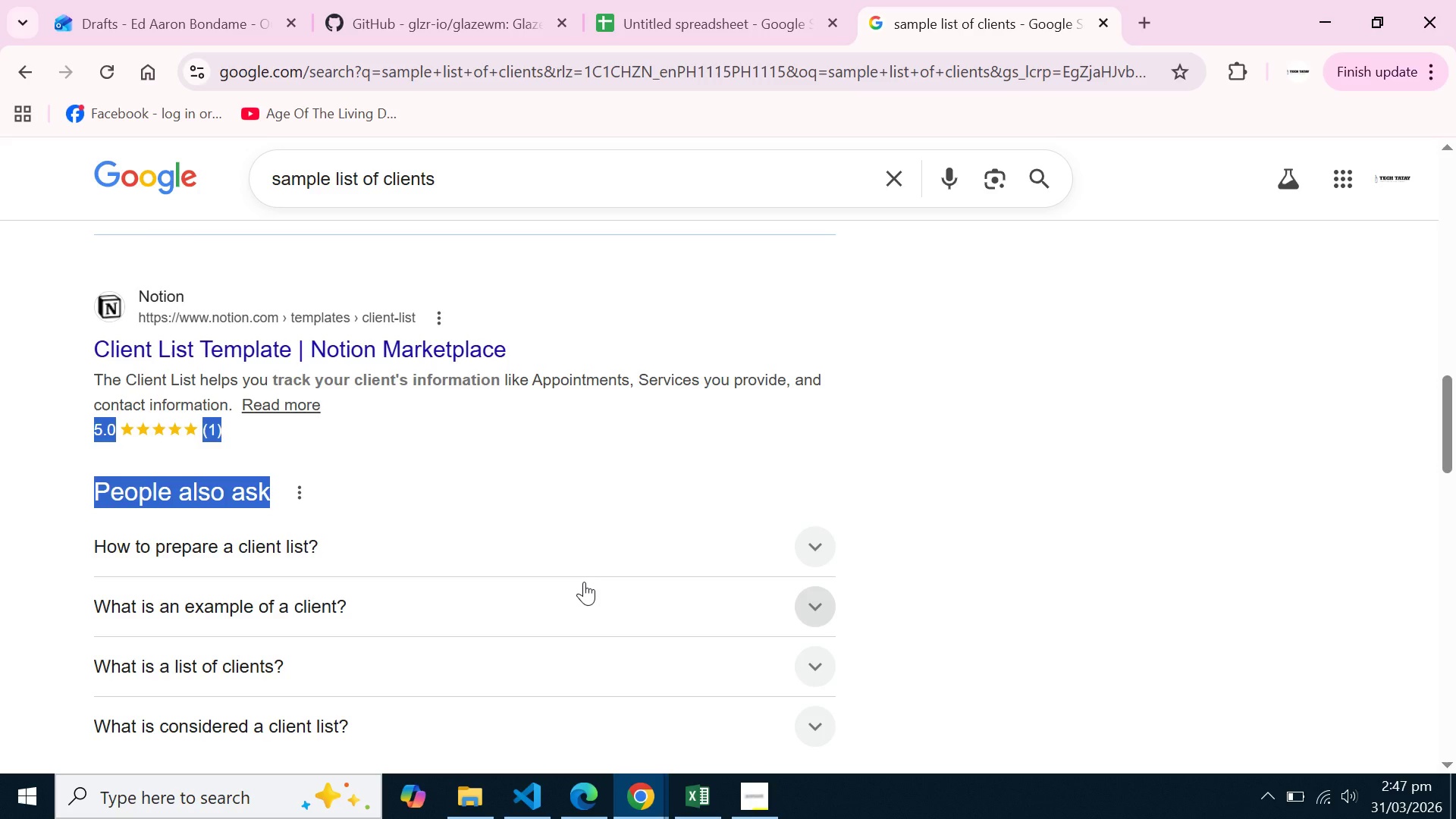 
left_click([576, 694])
 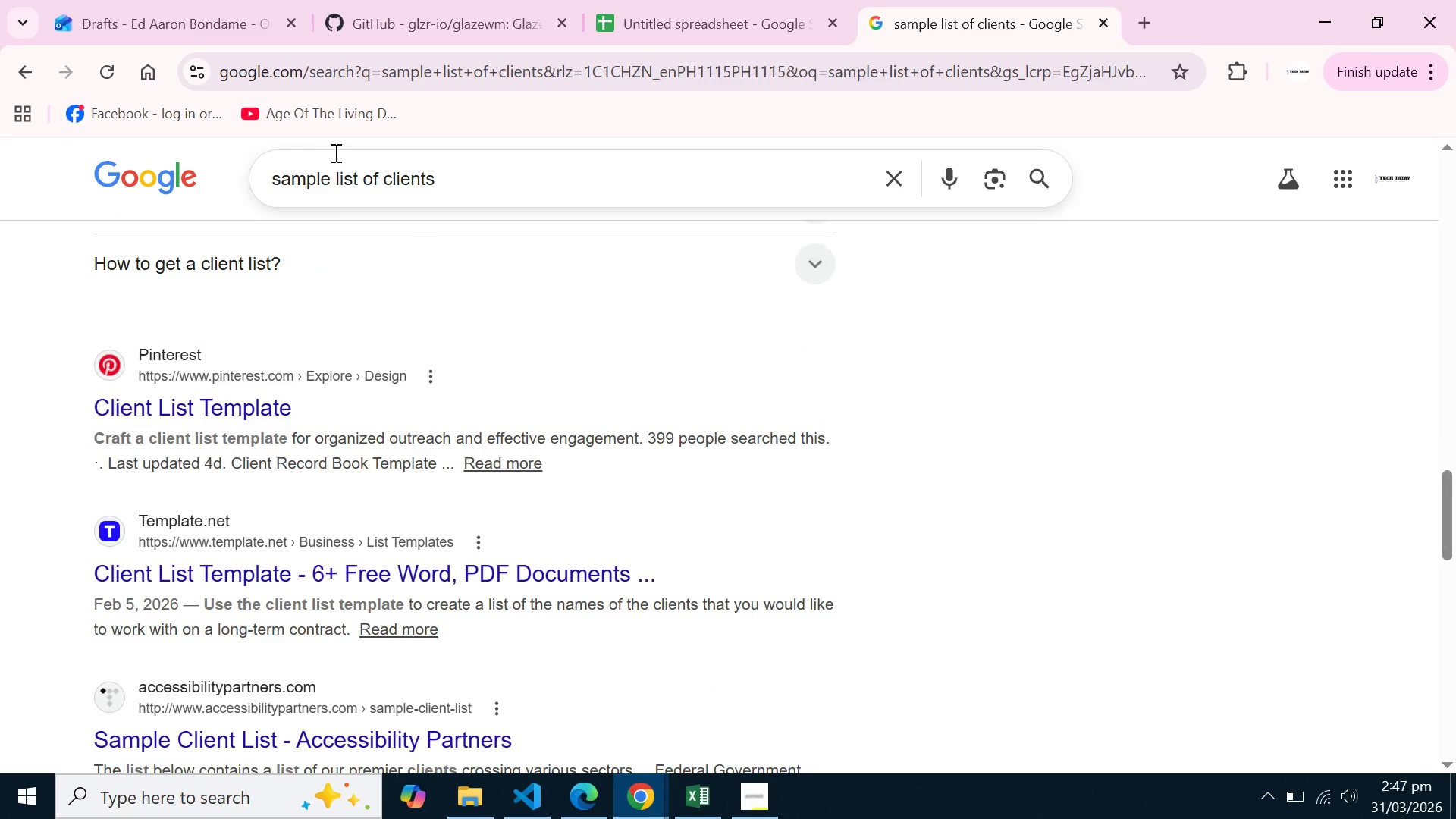 
left_click([449, 193])
 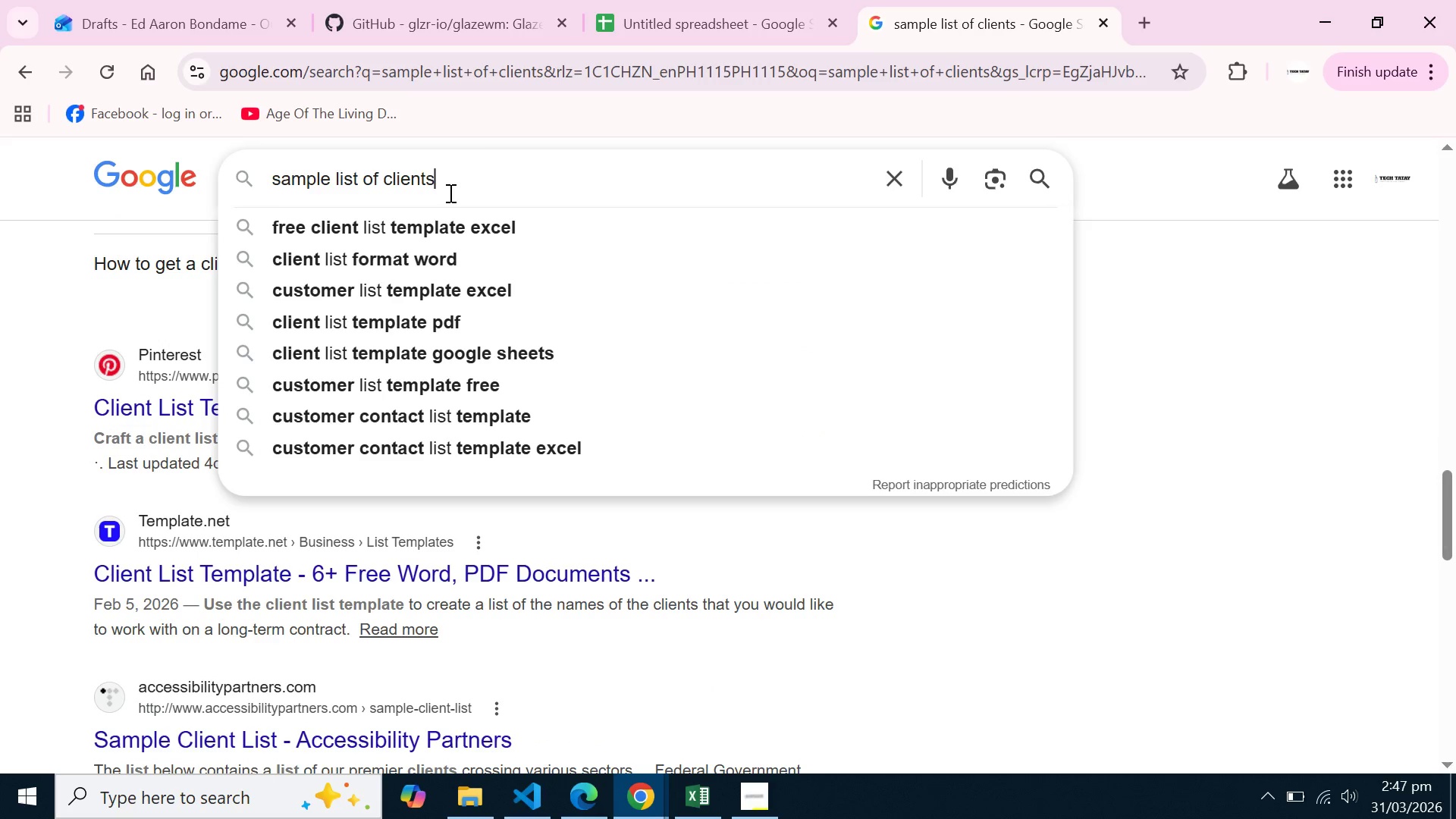 
key(Backspace)
key(Backspace)
key(Backspace)
key(Backspace)
key(Backspace)
key(Backspace)
key(Backspace)
type(dummt )
 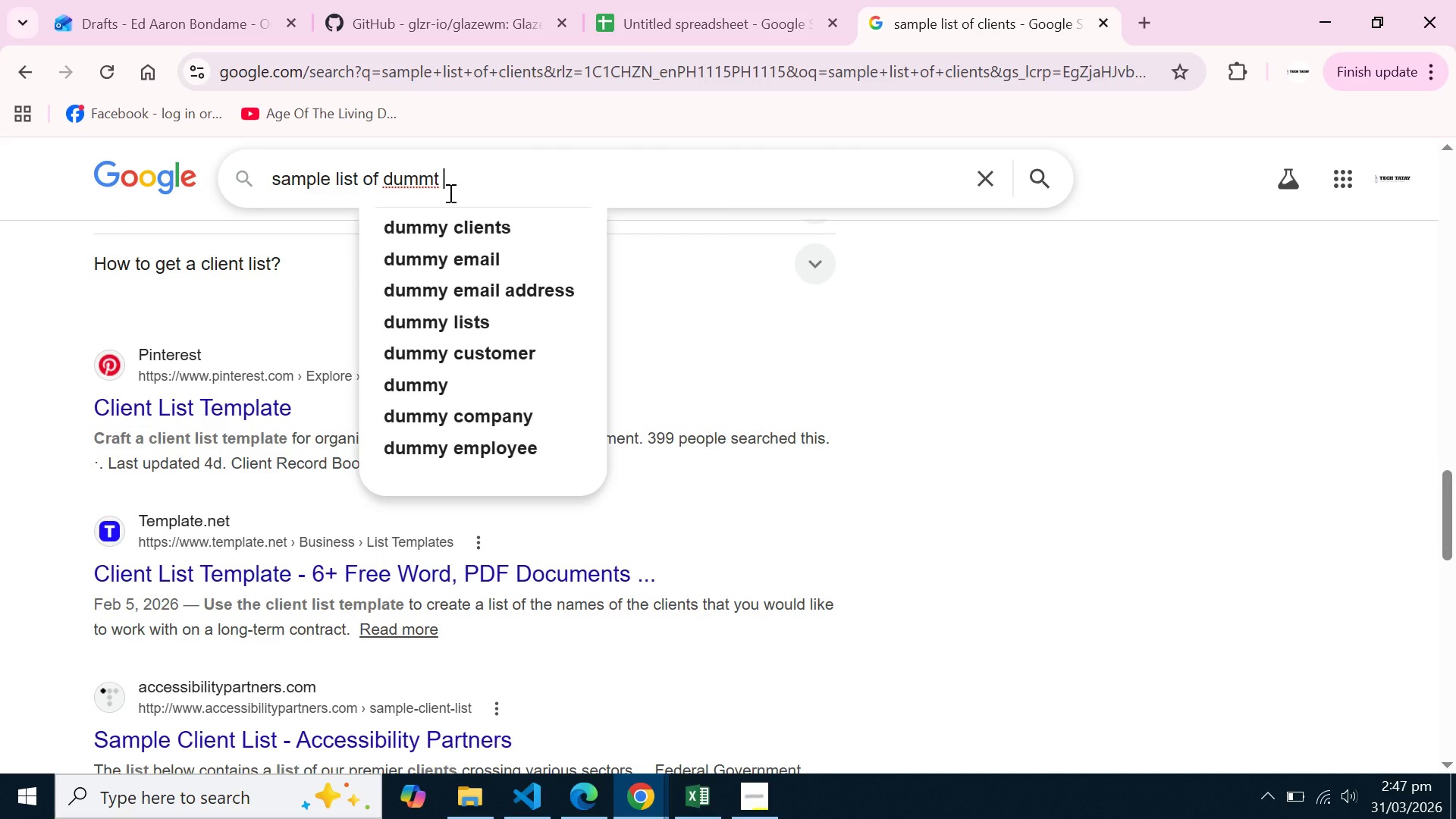 
key(ArrowDown)
 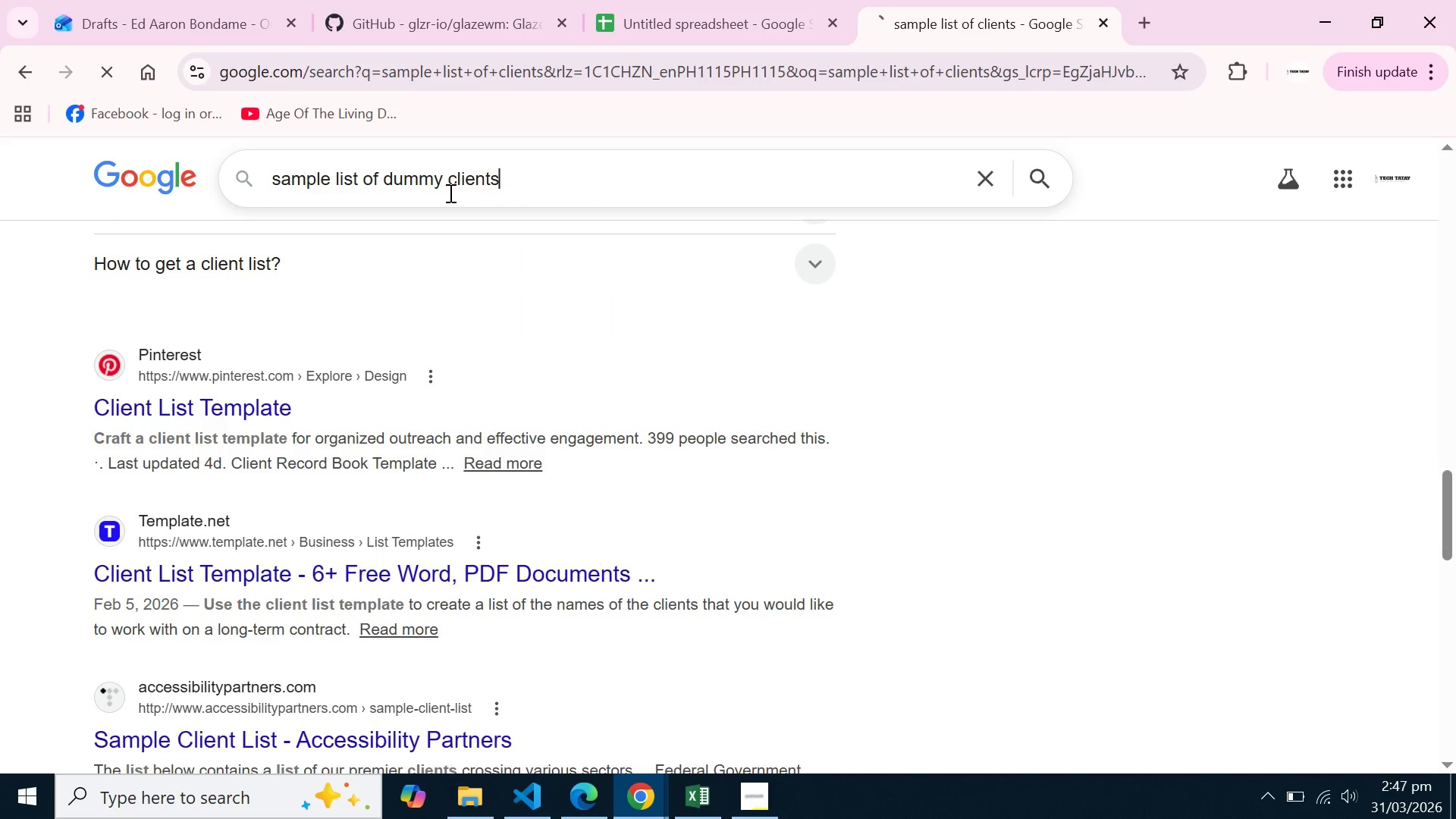 
key(Enter)
 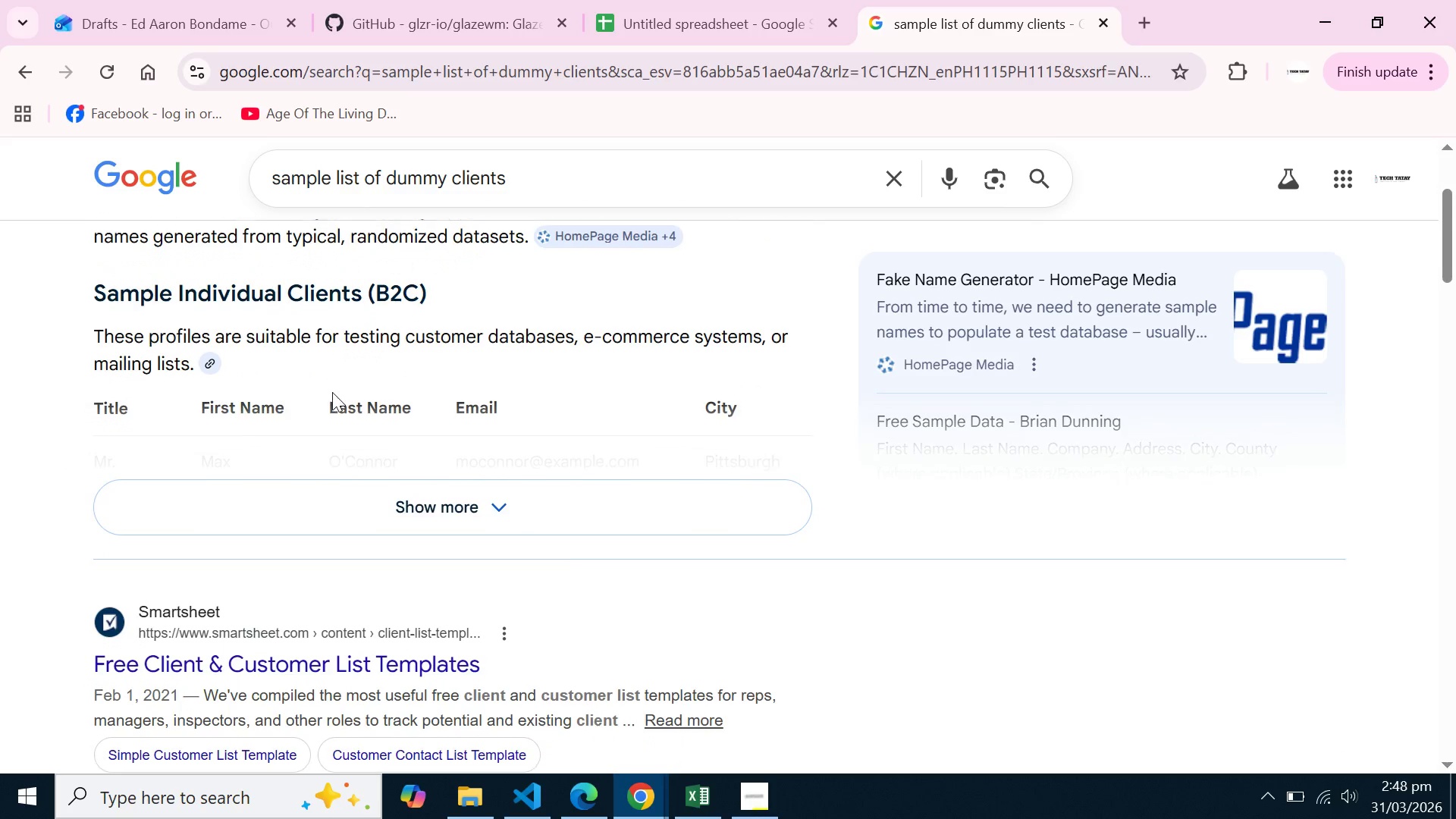 
wait(6.97)
 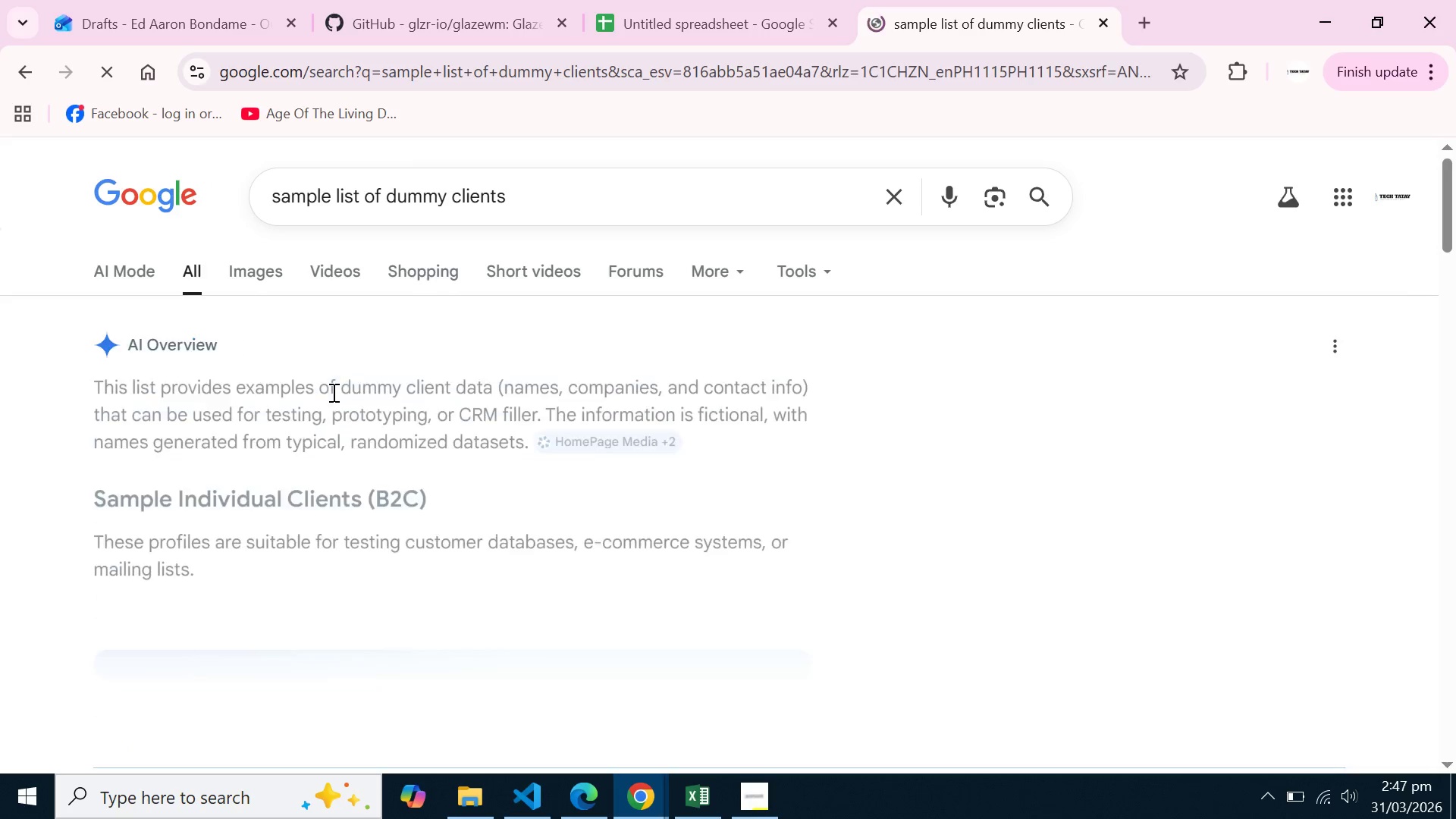 
left_click([519, 183])
 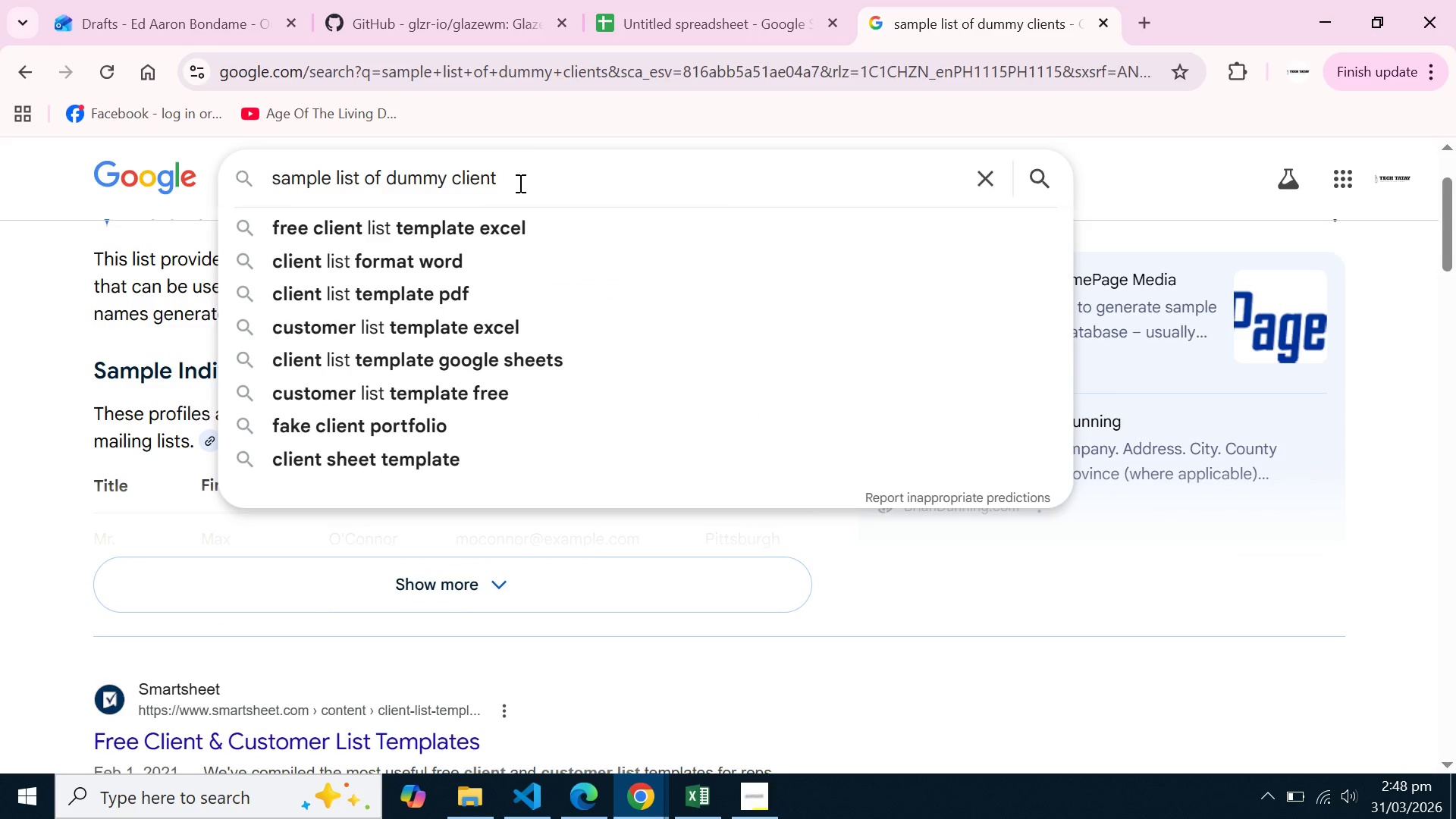 
key(Backspace)
type( co)
key(Backspace)
type(ompanies)
 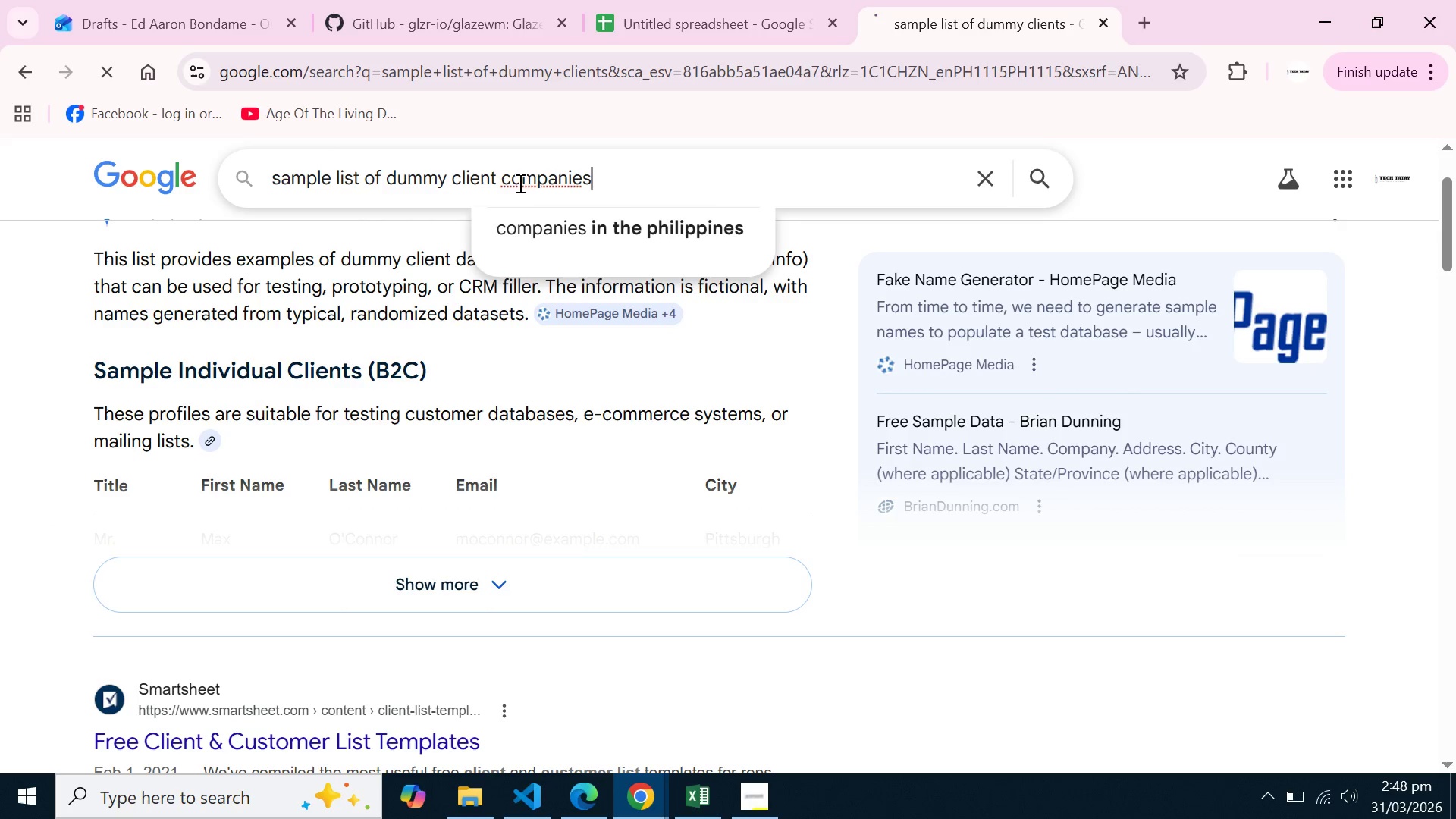 
key(Enter)
 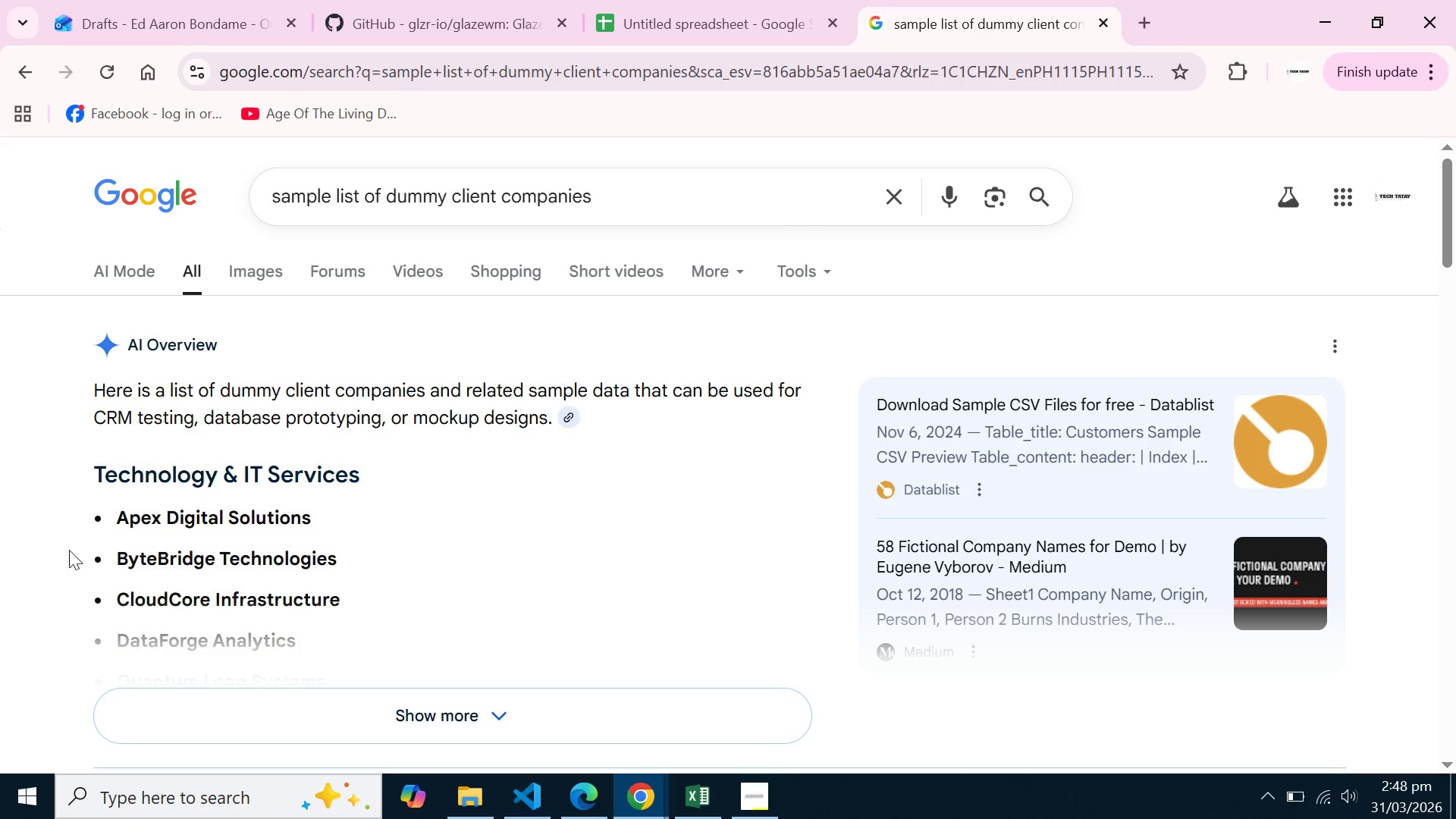 
left_click_drag(start_coordinate=[118, 516], to_coordinate=[177, 654])
 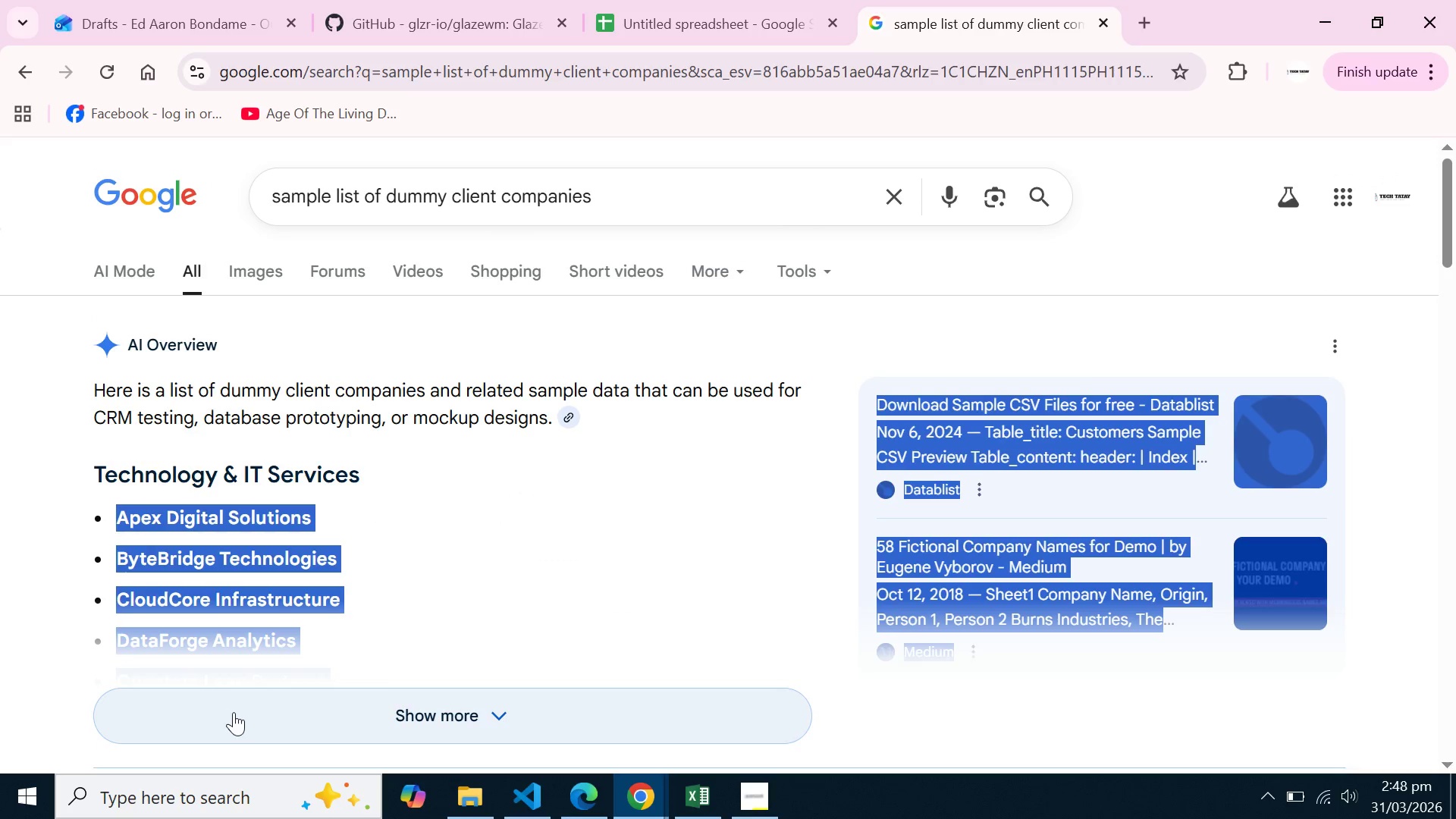 
left_click([234, 712])
 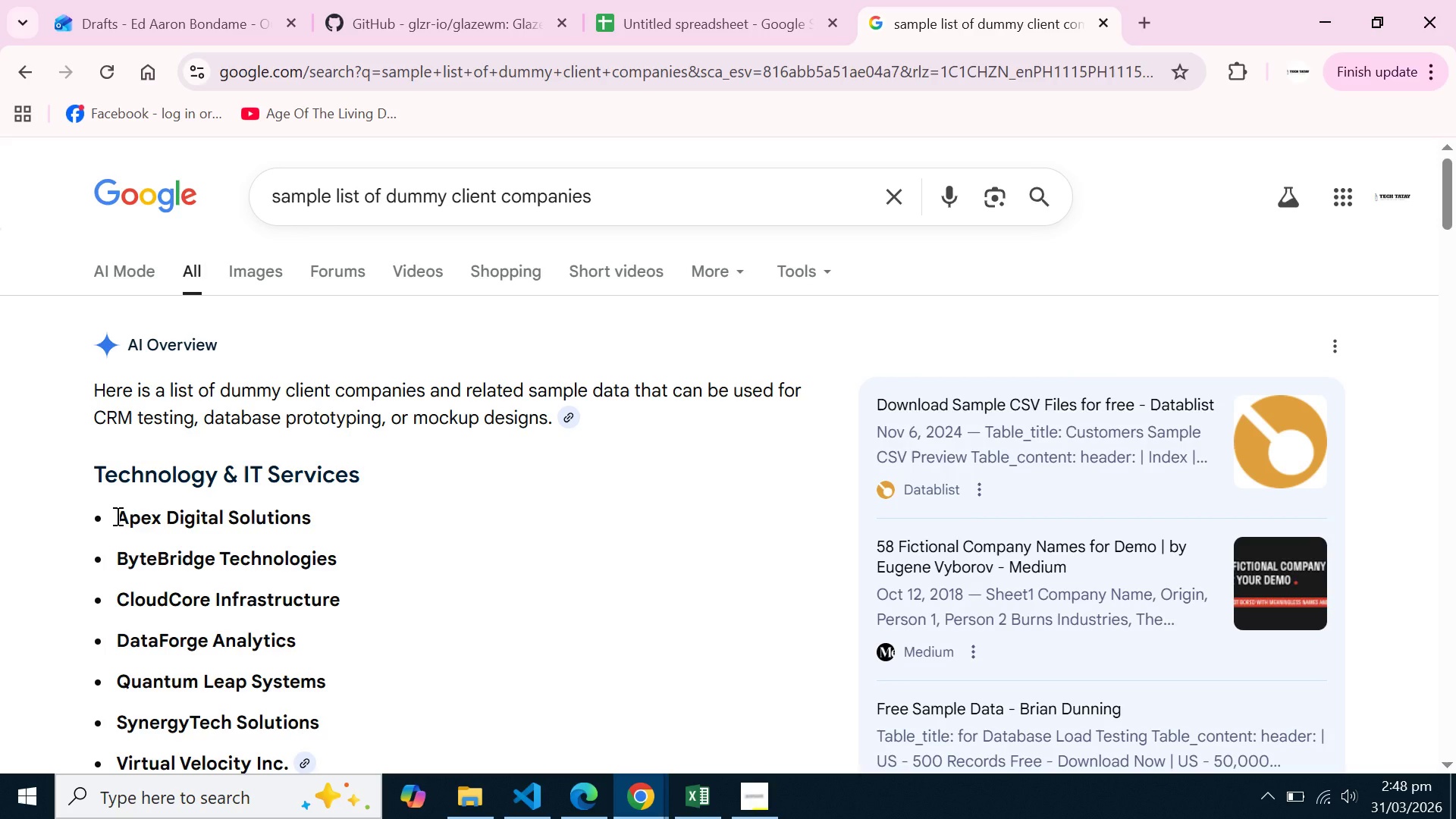 
left_click_drag(start_coordinate=[116, 516], to_coordinate=[362, 287])
 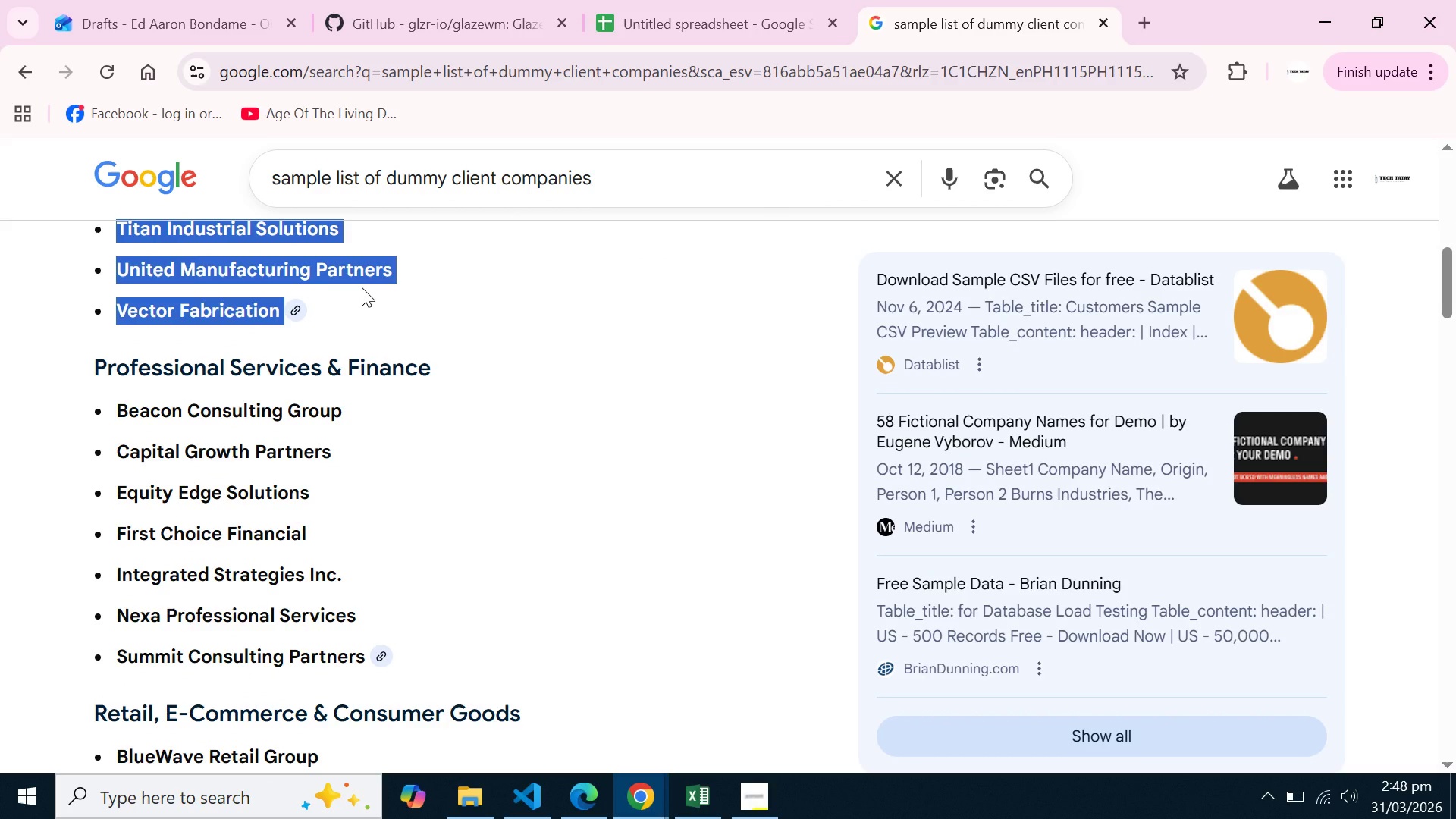 
key(Control+C)
 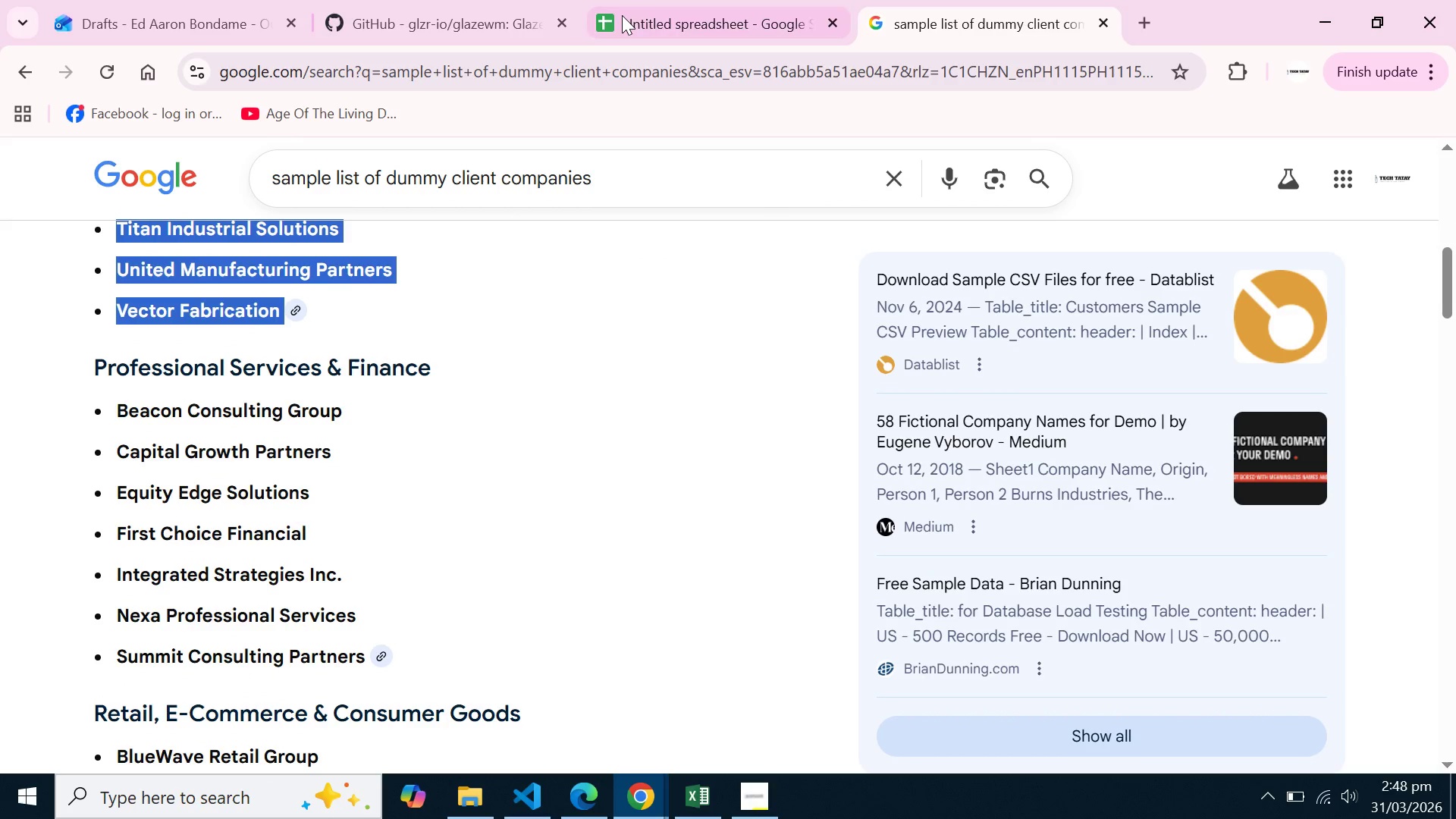 
left_click([622, 15])
 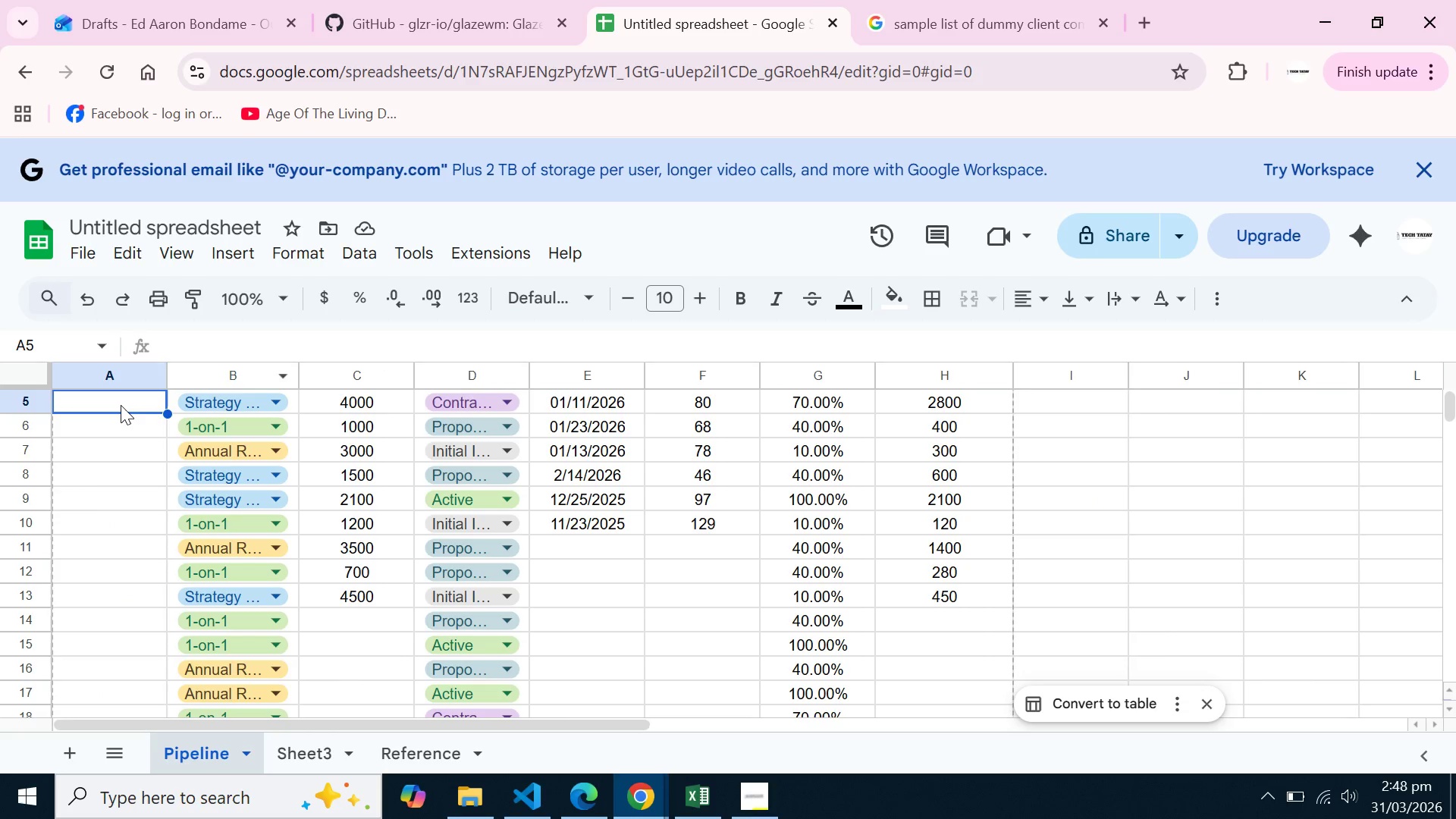 
left_click([121, 403])
 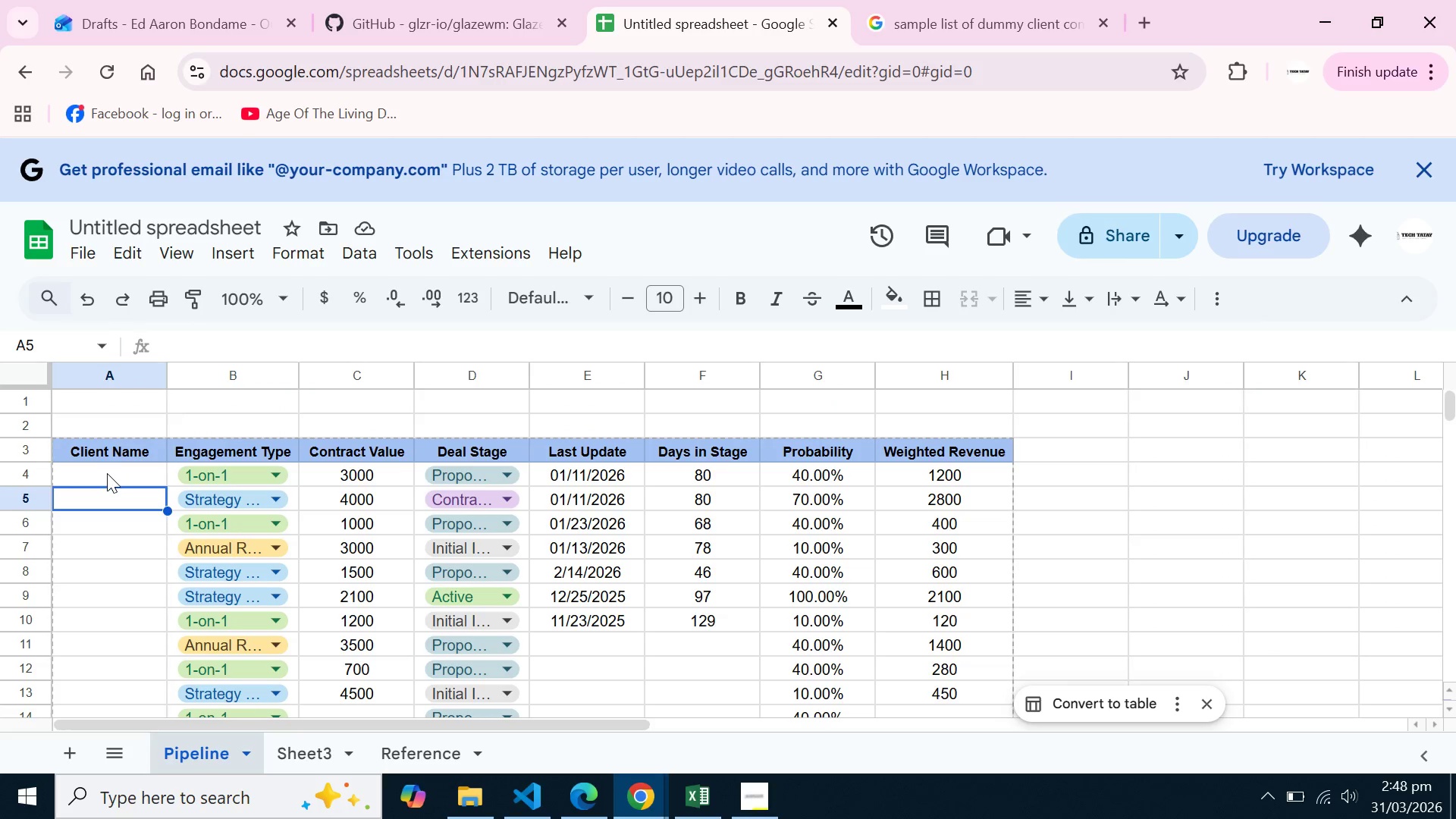 
left_click([107, 475])
 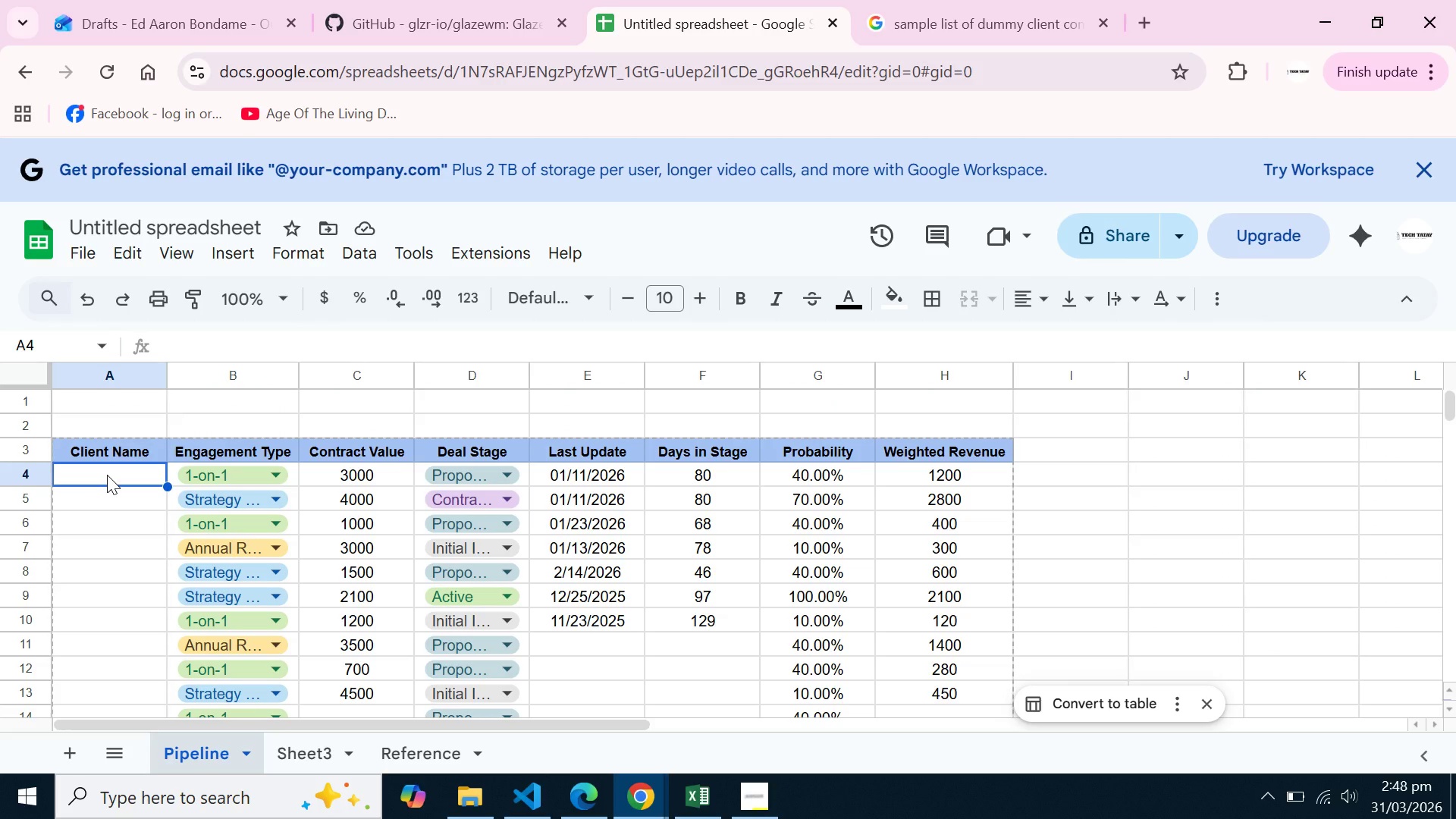 
key(Control+V)
 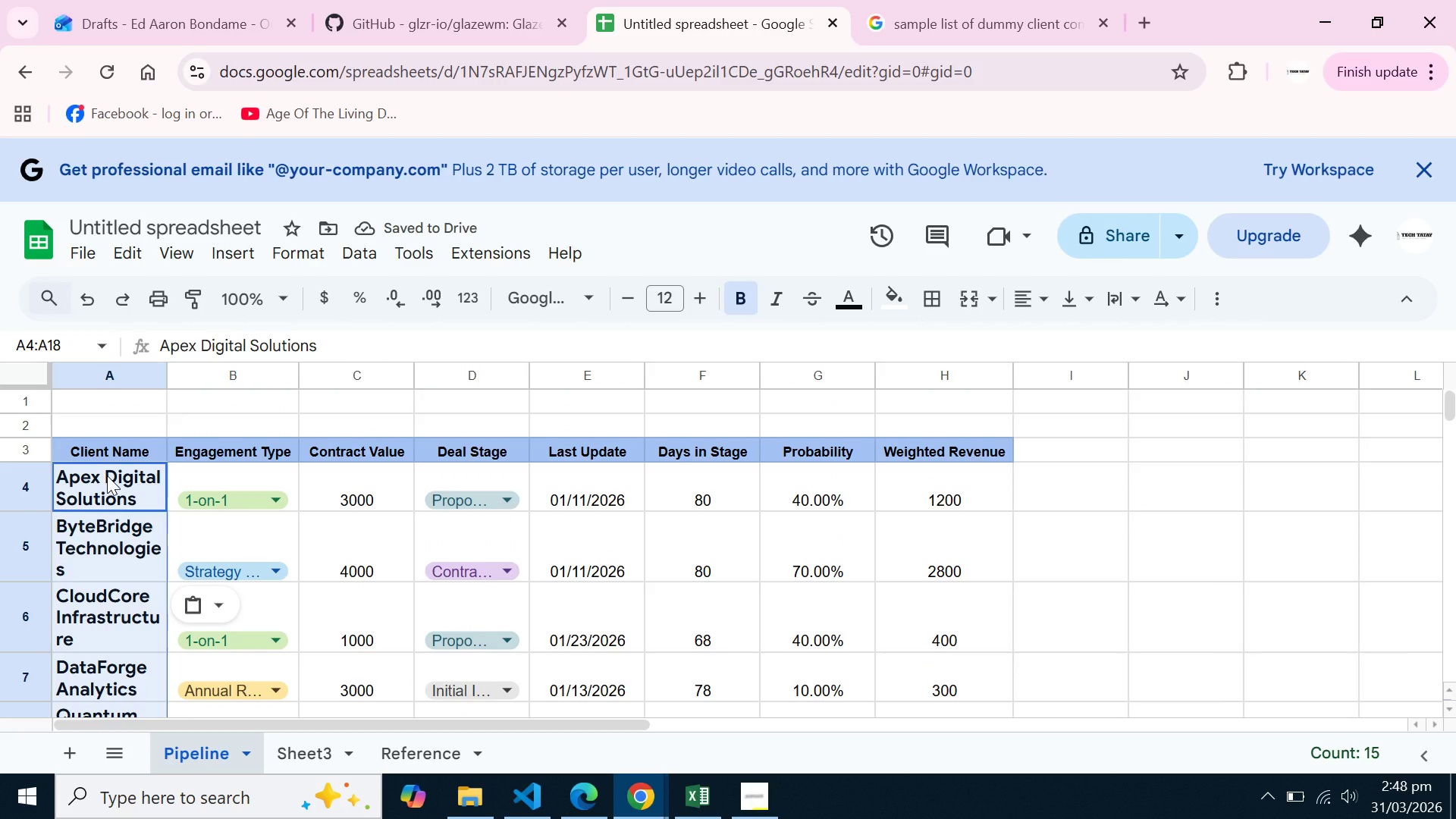 
wait(5.41)
 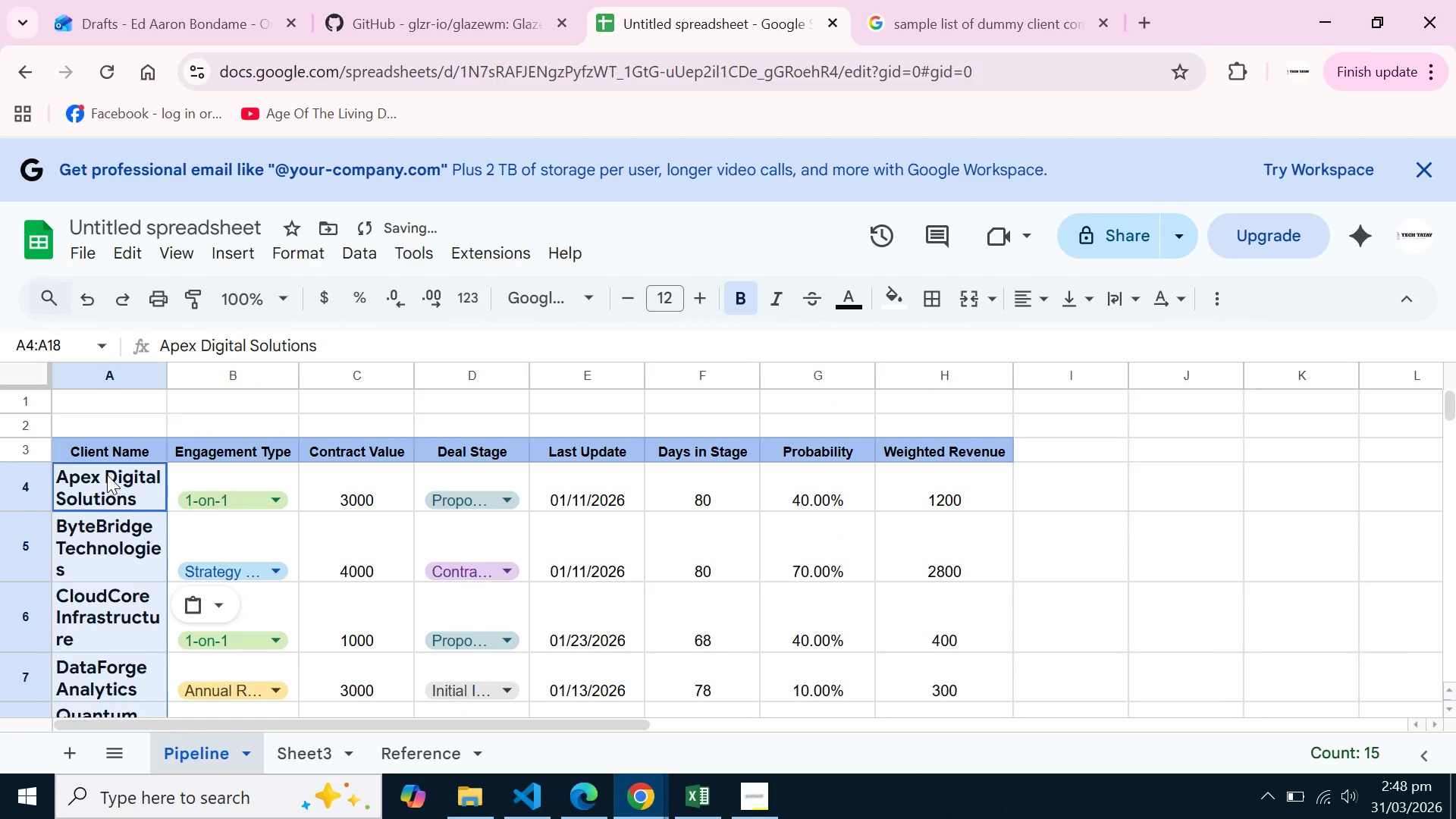 
key(Control+Z)
 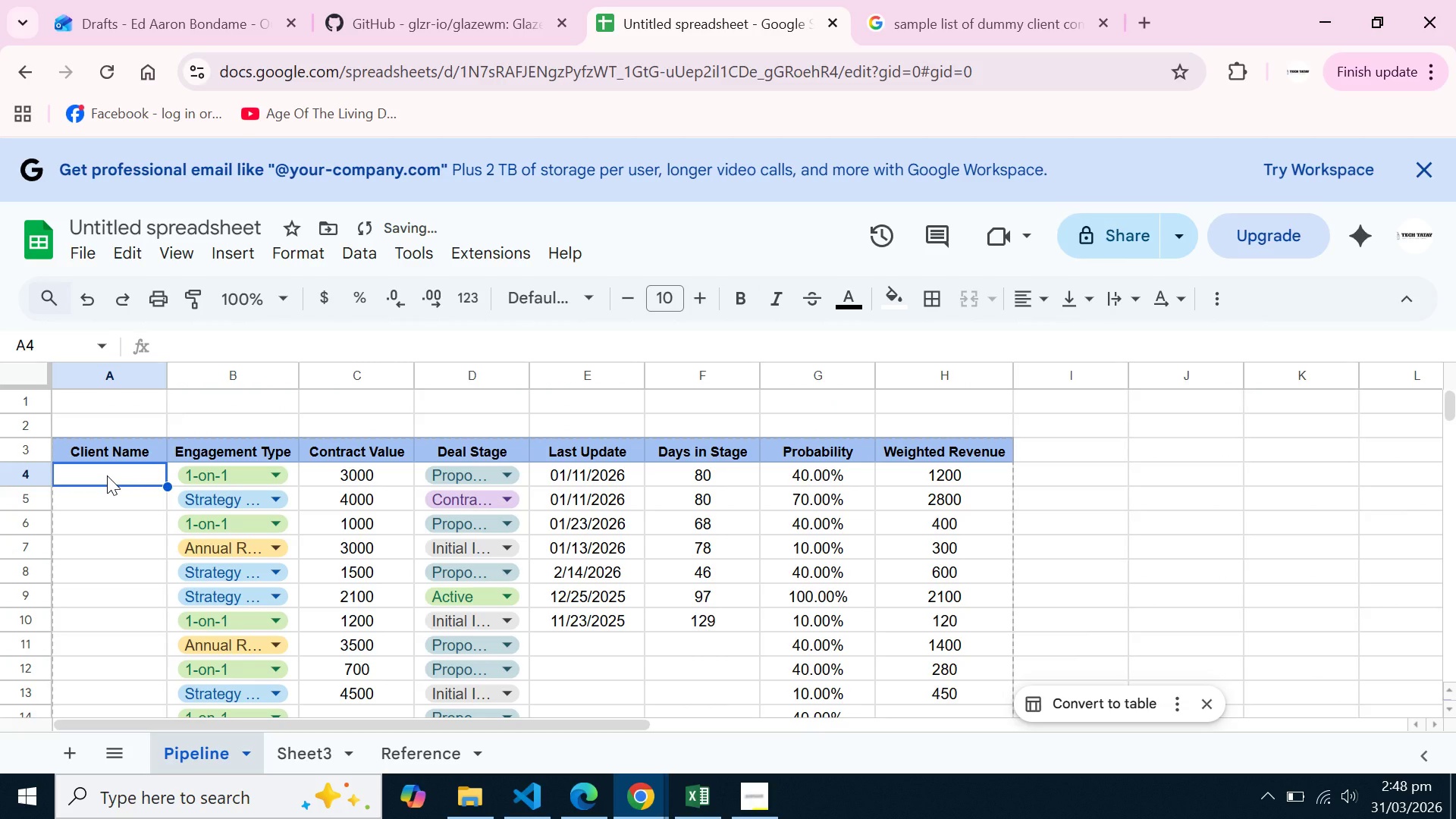 
right_click([107, 475])
 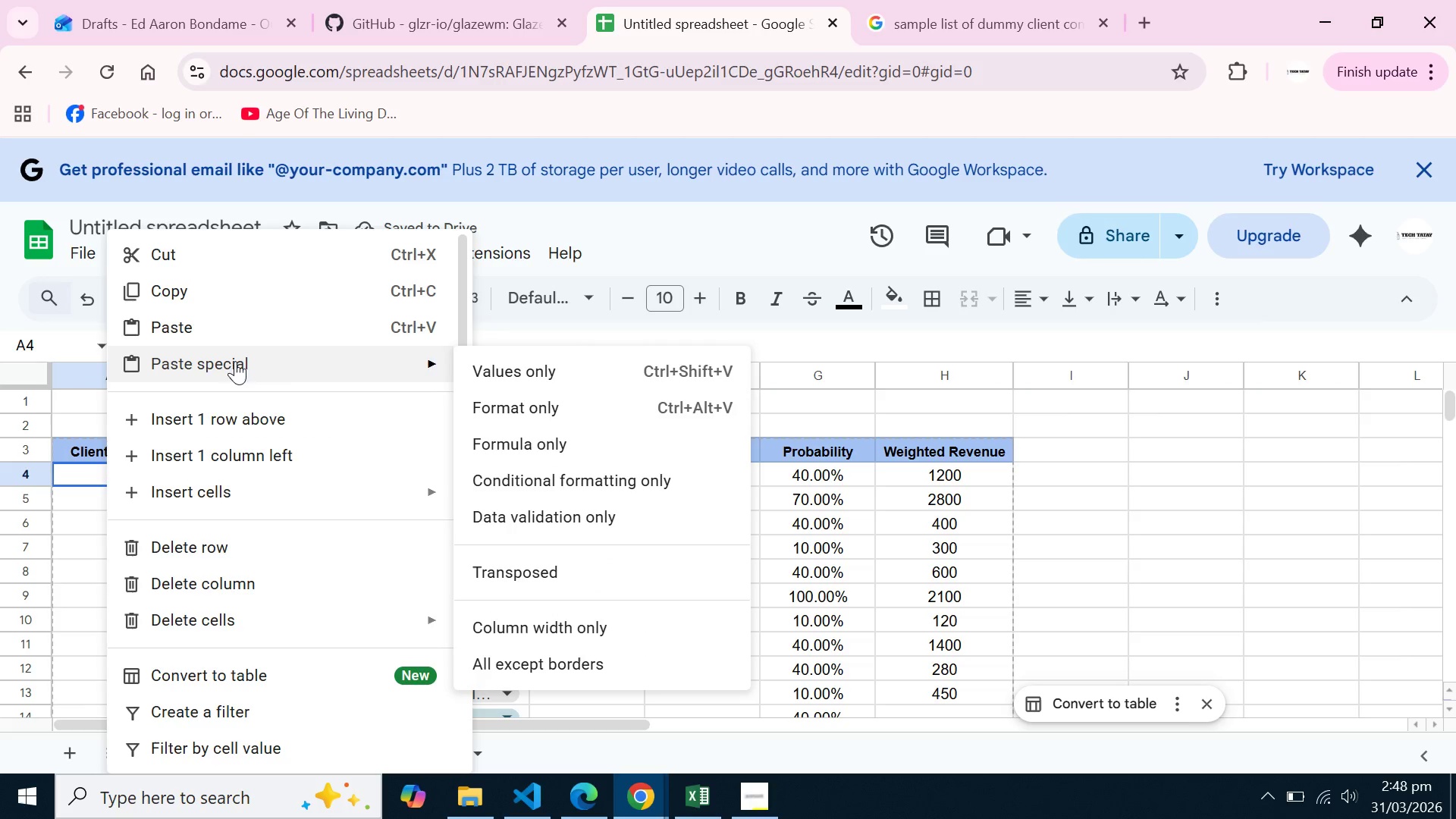 
left_click([491, 372])
 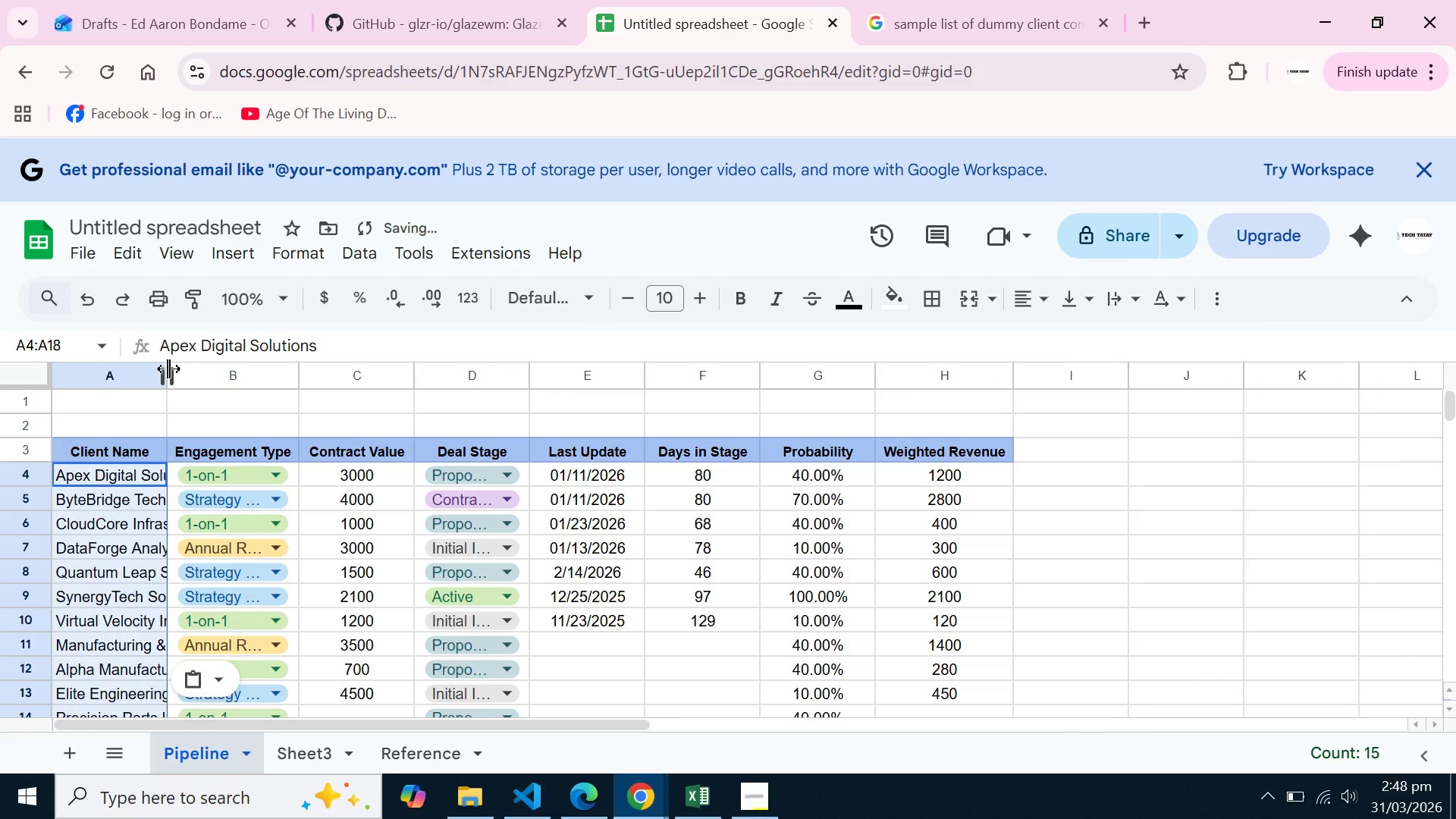 
double_click([168, 369])
 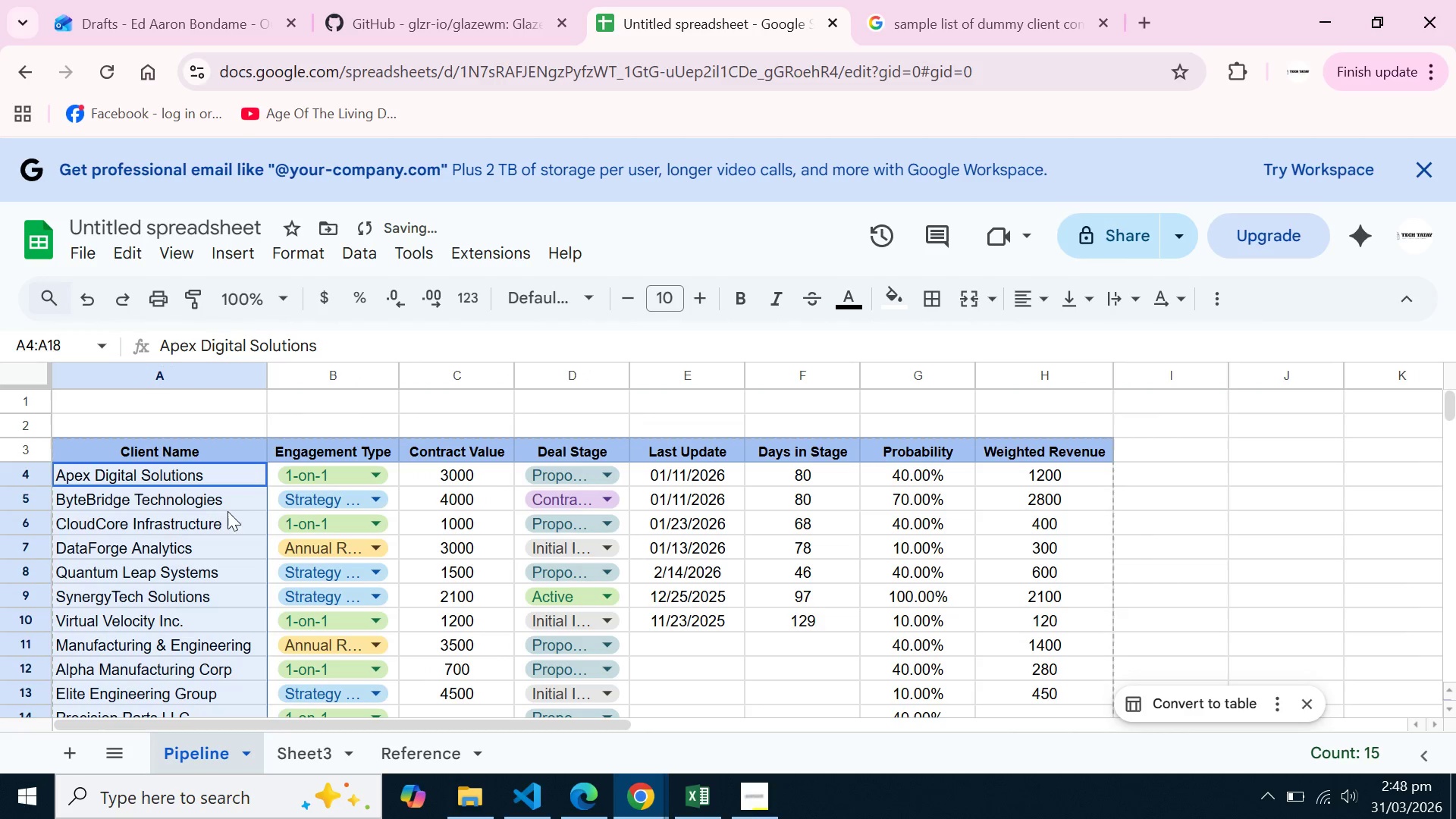 
left_click([250, 485])
 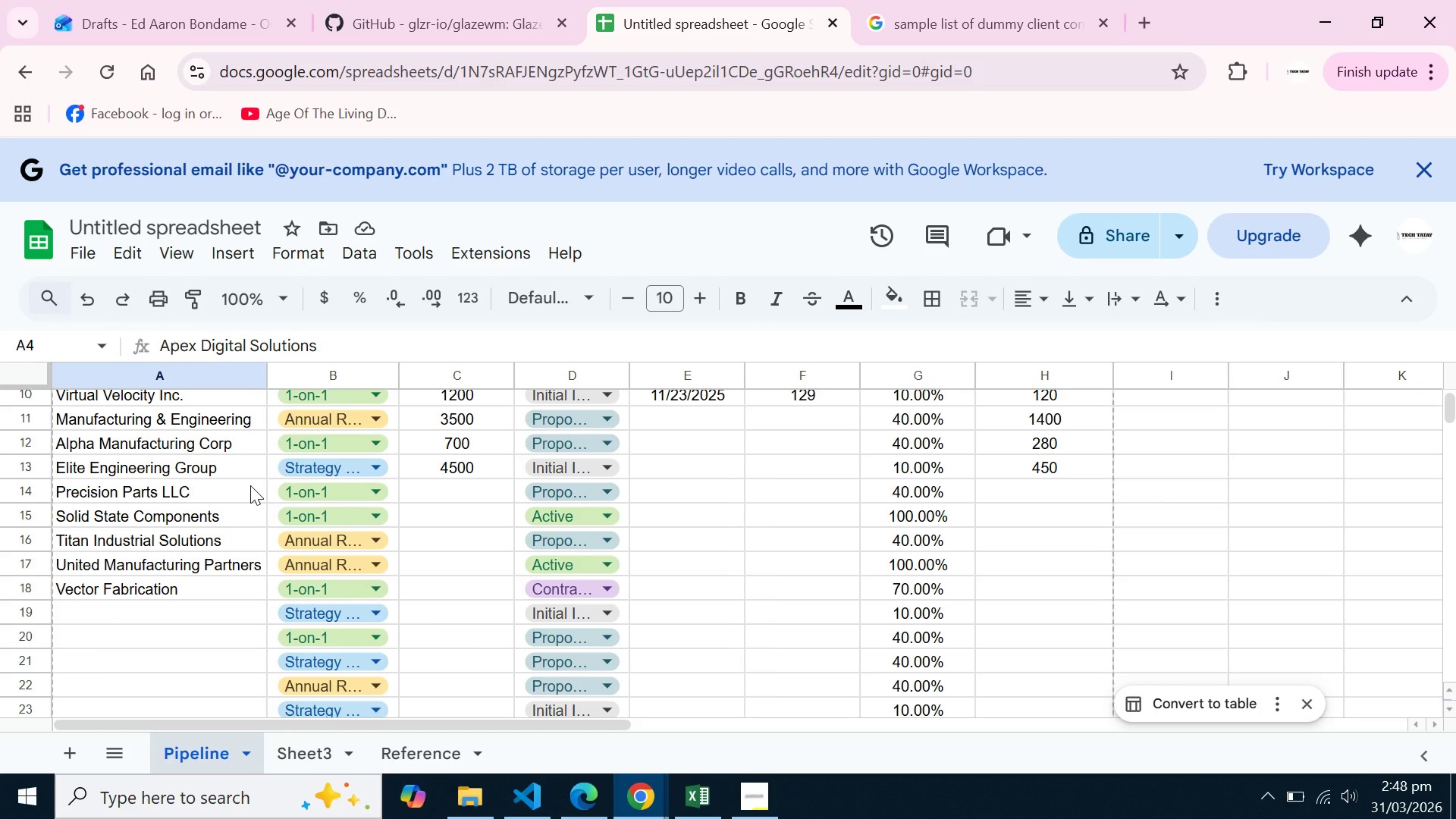 
wait(10.11)
 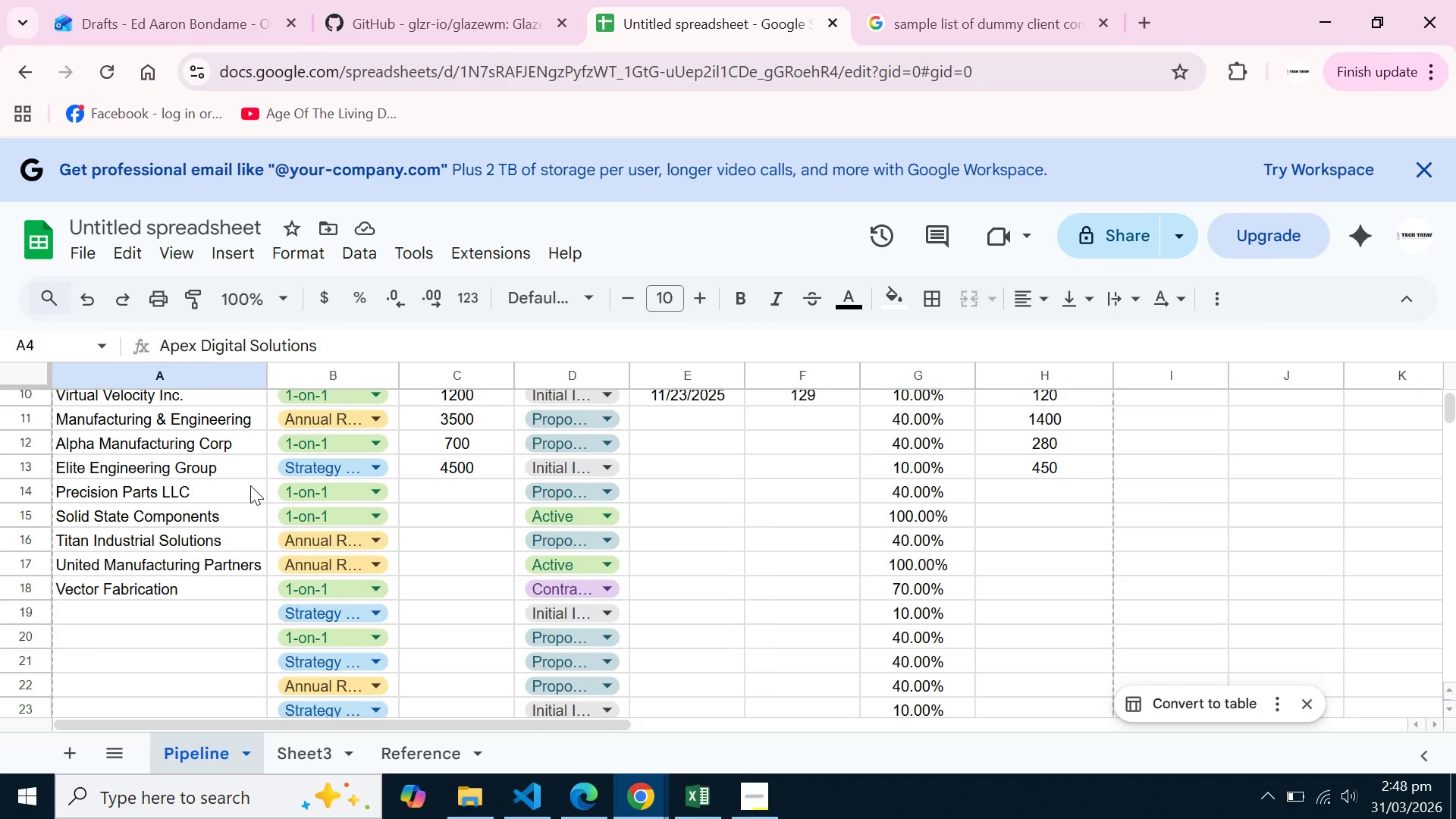 
left_click([425, 562])
 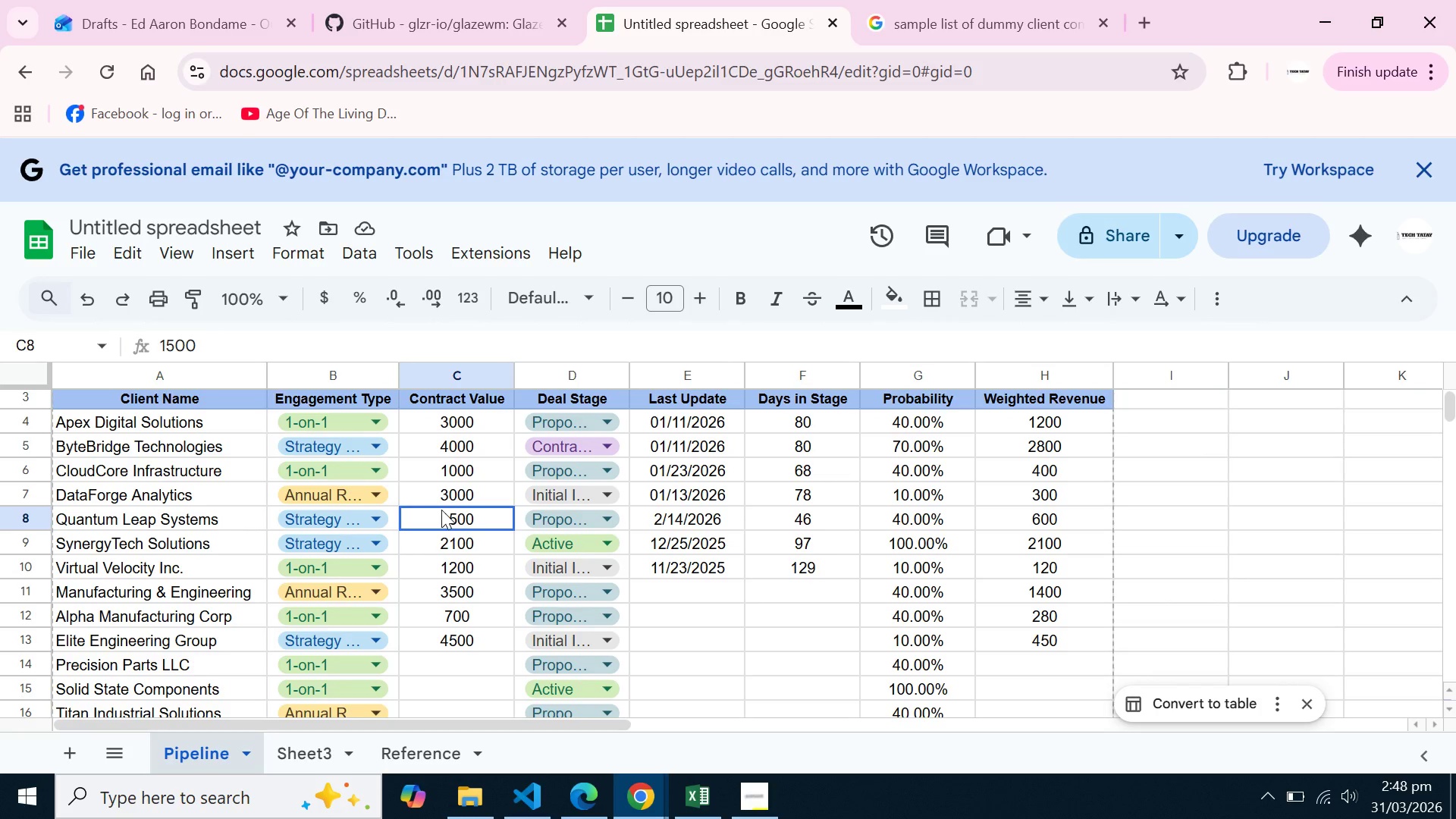 
left_click([441, 510])
 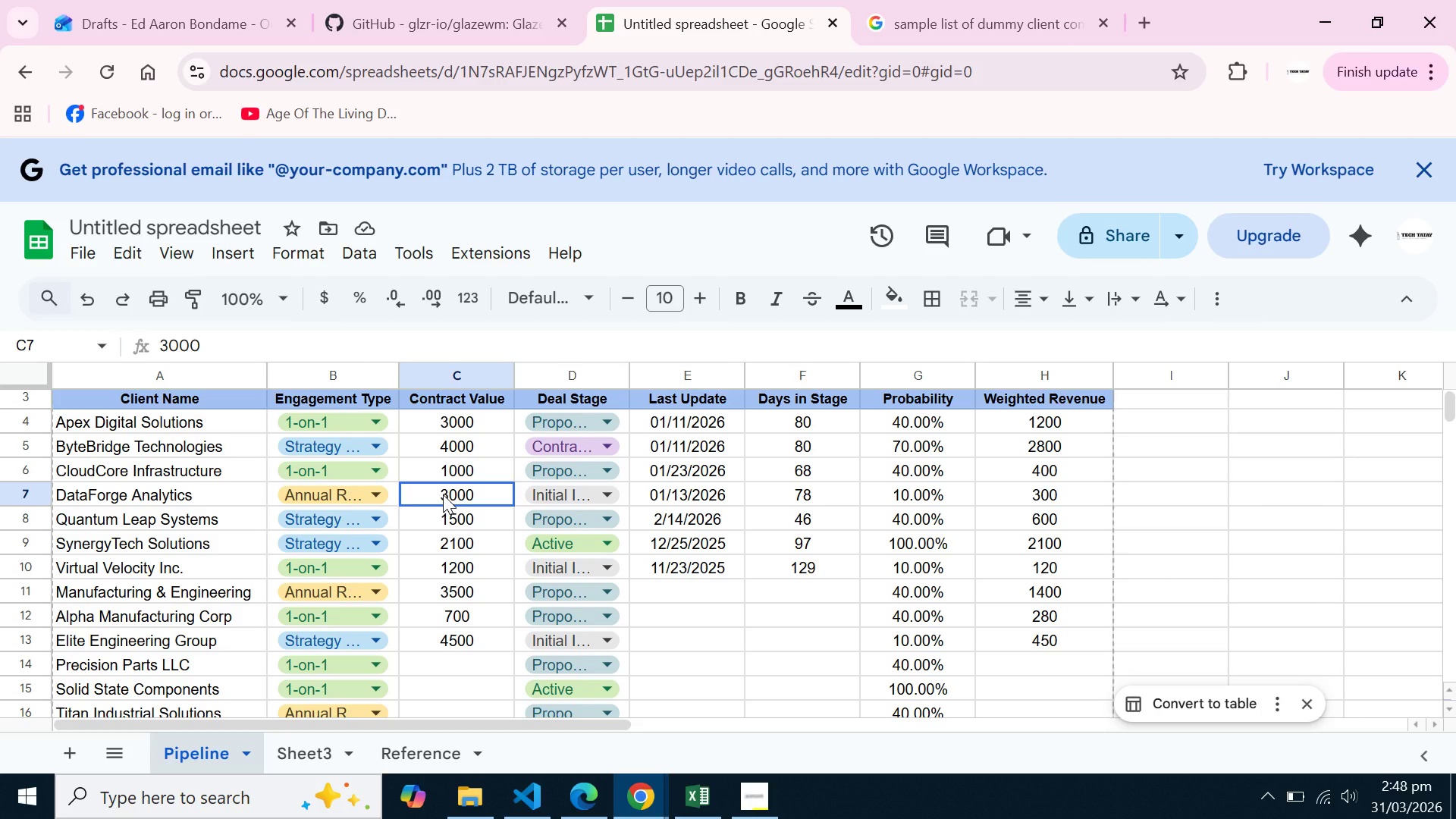 
left_click_drag(start_coordinate=[443, 494], to_coordinate=[456, 598])
 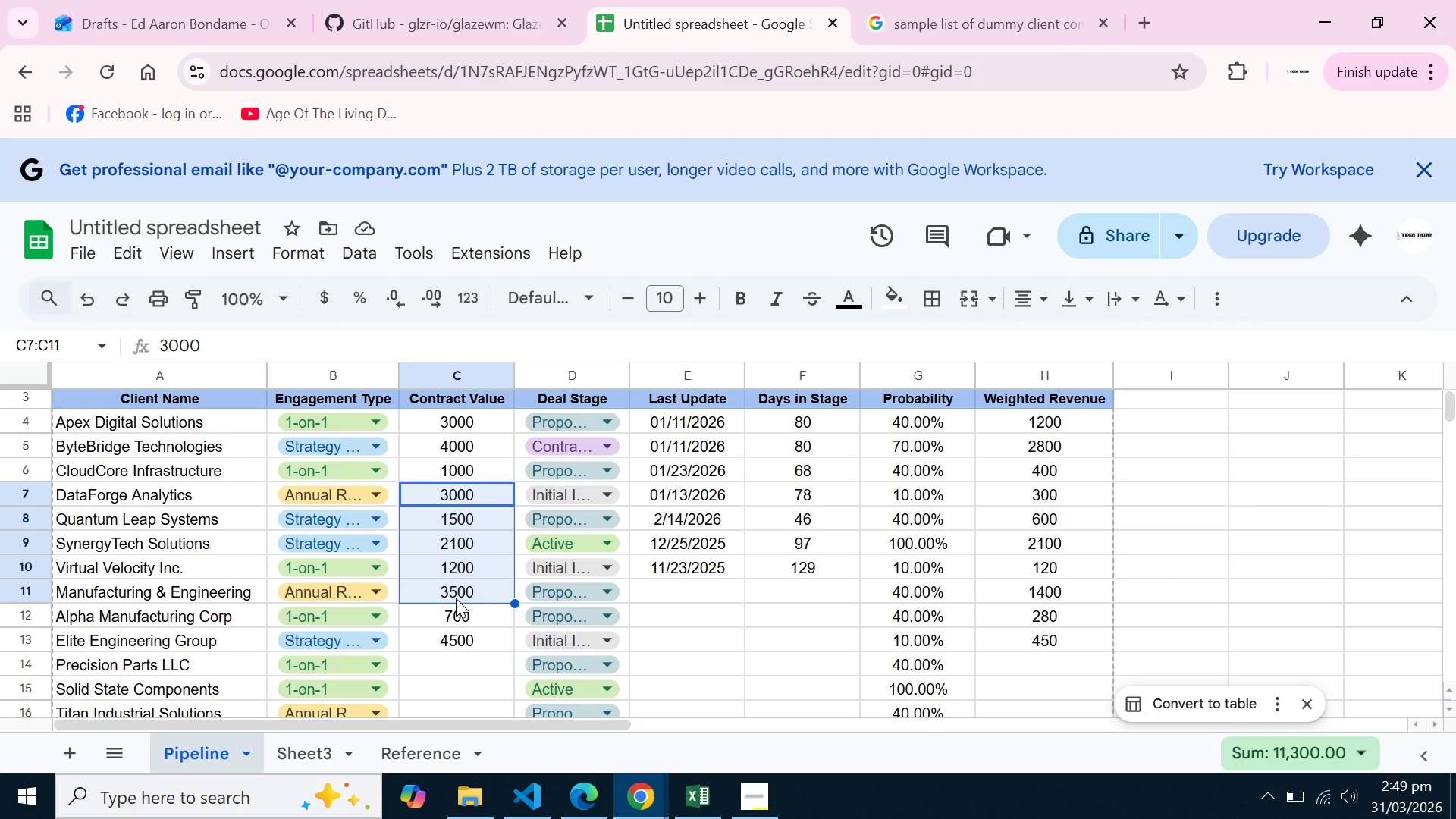 
key(Control+C)
 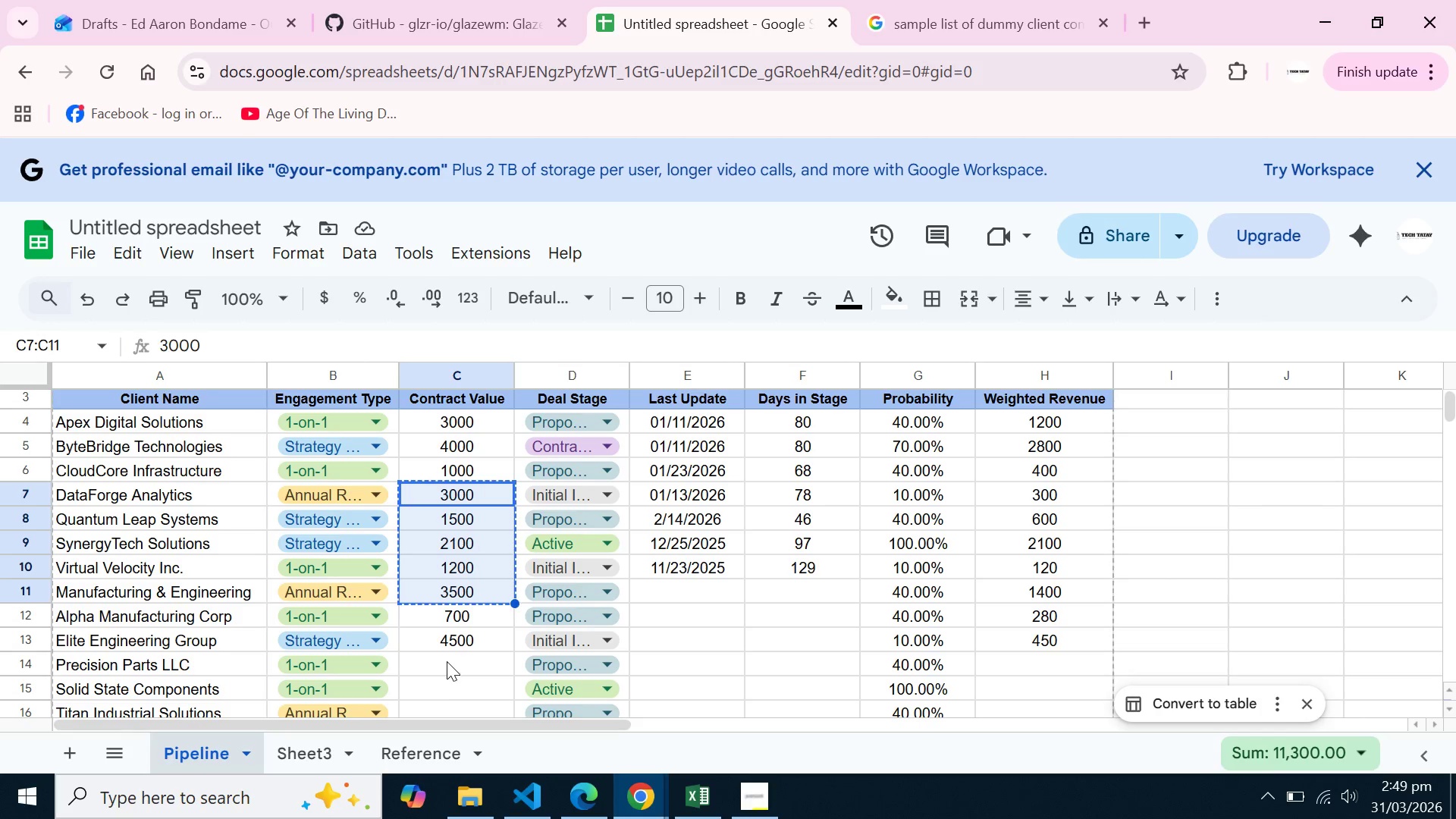 
left_click([447, 654])
 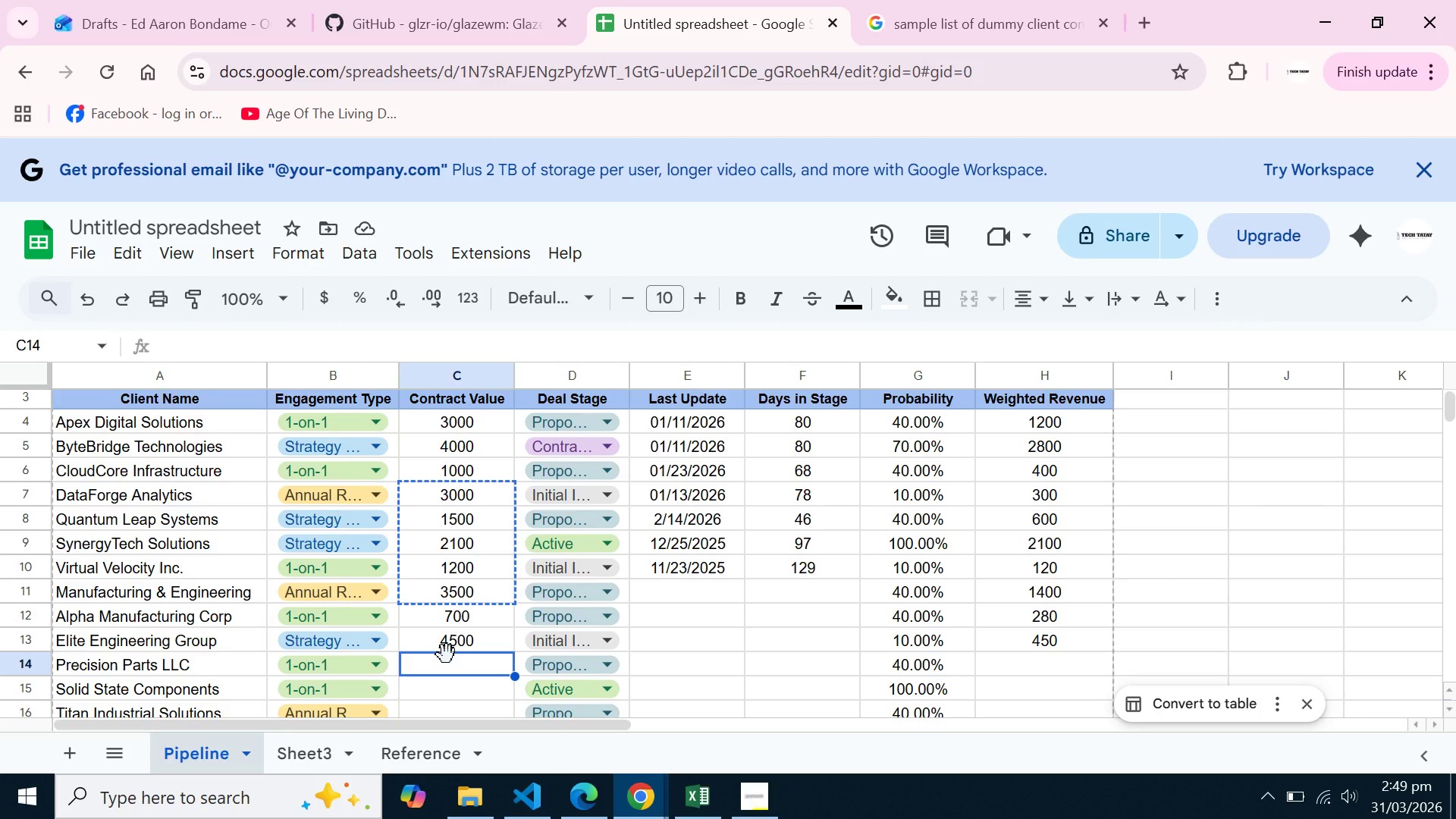 
key(Control+V)
 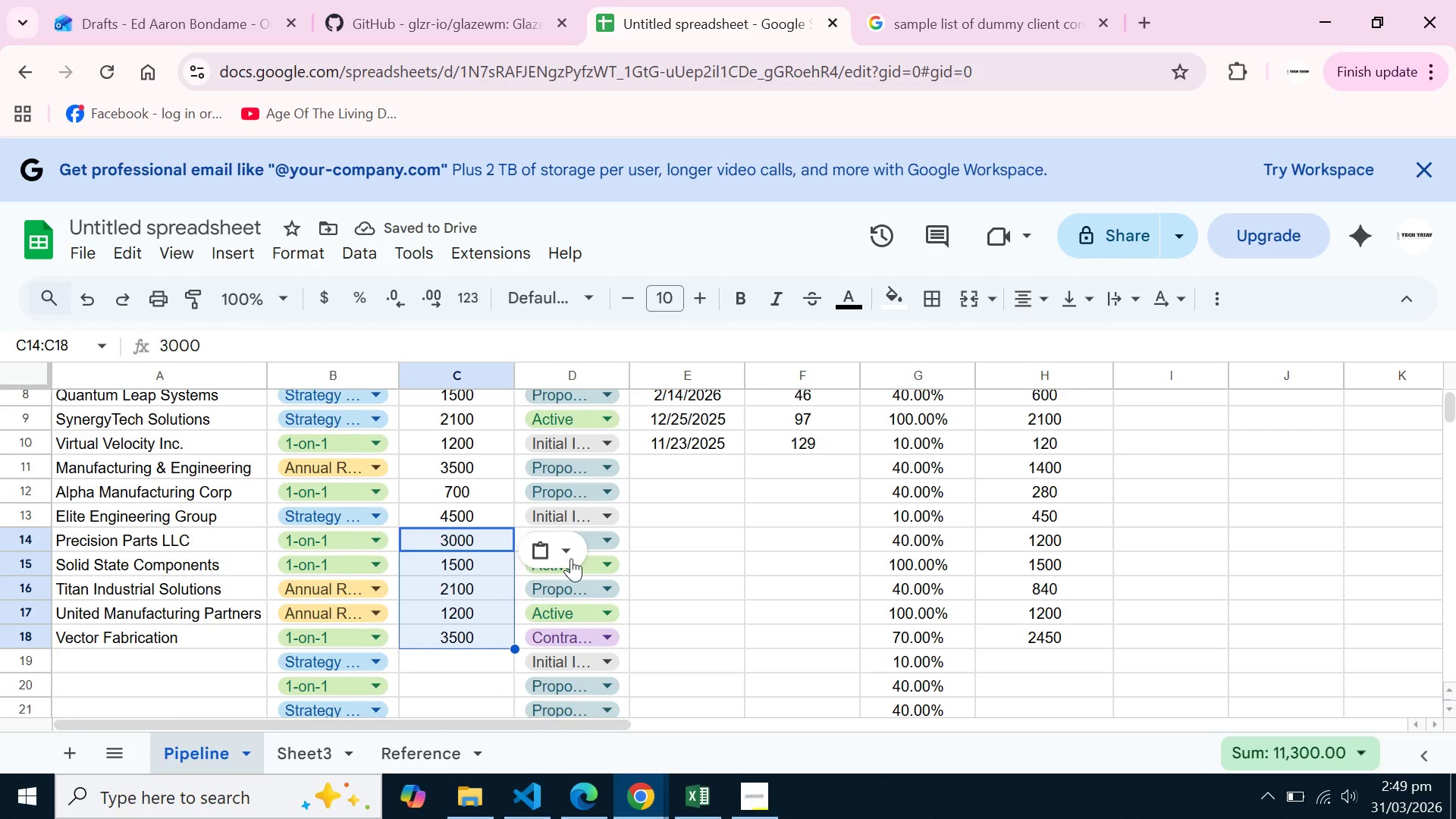 
left_click([683, 537])
 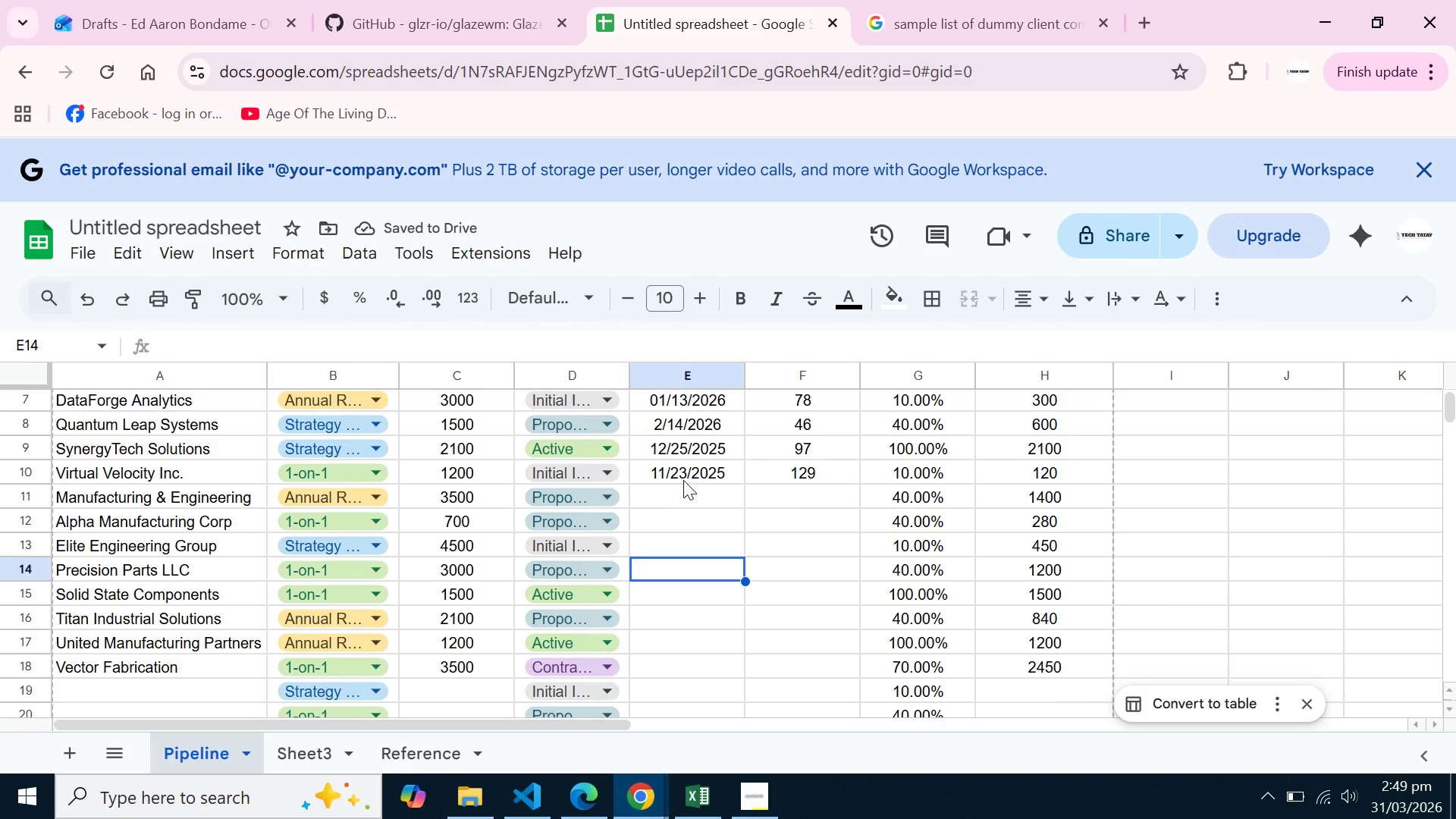 
left_click([686, 471])
 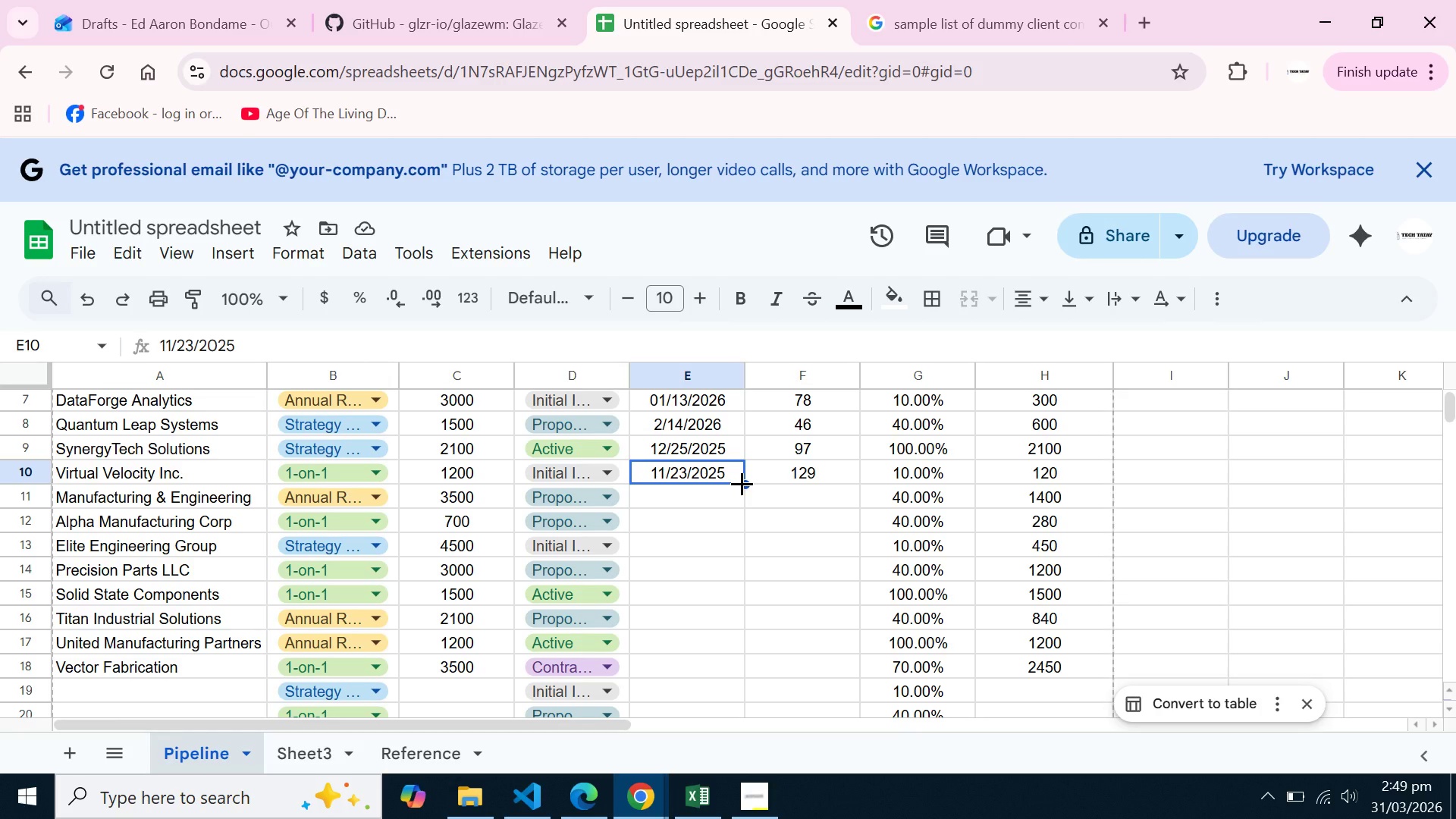 
left_click_drag(start_coordinate=[742, 483], to_coordinate=[740, 566])
 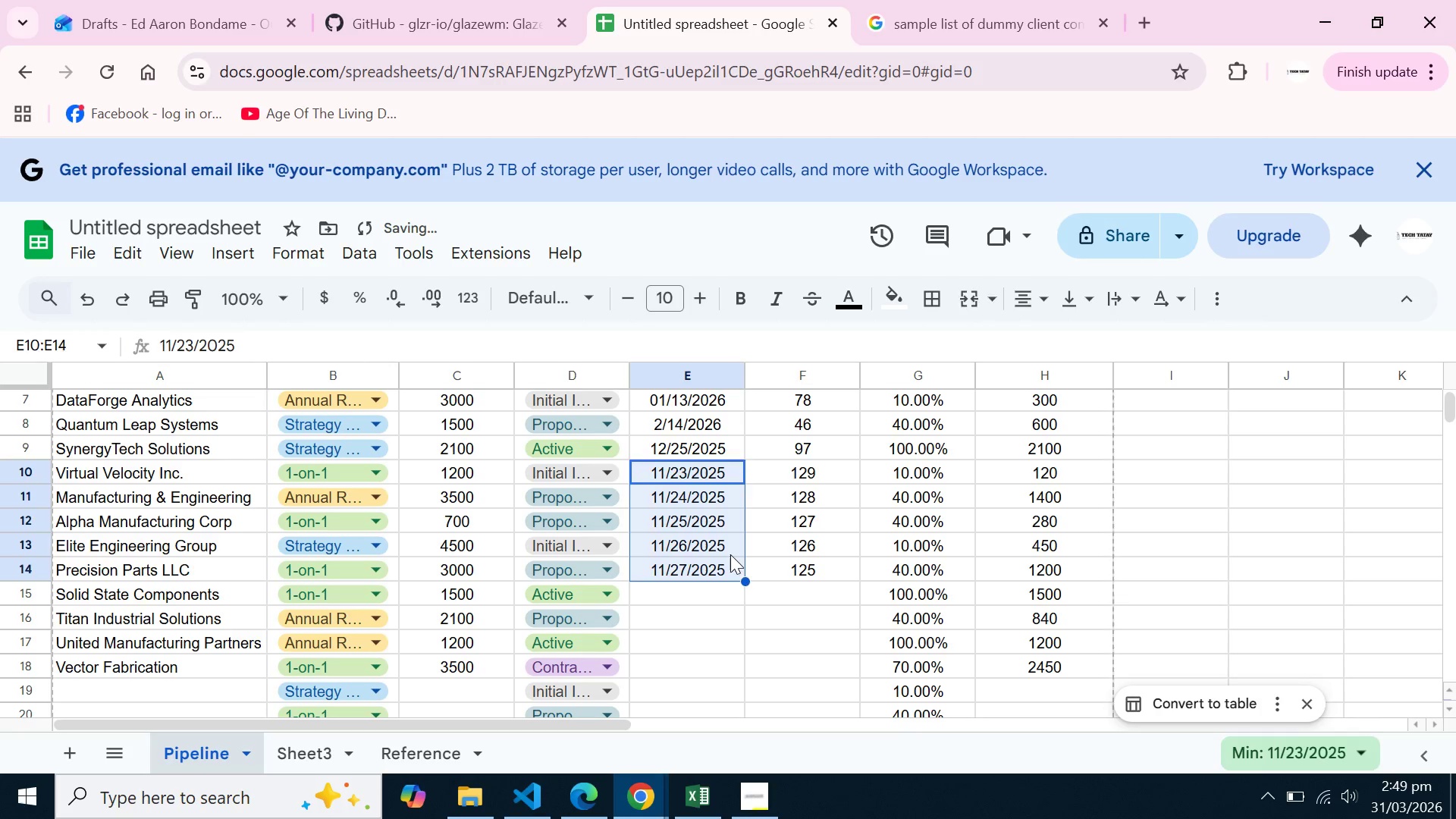 
left_click([730, 554])
 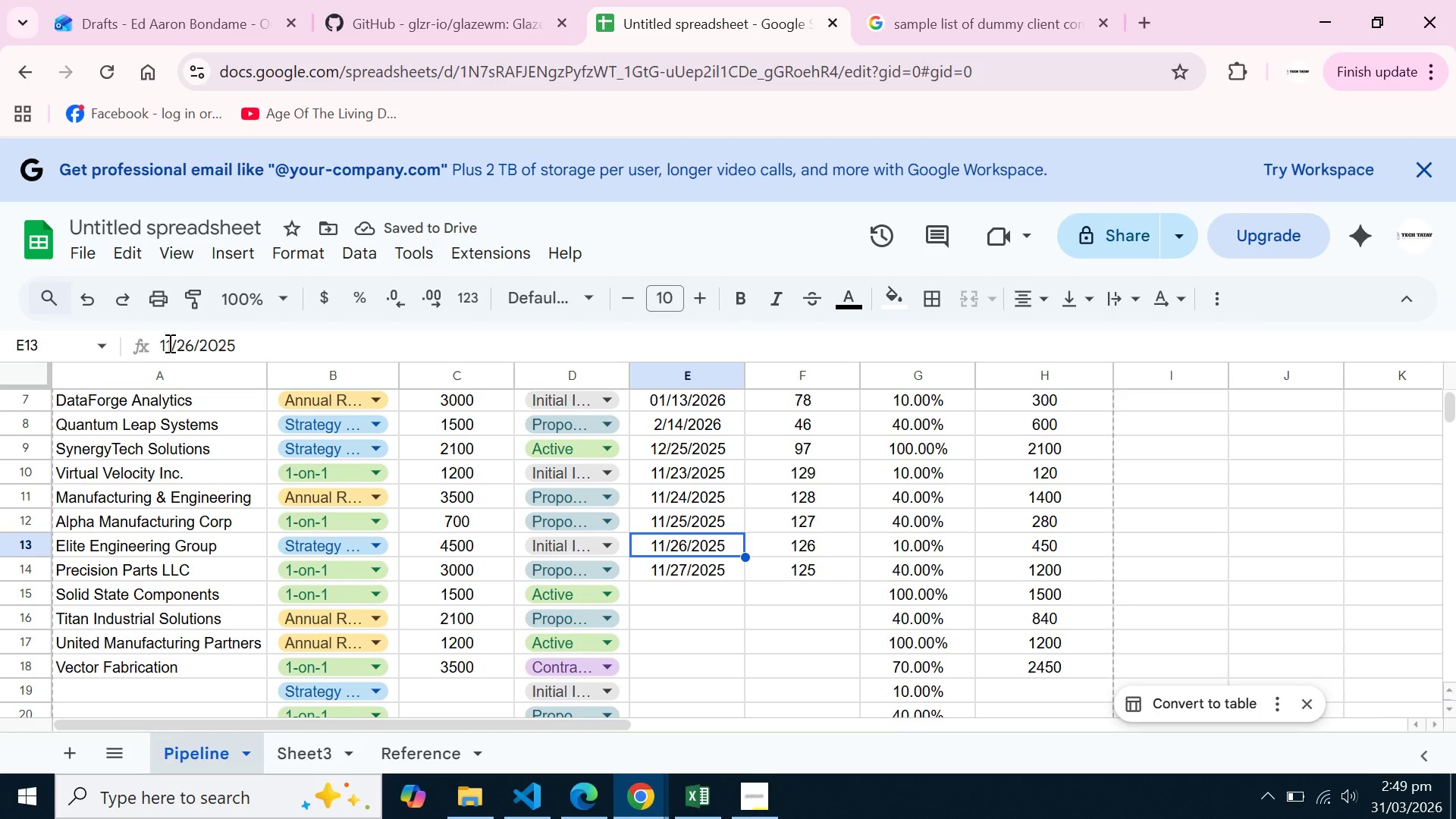 
left_click([168, 343])
 